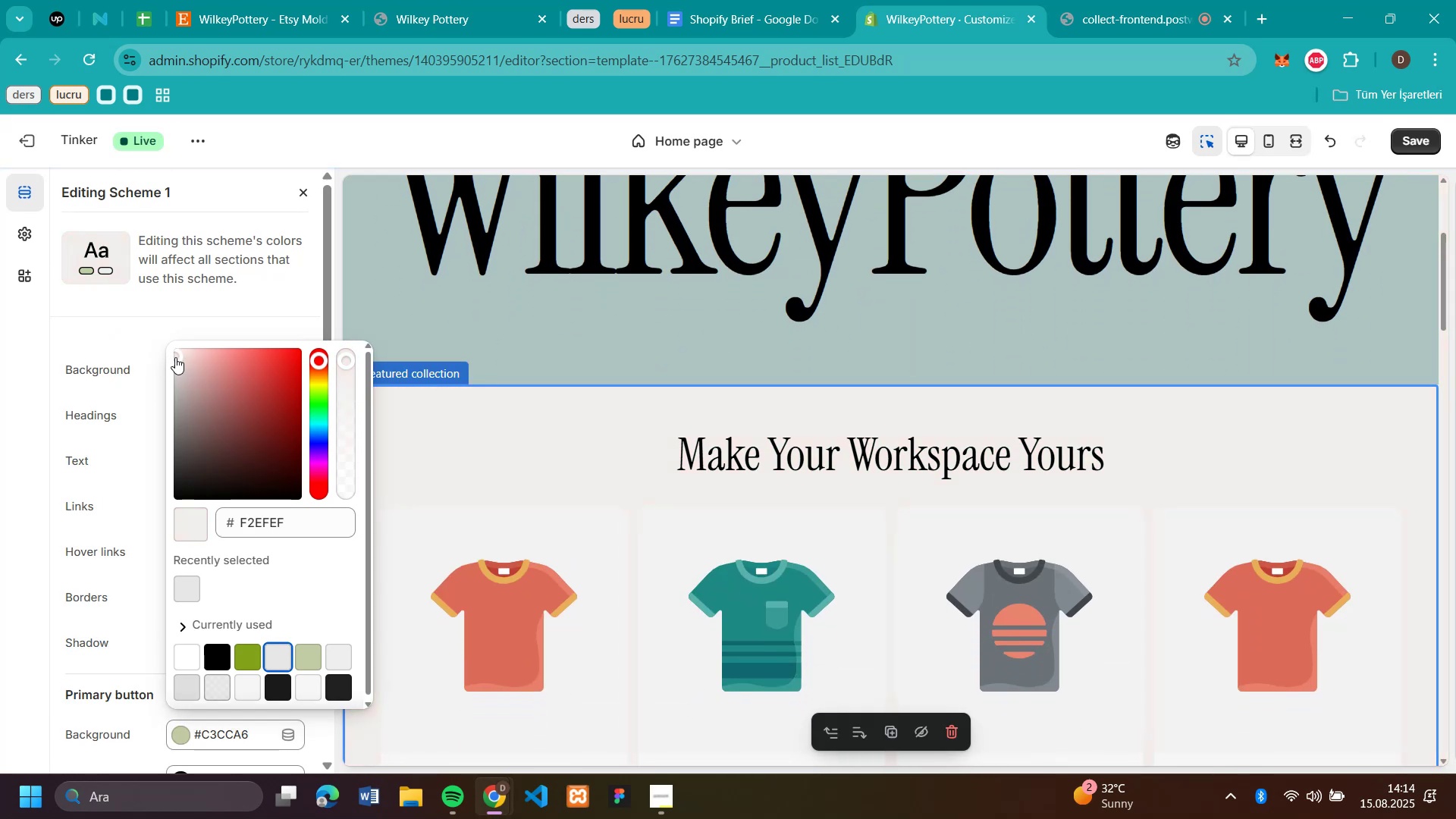 
wait(12.7)
 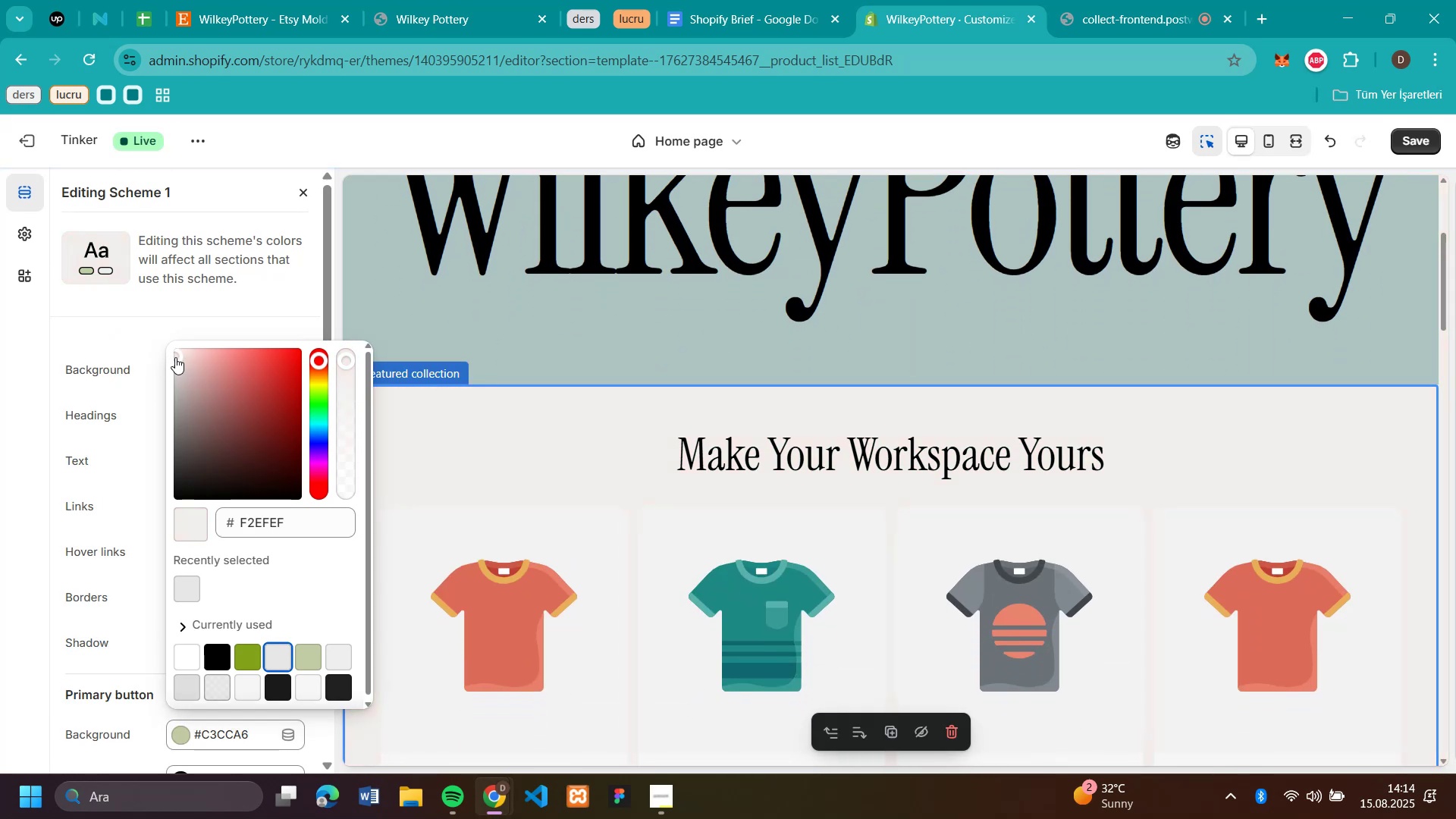 
scroll: coordinate [1153, 522], scroll_direction: up, amount: 15.0
 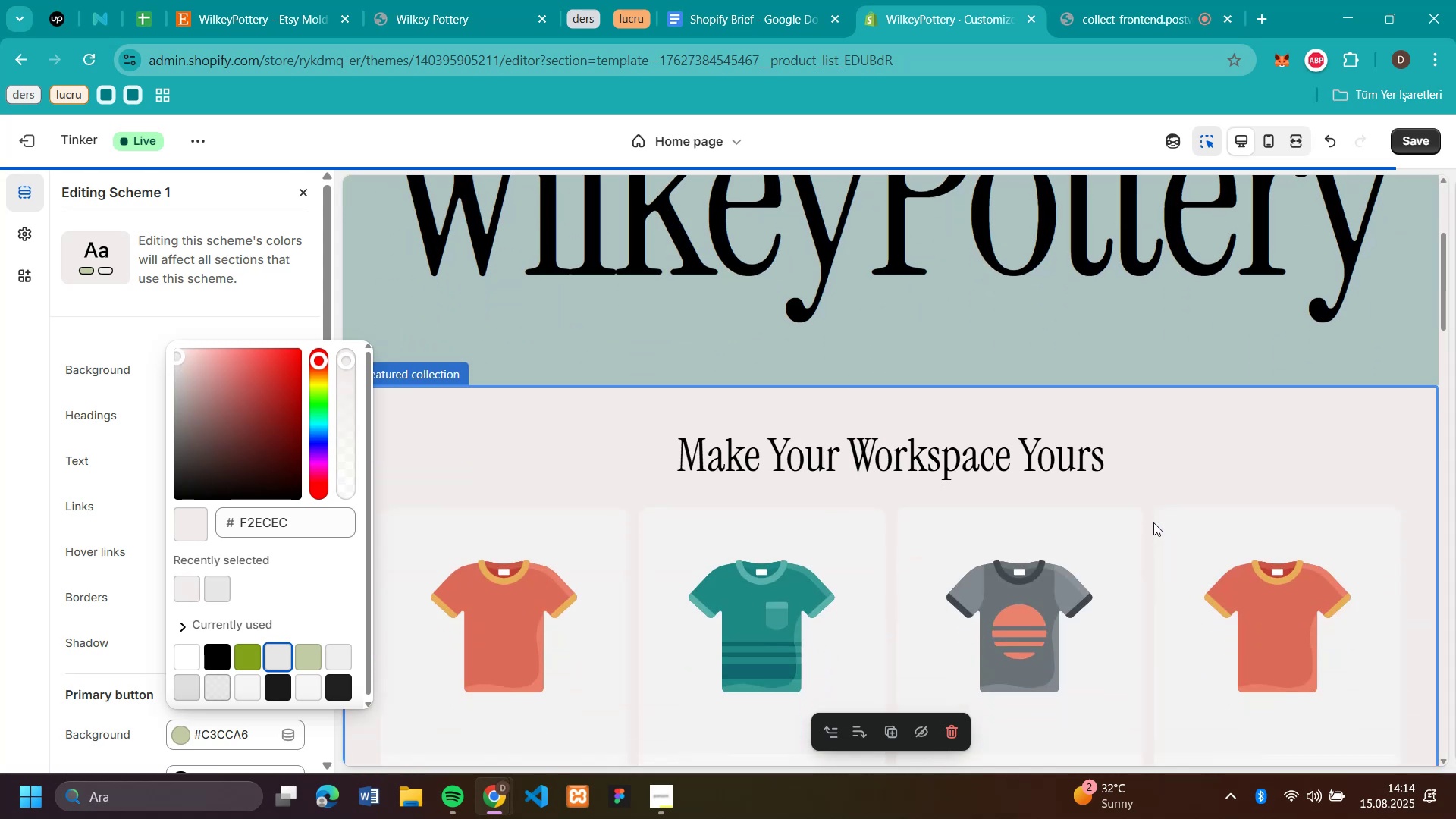 
scroll: coordinate [1153, 522], scroll_direction: down, amount: 2.0
 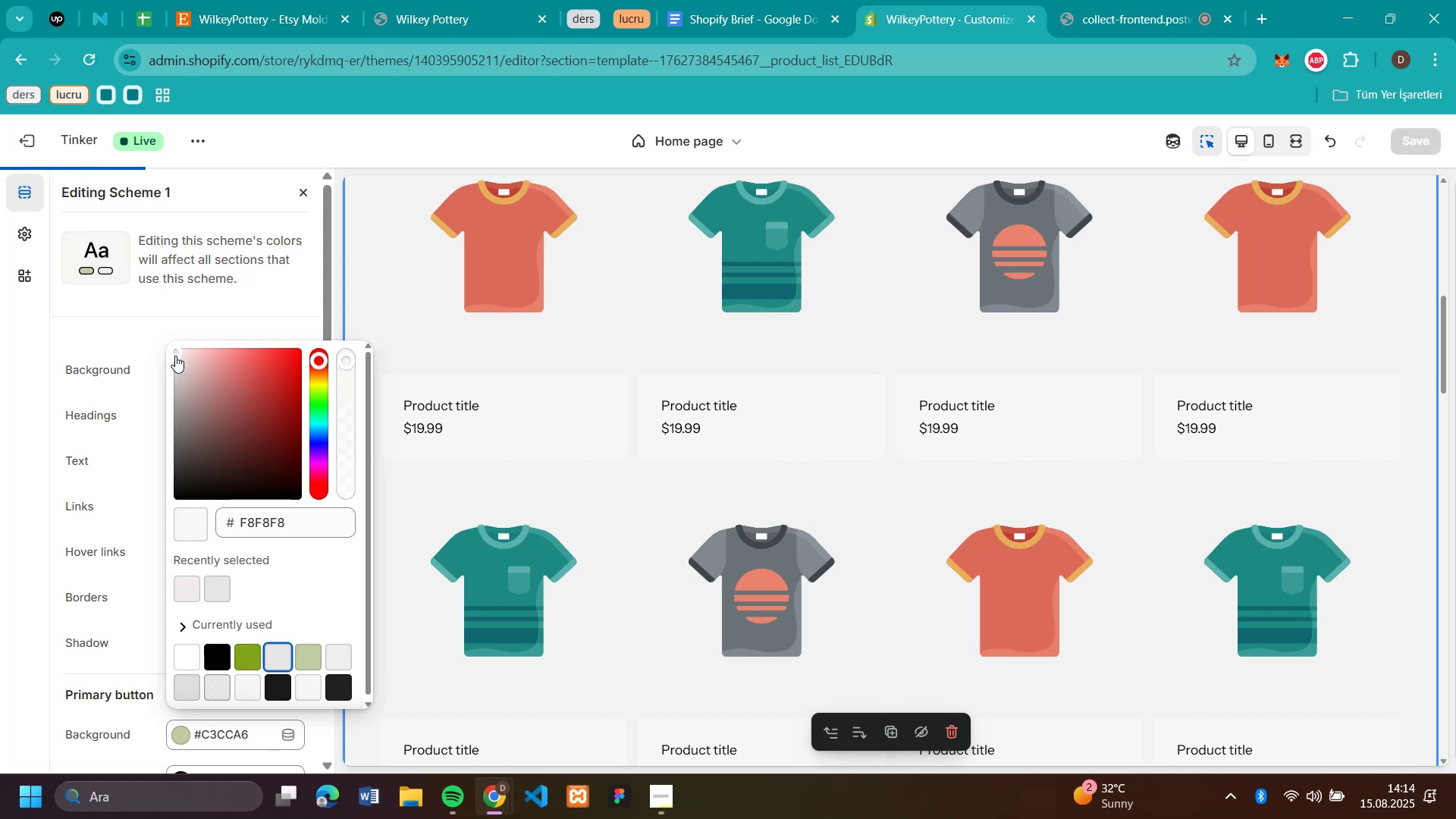 
wait(12.46)
 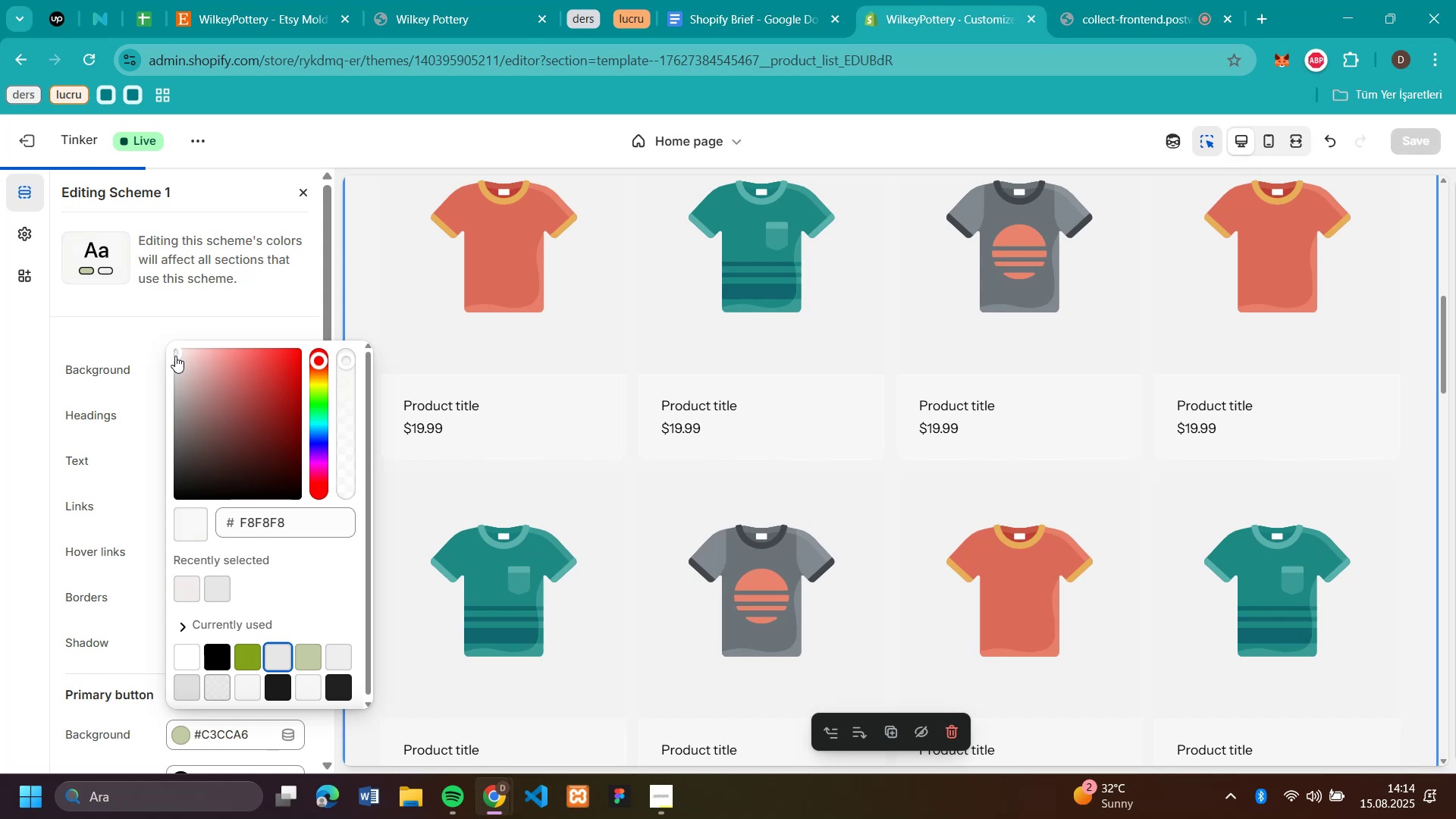 
scroll: coordinate [1225, 481], scroll_direction: up, amount: 16.0
 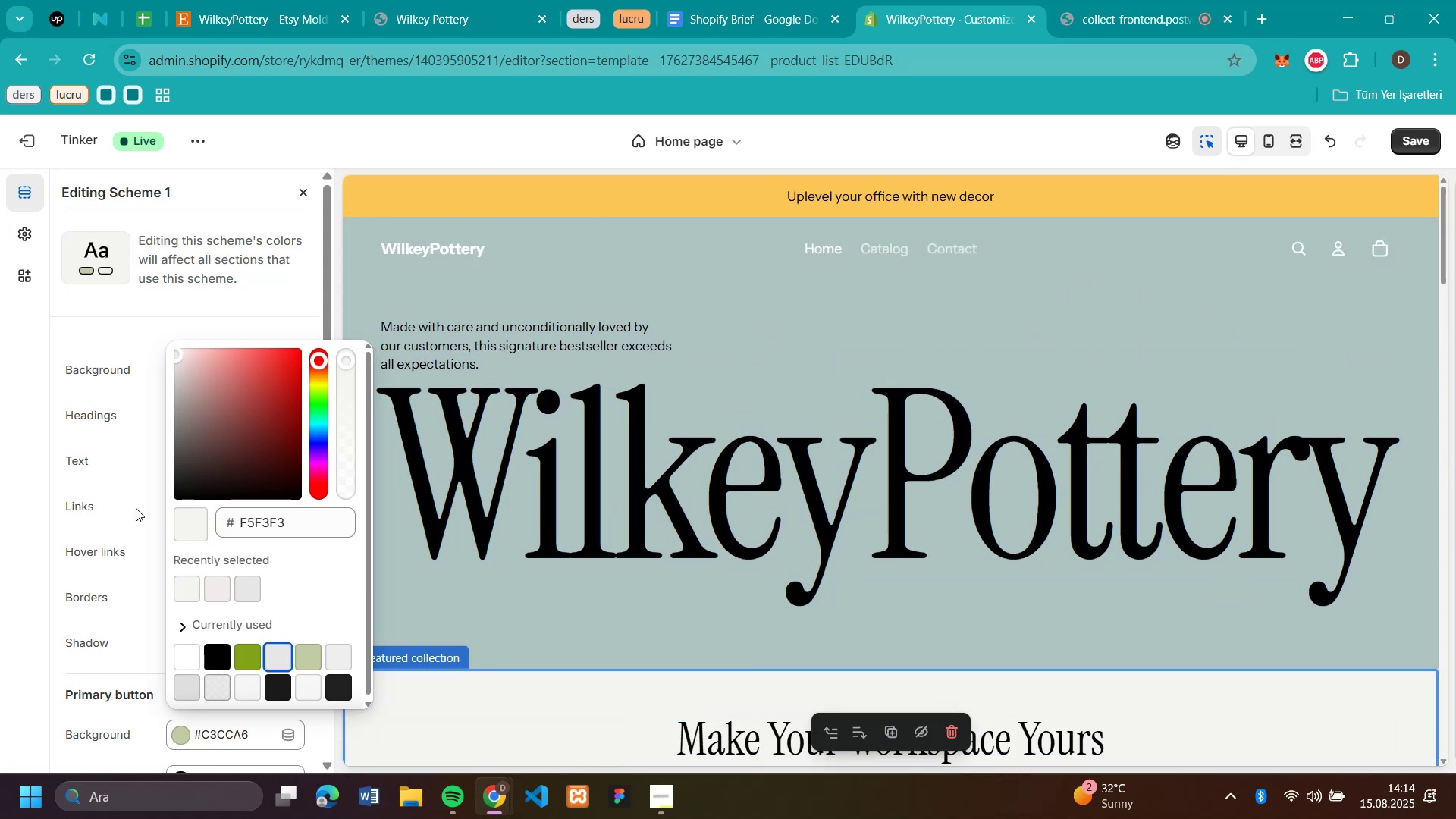 
left_click([20, 489])
 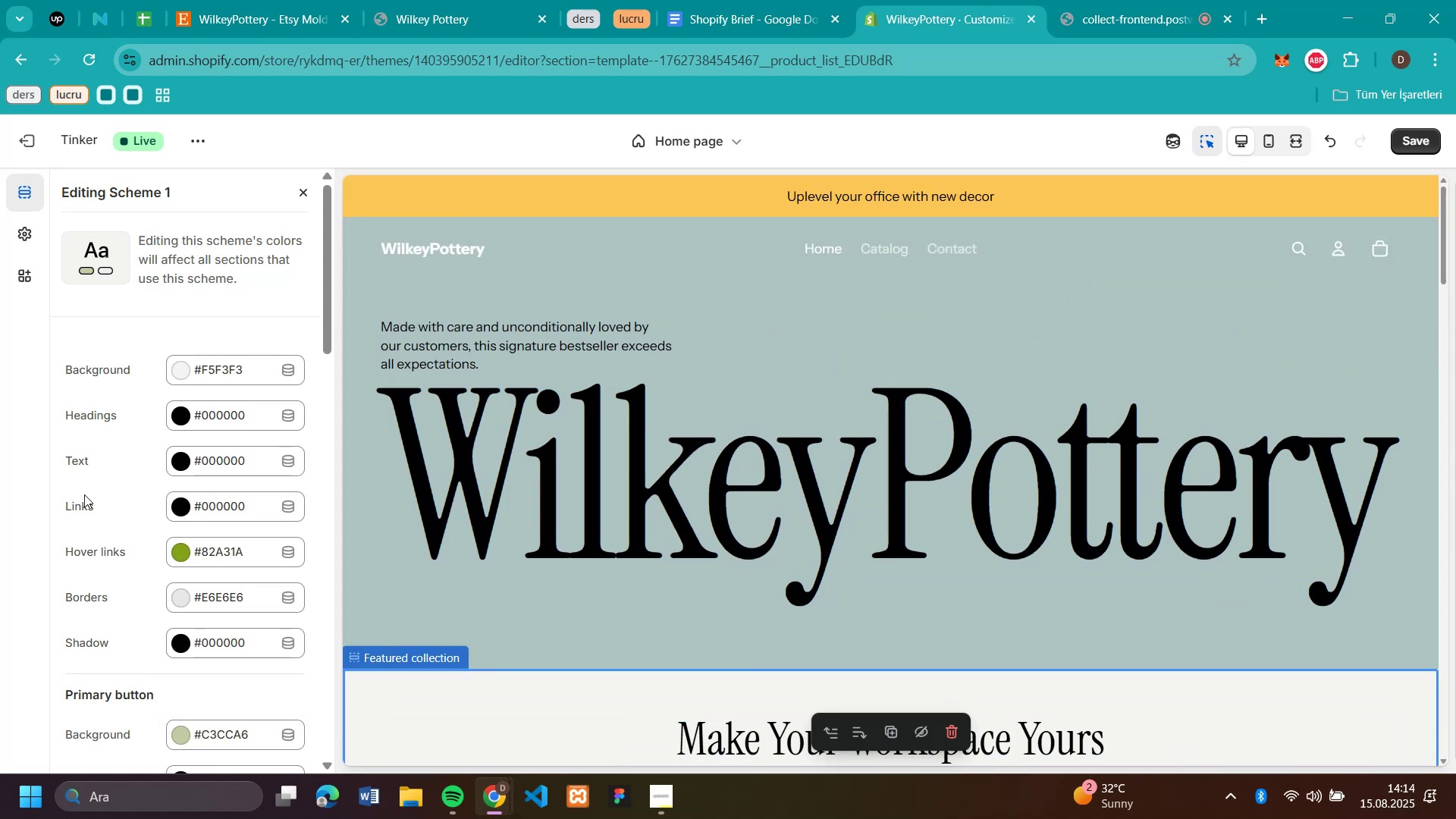 
scroll: coordinate [918, 510], scroll_direction: down, amount: 39.0
 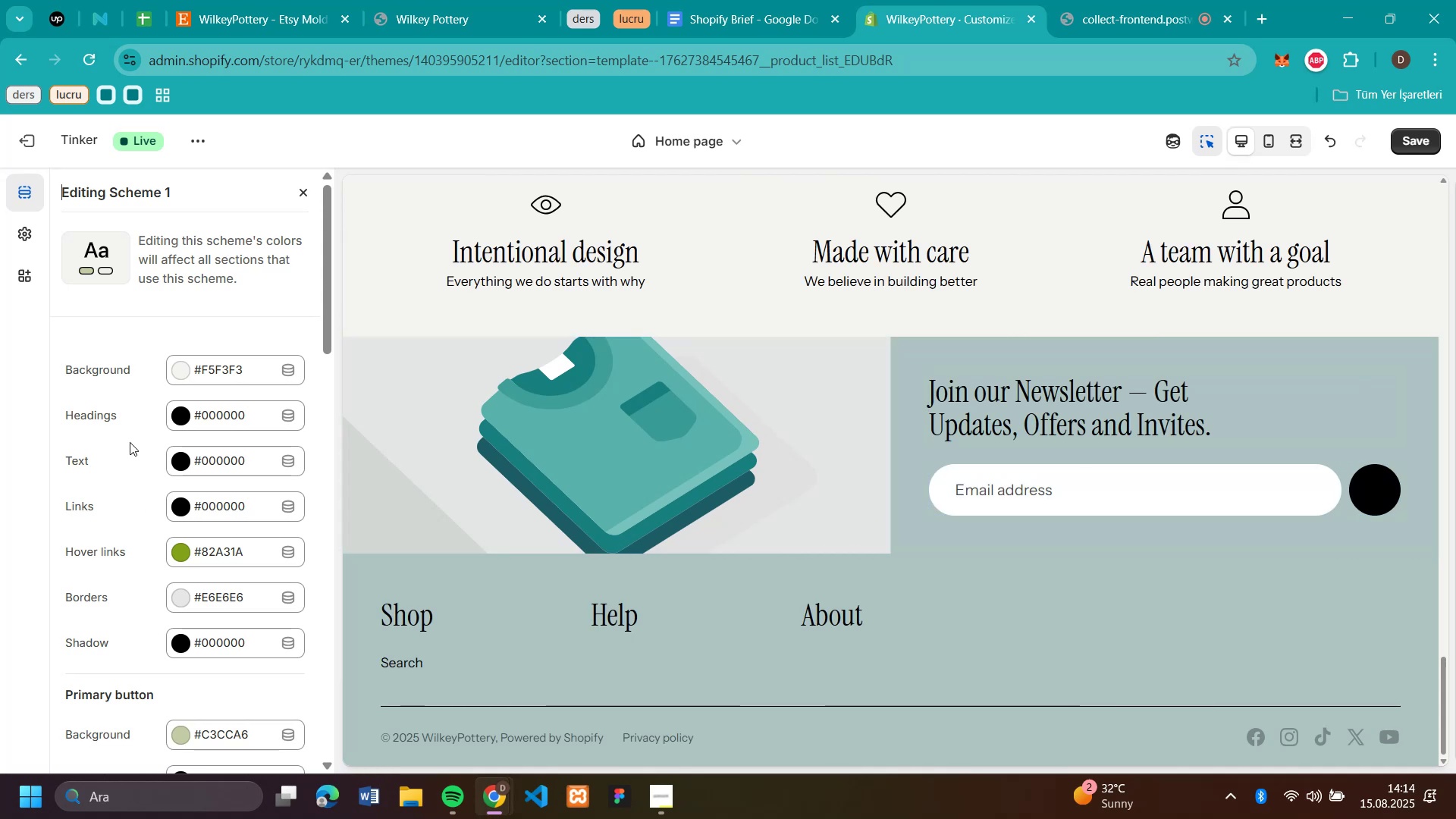 
left_click([182, 559])
 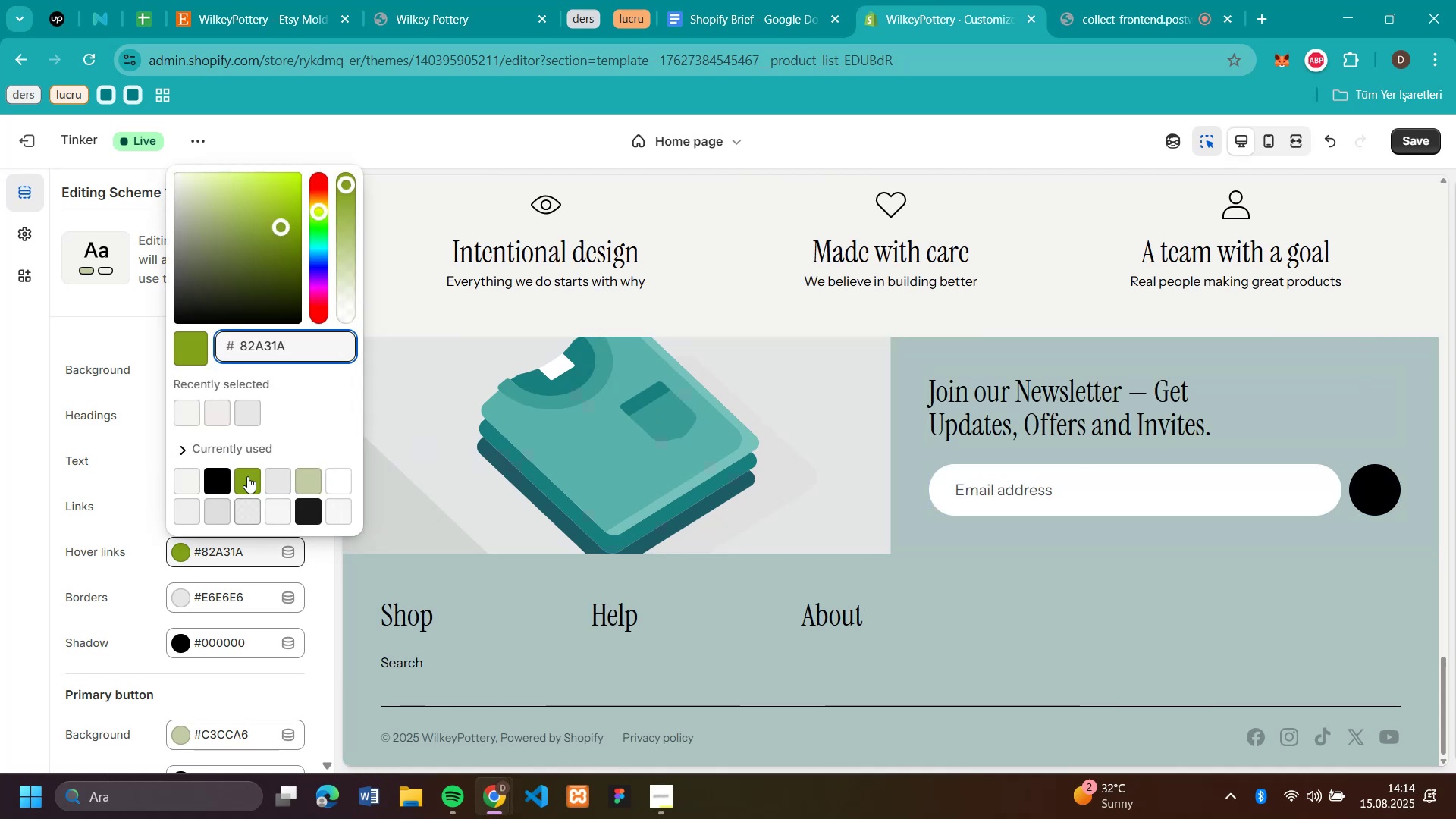 
left_click([89, 444])
 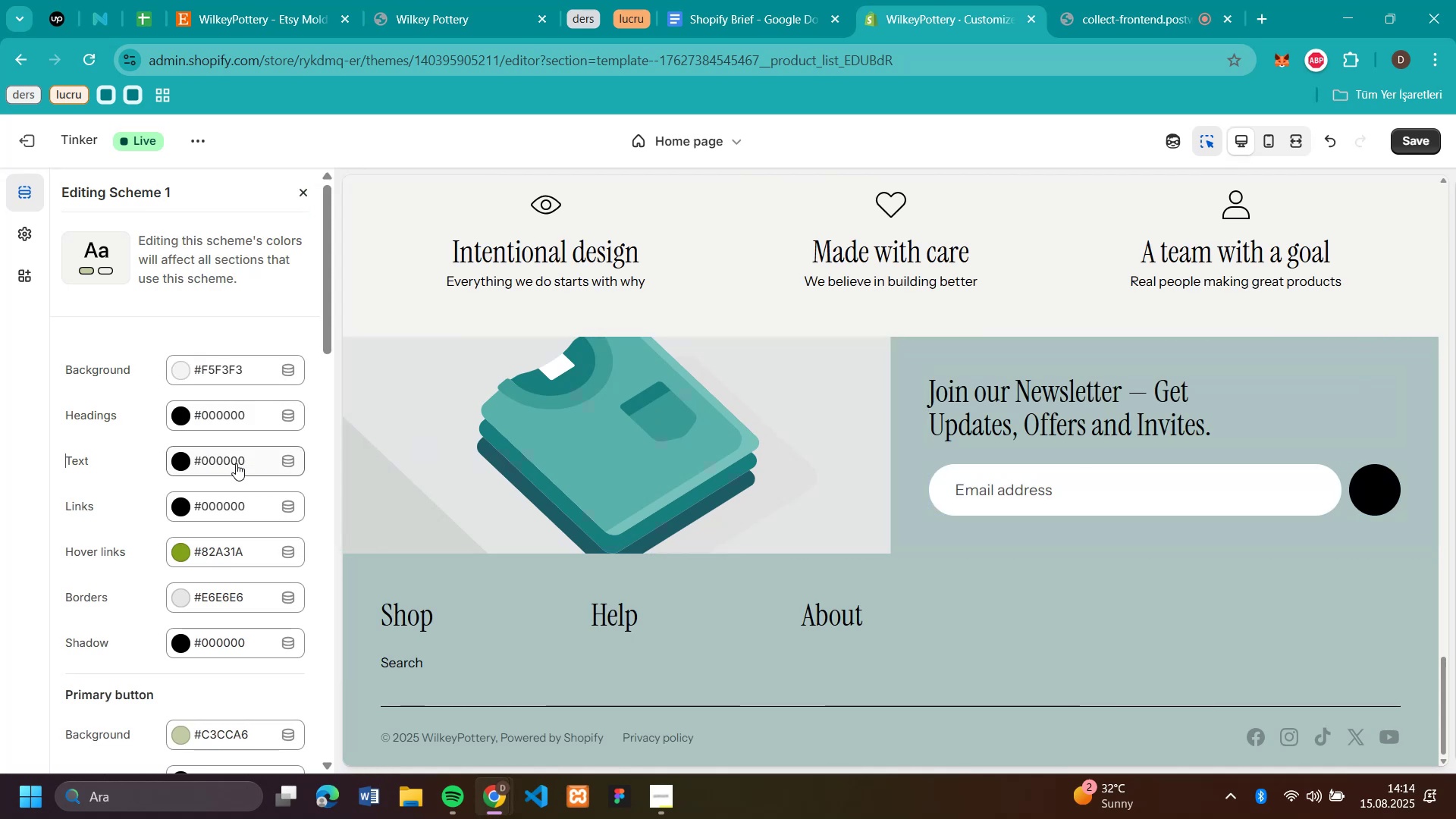 
scroll: coordinate [186, 564], scroll_direction: down, amount: 13.0
 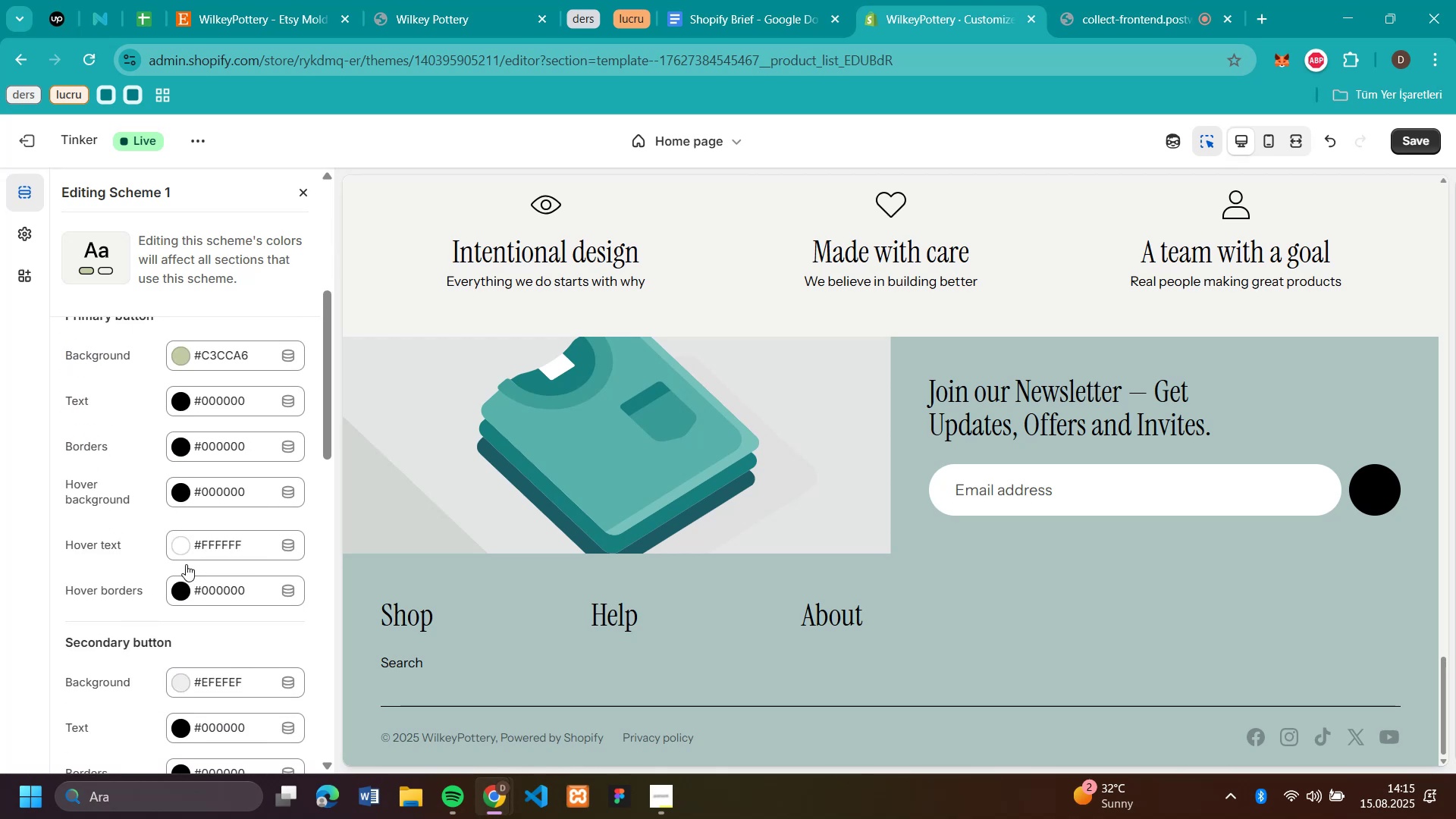 
scroll: coordinate [188, 563], scroll_direction: up, amount: 3.0
 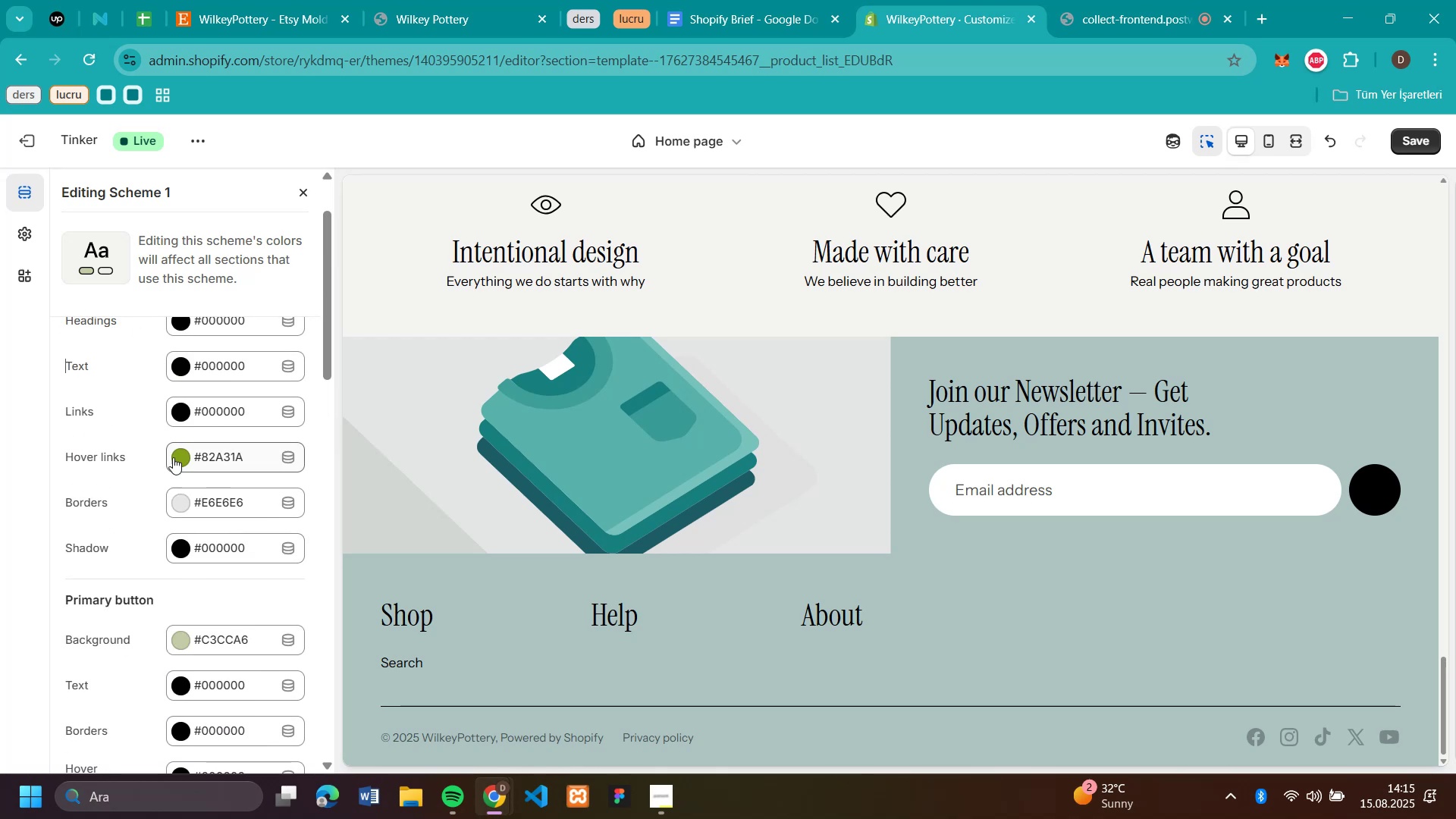 
left_click([177, 454])
 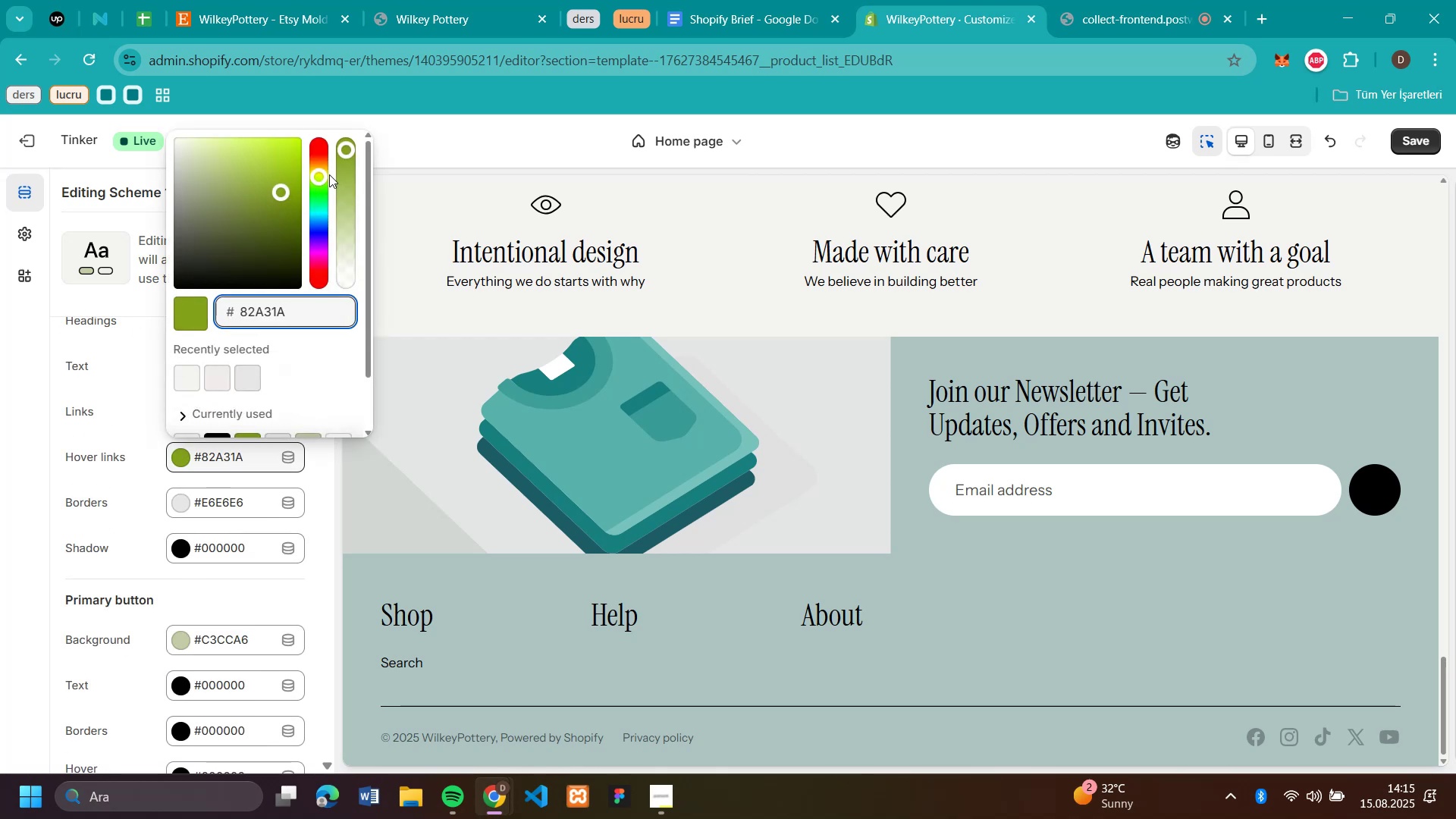 
left_click_drag(start_coordinate=[348, 149], to_coordinate=[362, 201])
 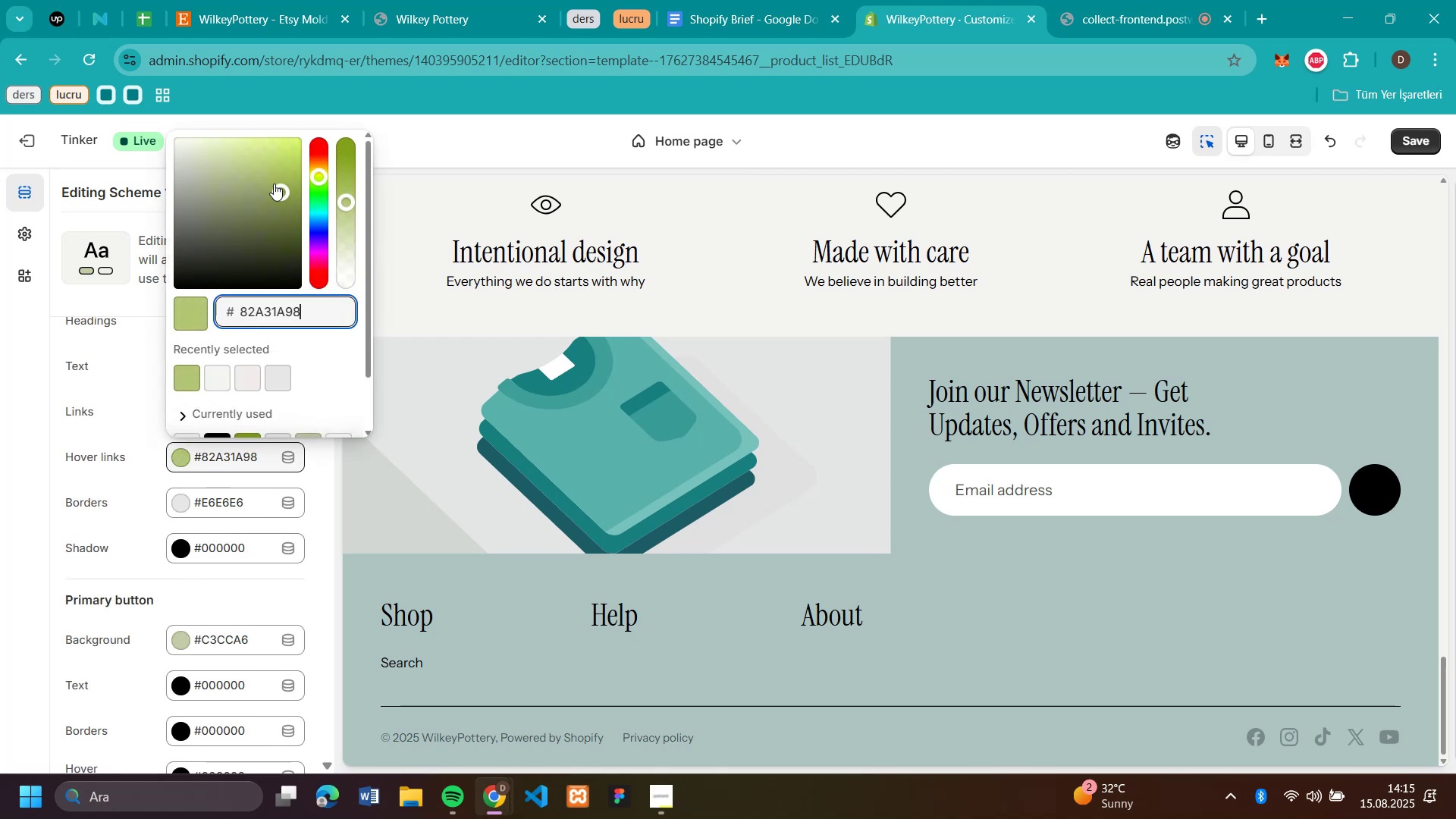 
left_click_drag(start_coordinate=[274, 190], to_coordinate=[234, 236])
 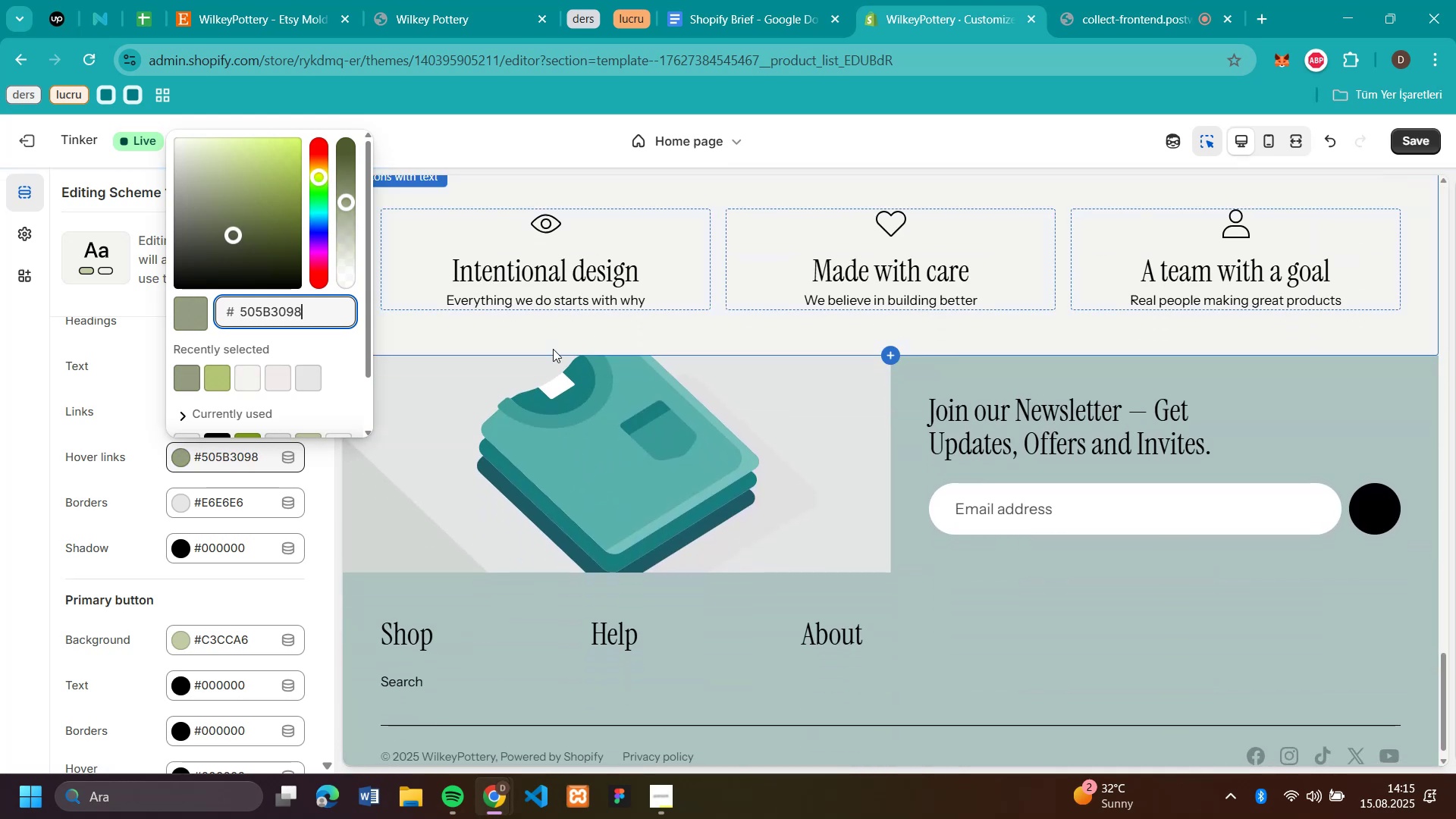 
wait(5.95)
 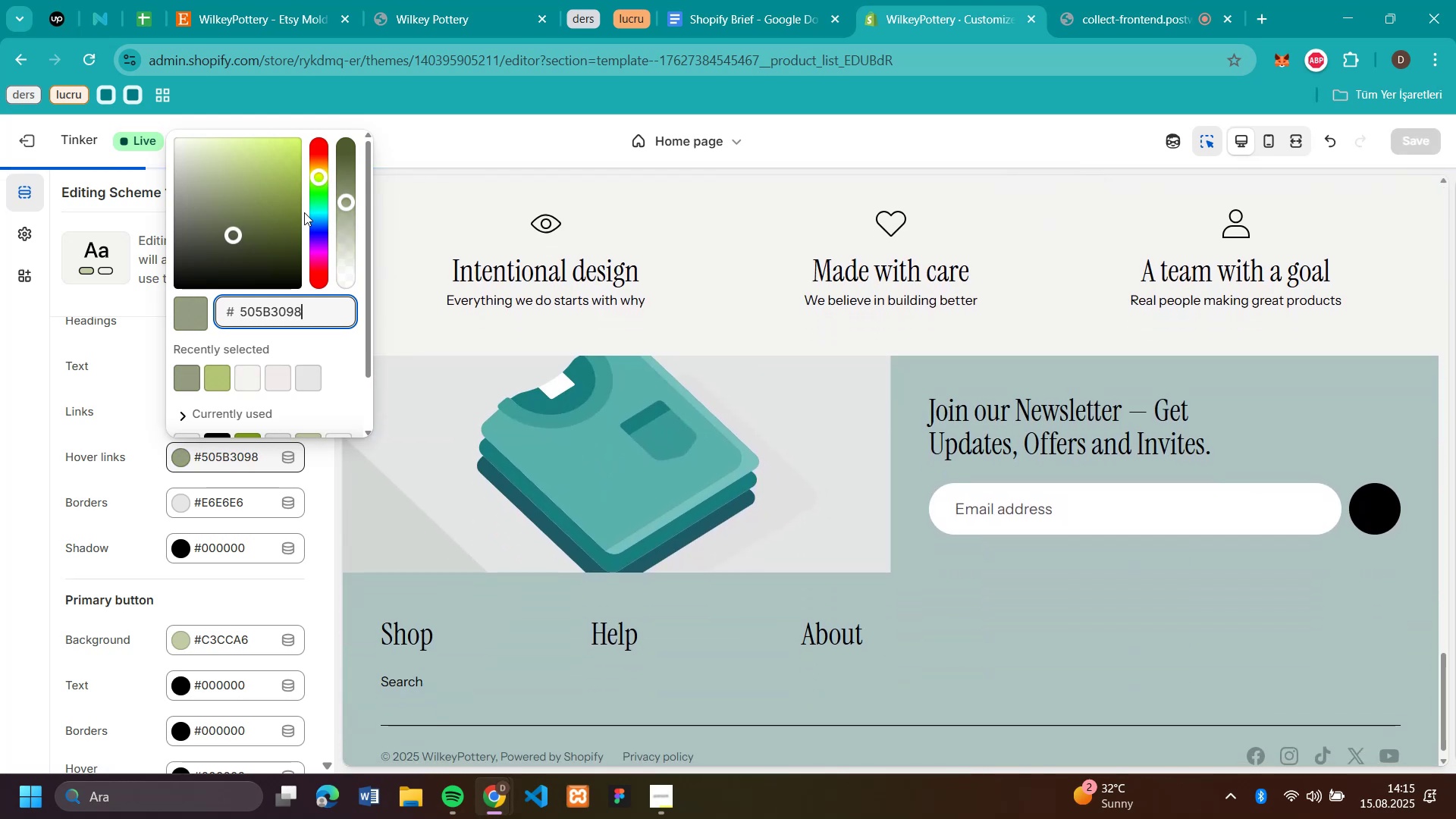 
left_click_drag(start_coordinate=[304, 308], to_coordinate=[296, 312])
 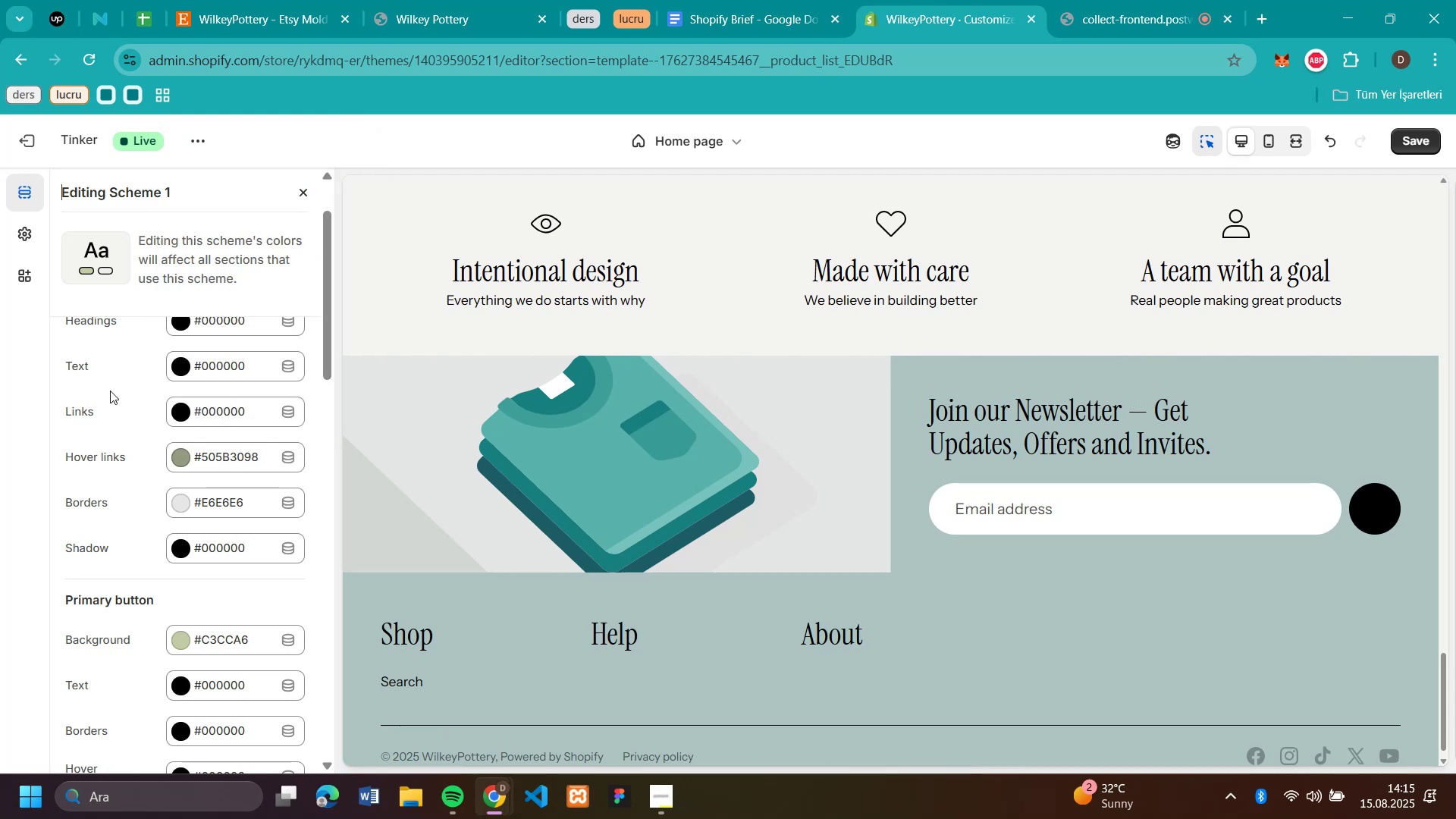 
scroll: coordinate [266, 385], scroll_direction: up, amount: 2.0
 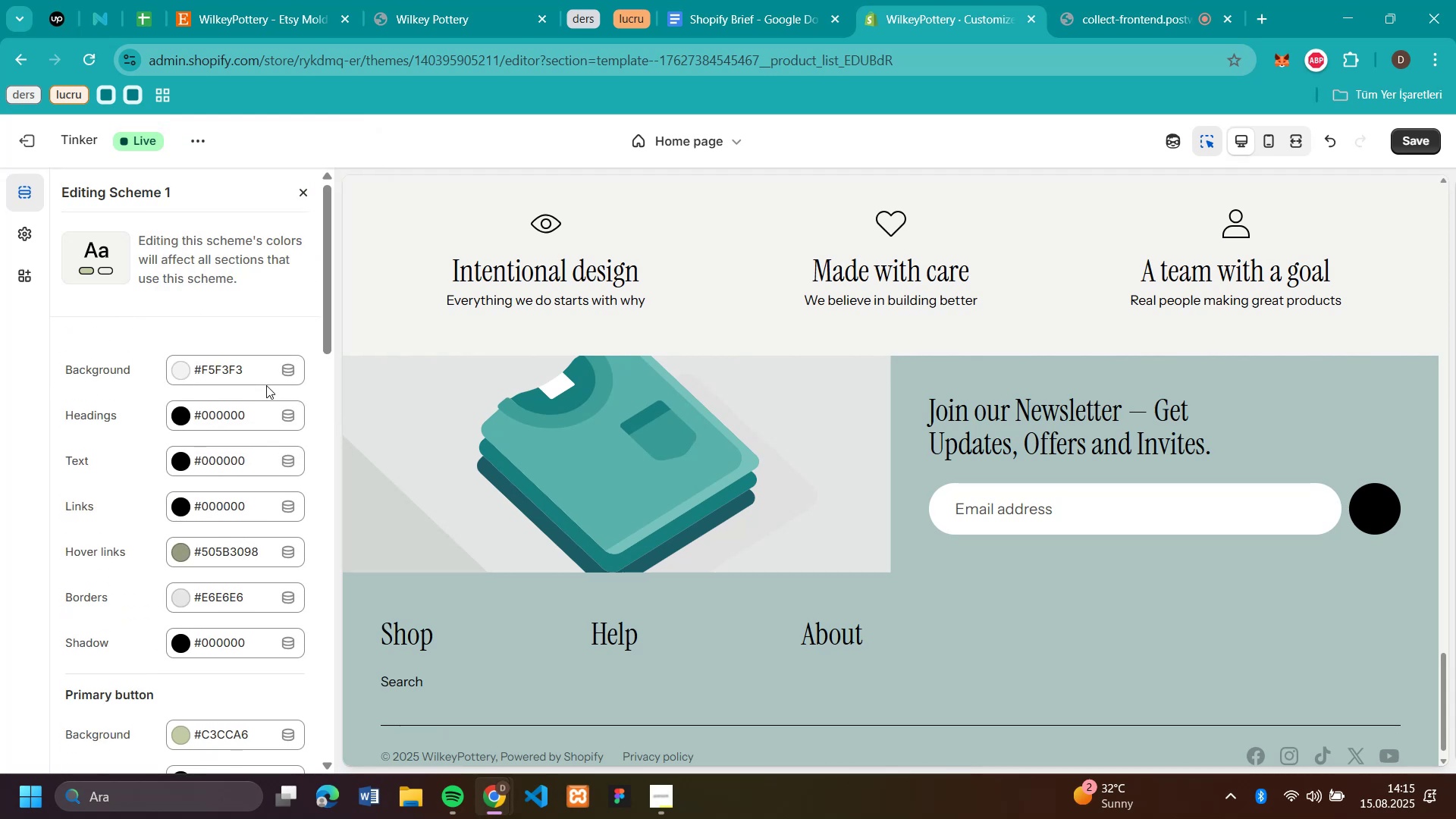 
scroll: coordinate [266, 389], scroll_direction: down, amount: 2.0
 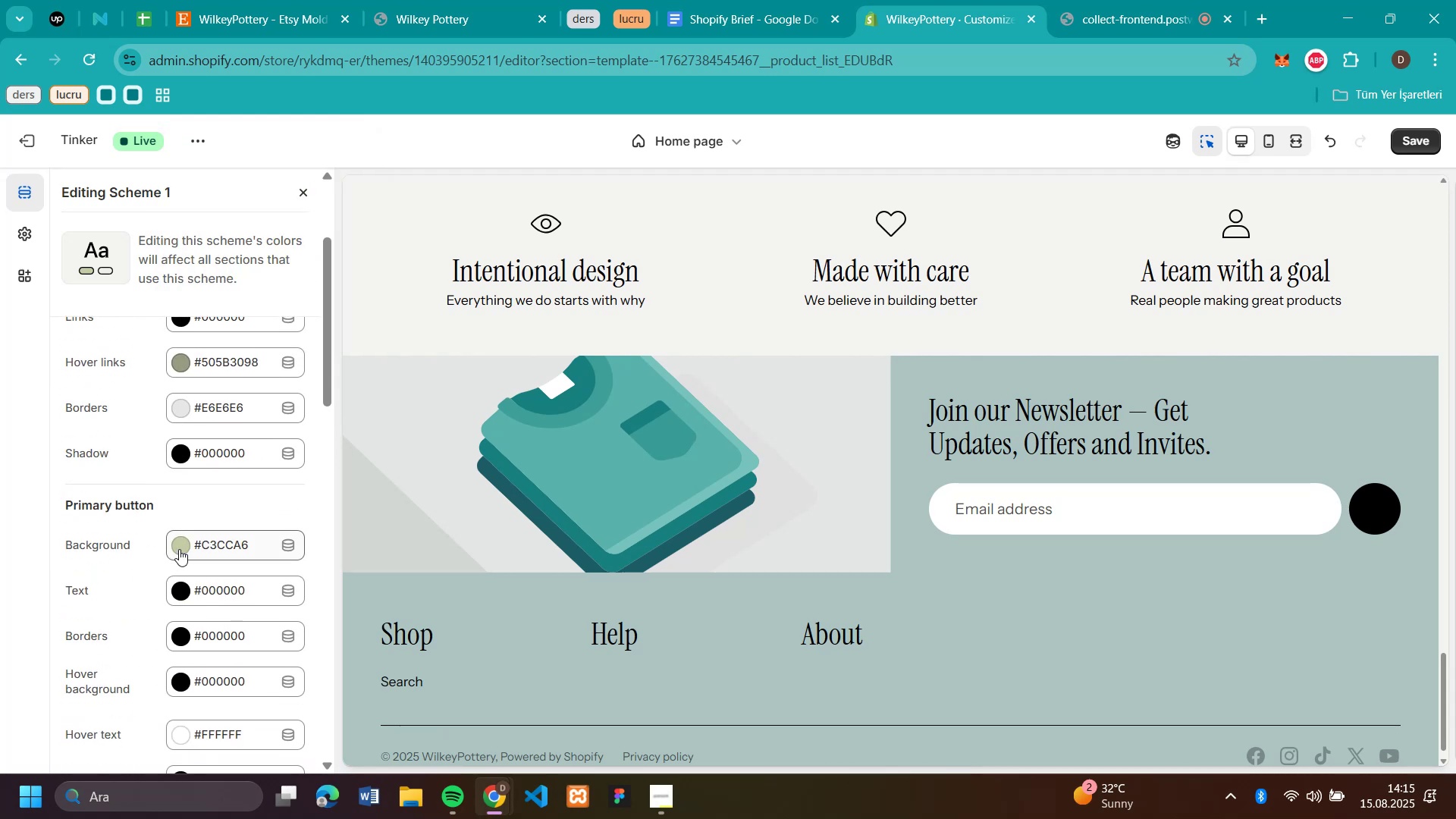 
left_click([180, 547])
 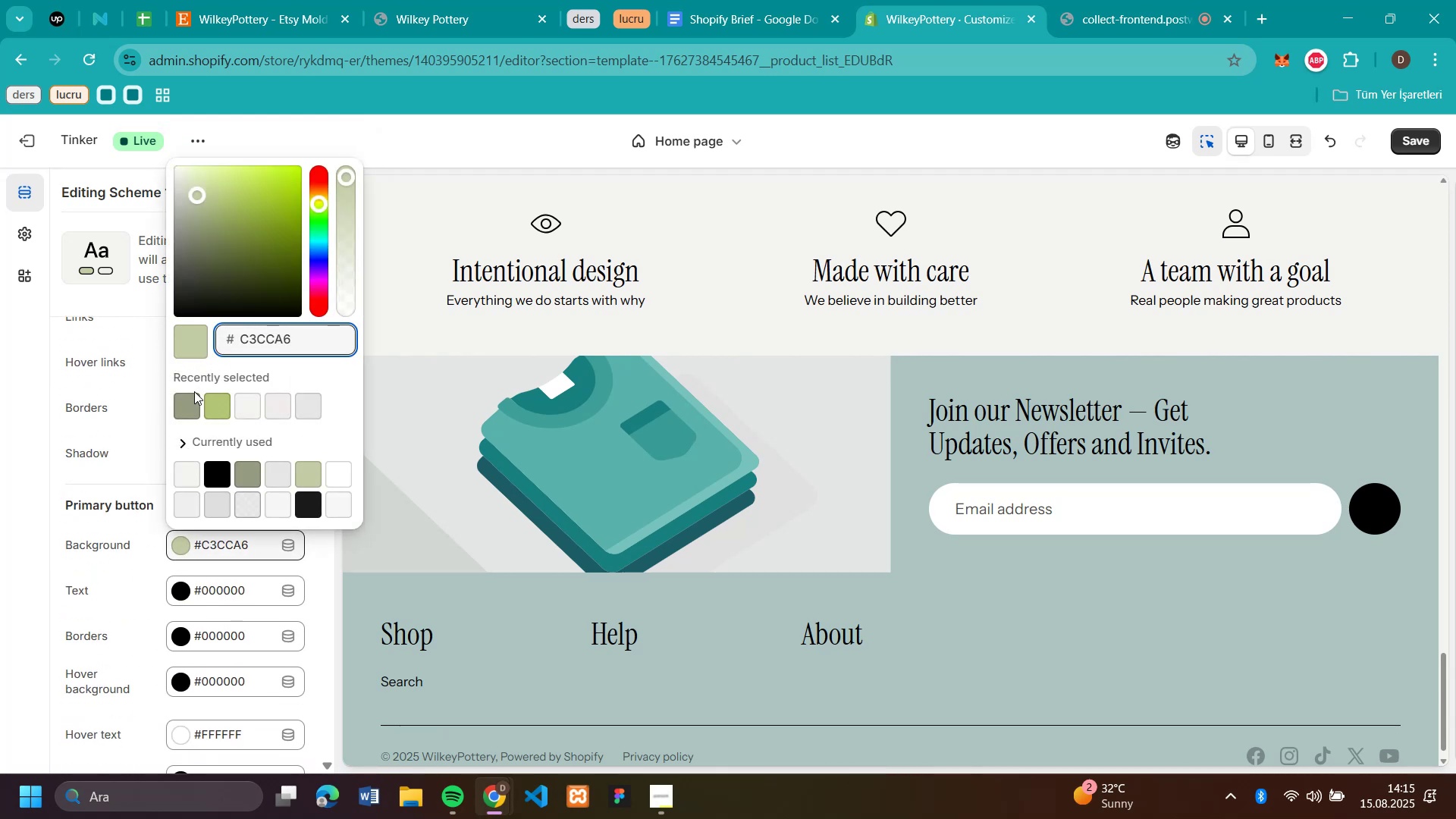 
left_click([184, 407])
 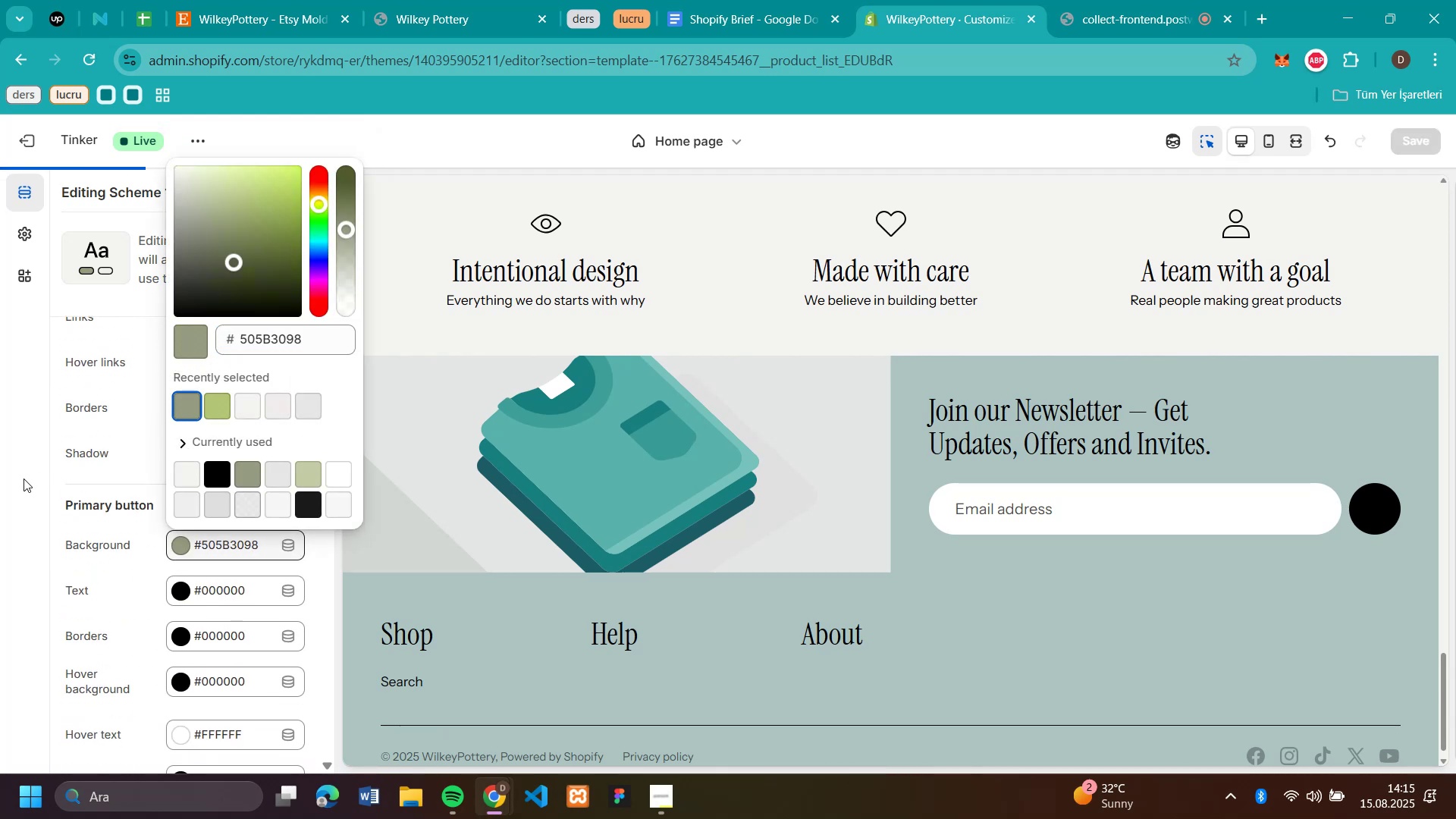 
left_click([24, 479])
 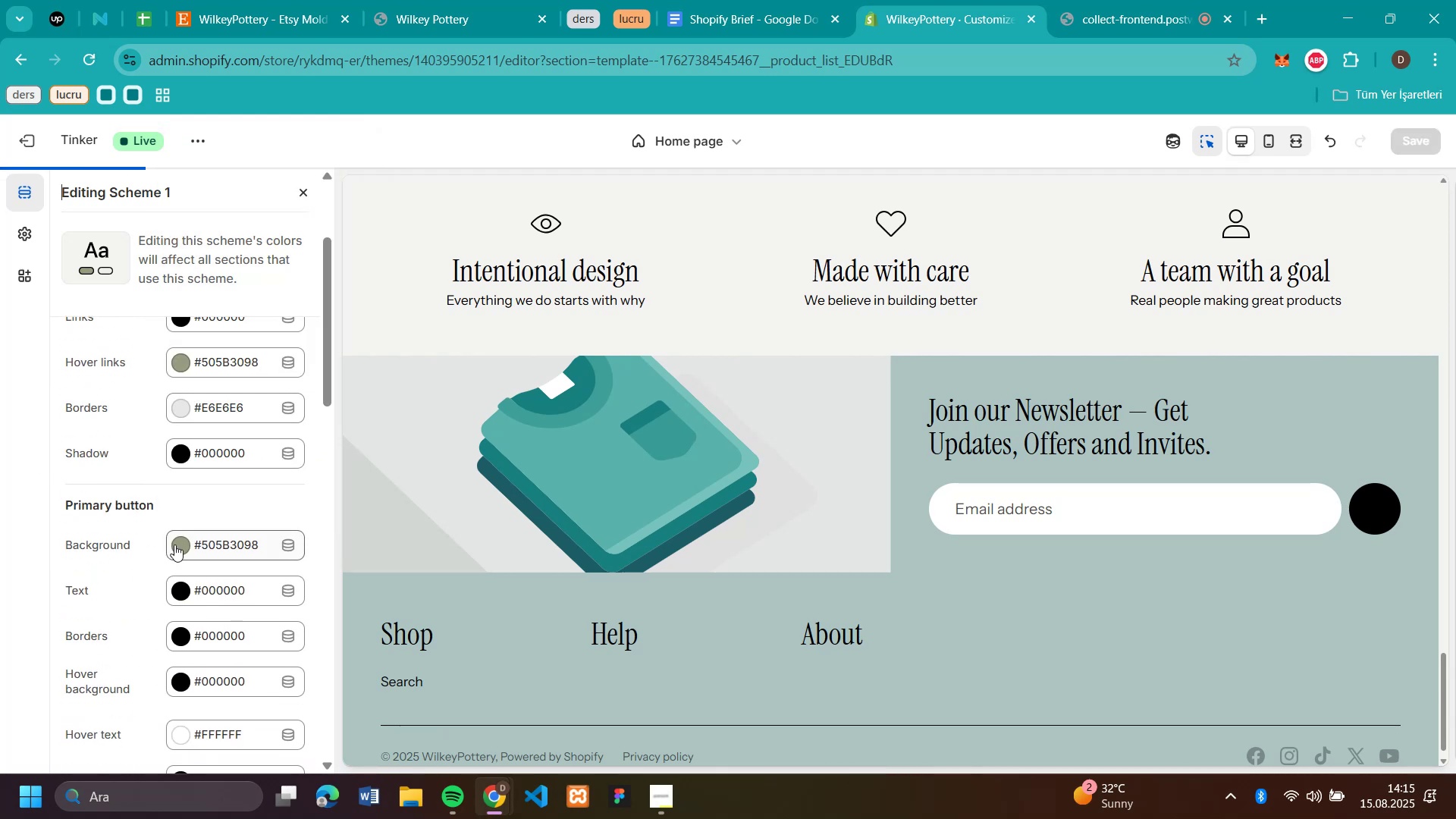 
left_click([175, 547])
 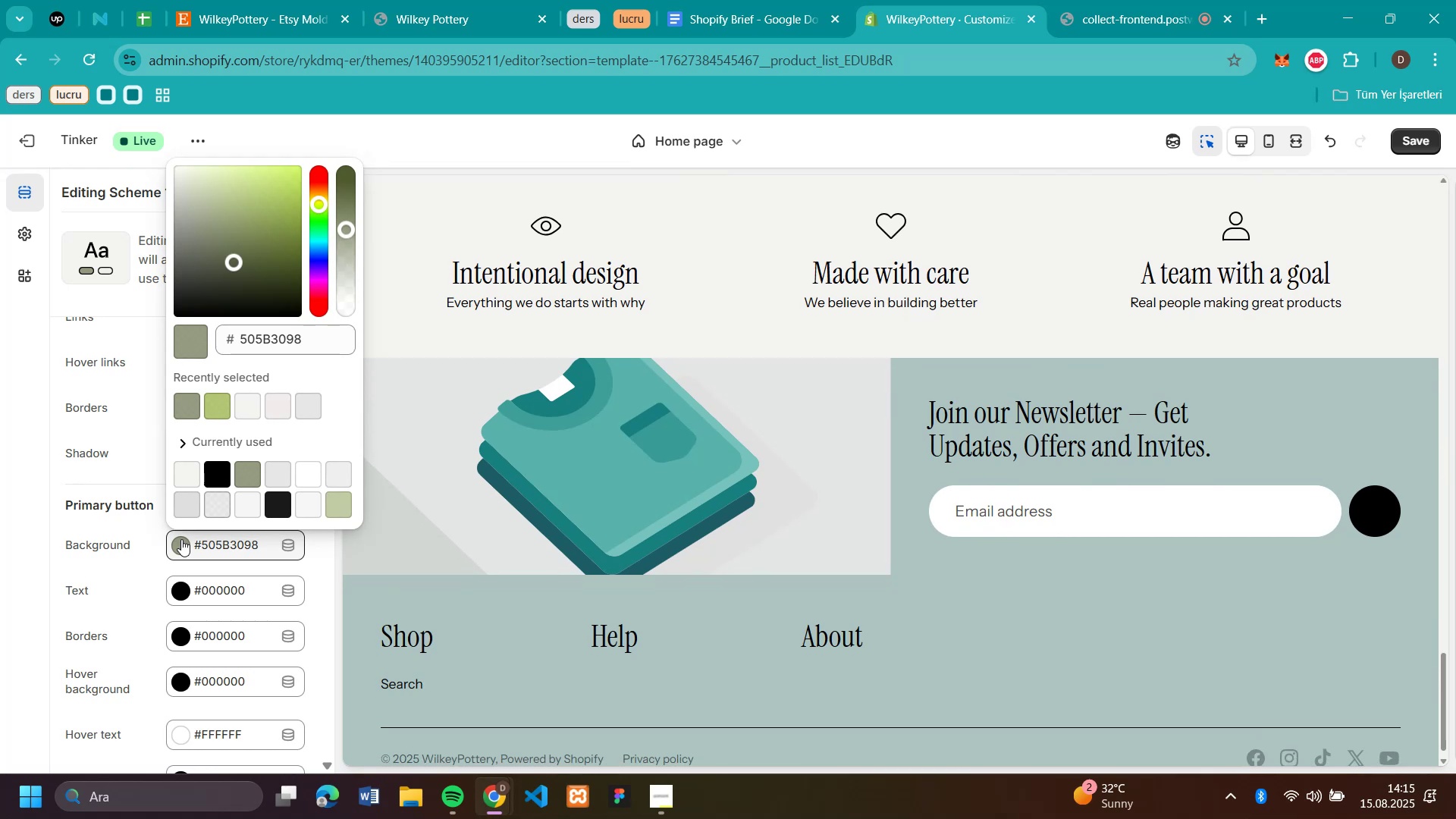 
double_click([181, 539])
 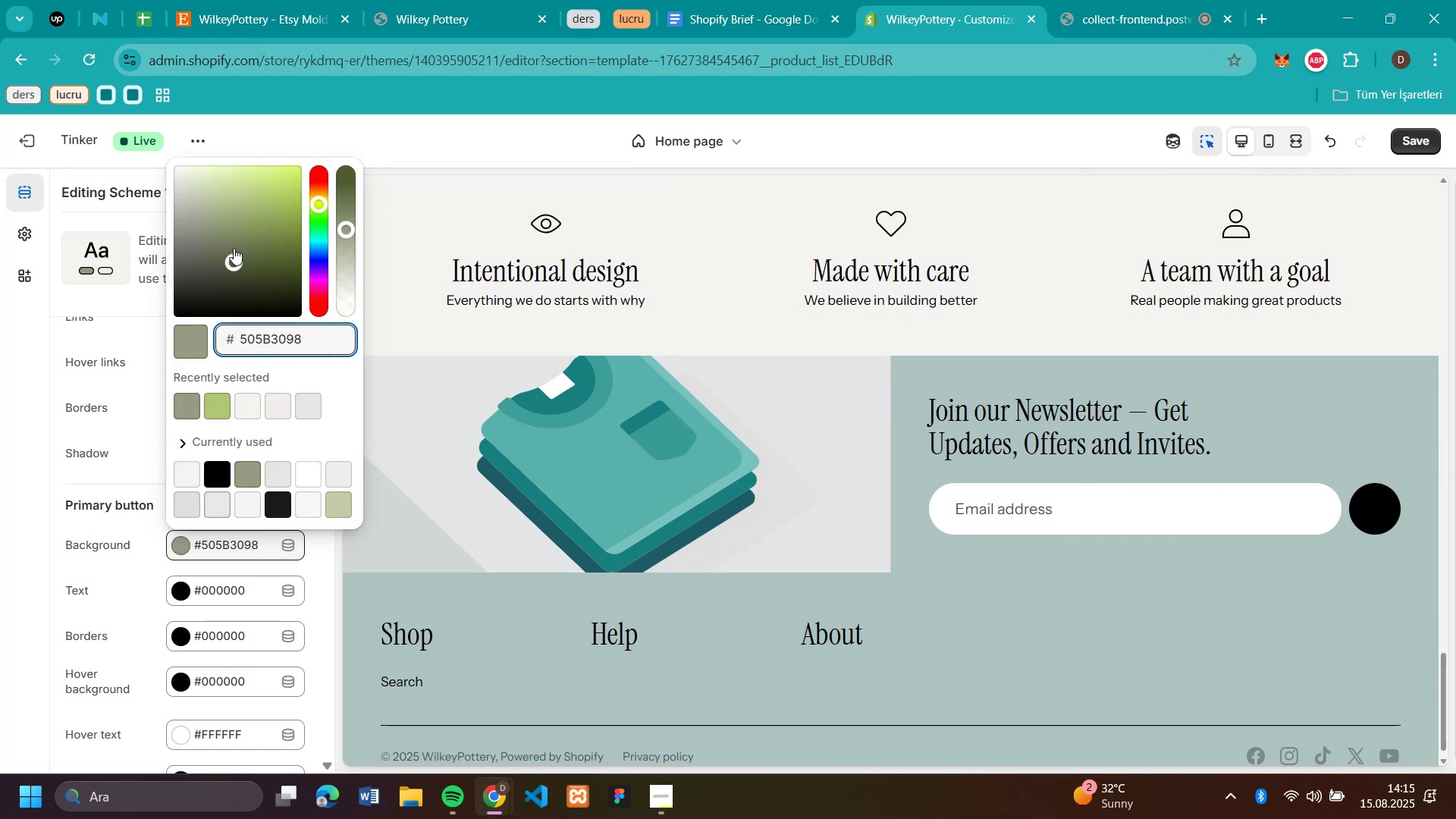 
left_click_drag(start_coordinate=[234, 257], to_coordinate=[209, 241])
 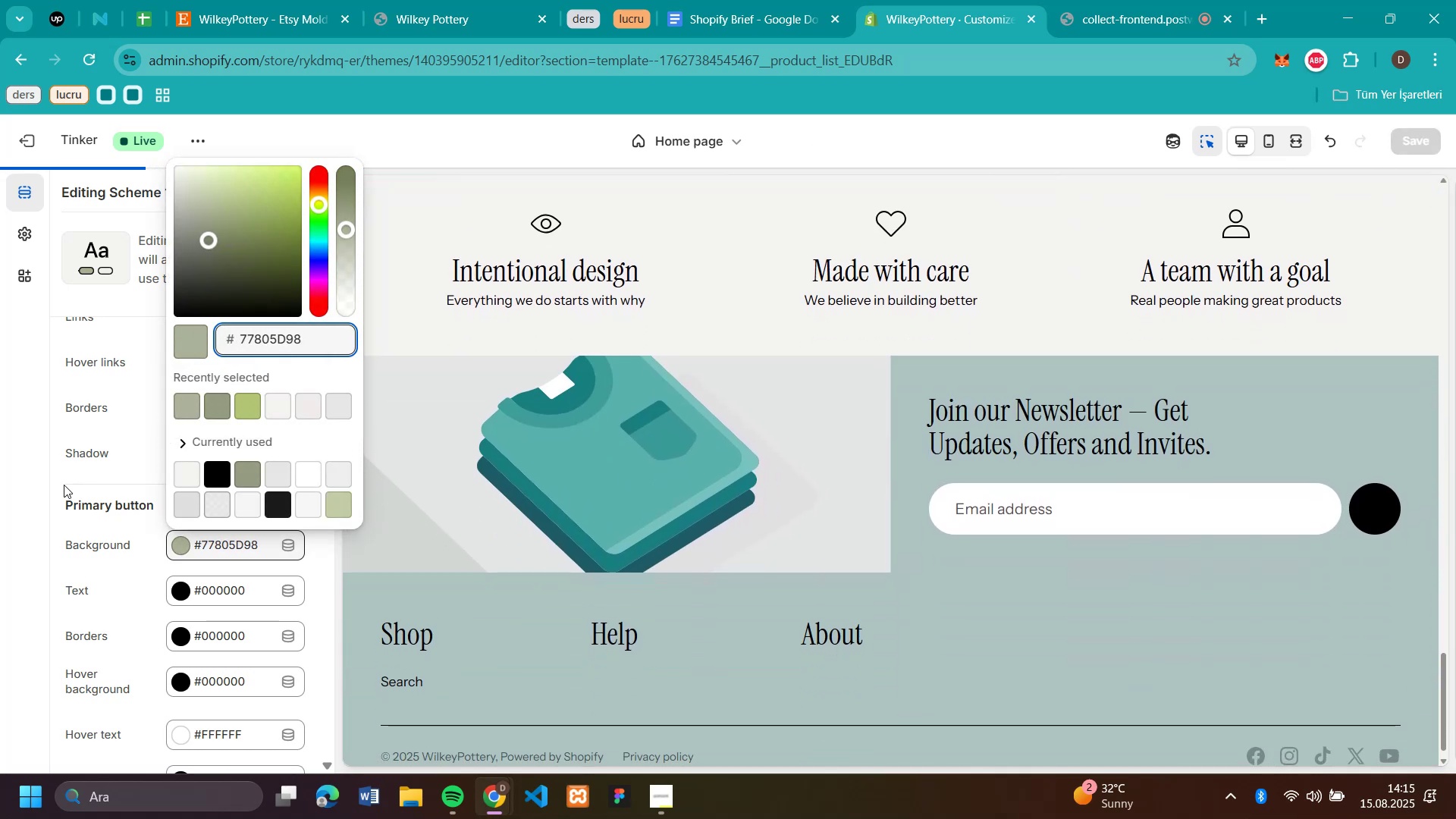 
left_click([47, 485])
 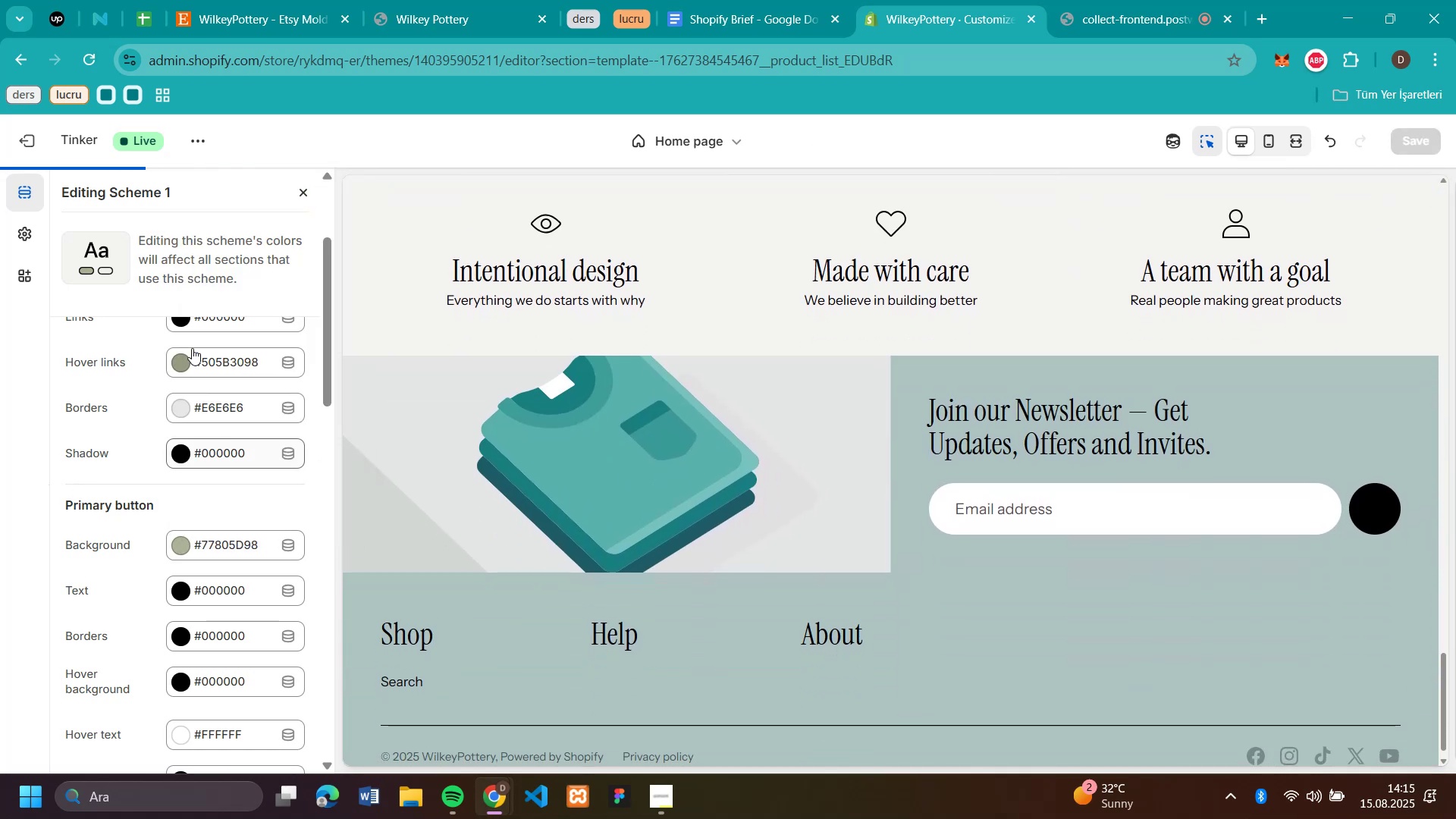 
left_click([180, 359])
 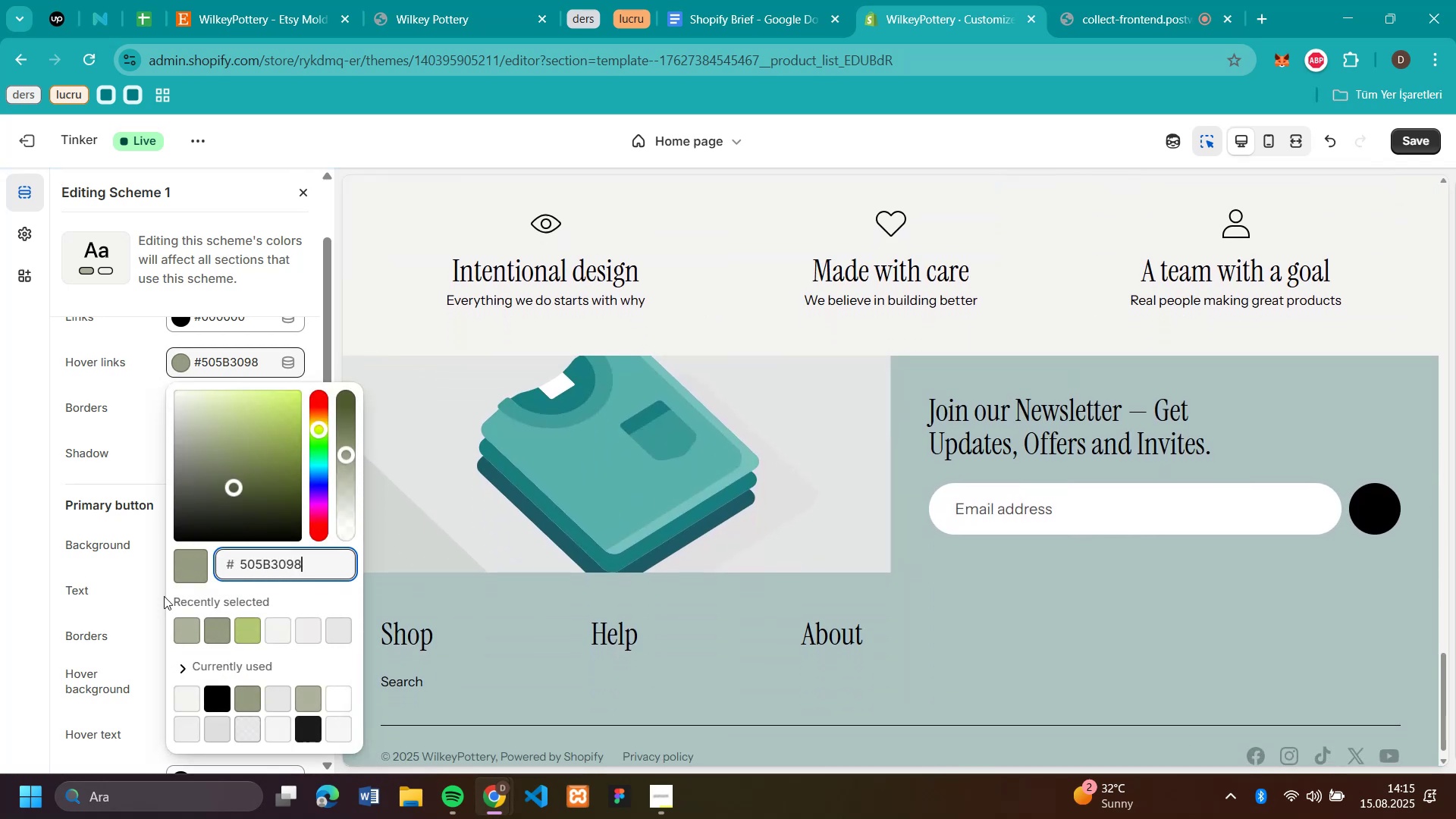 
left_click([180, 632])
 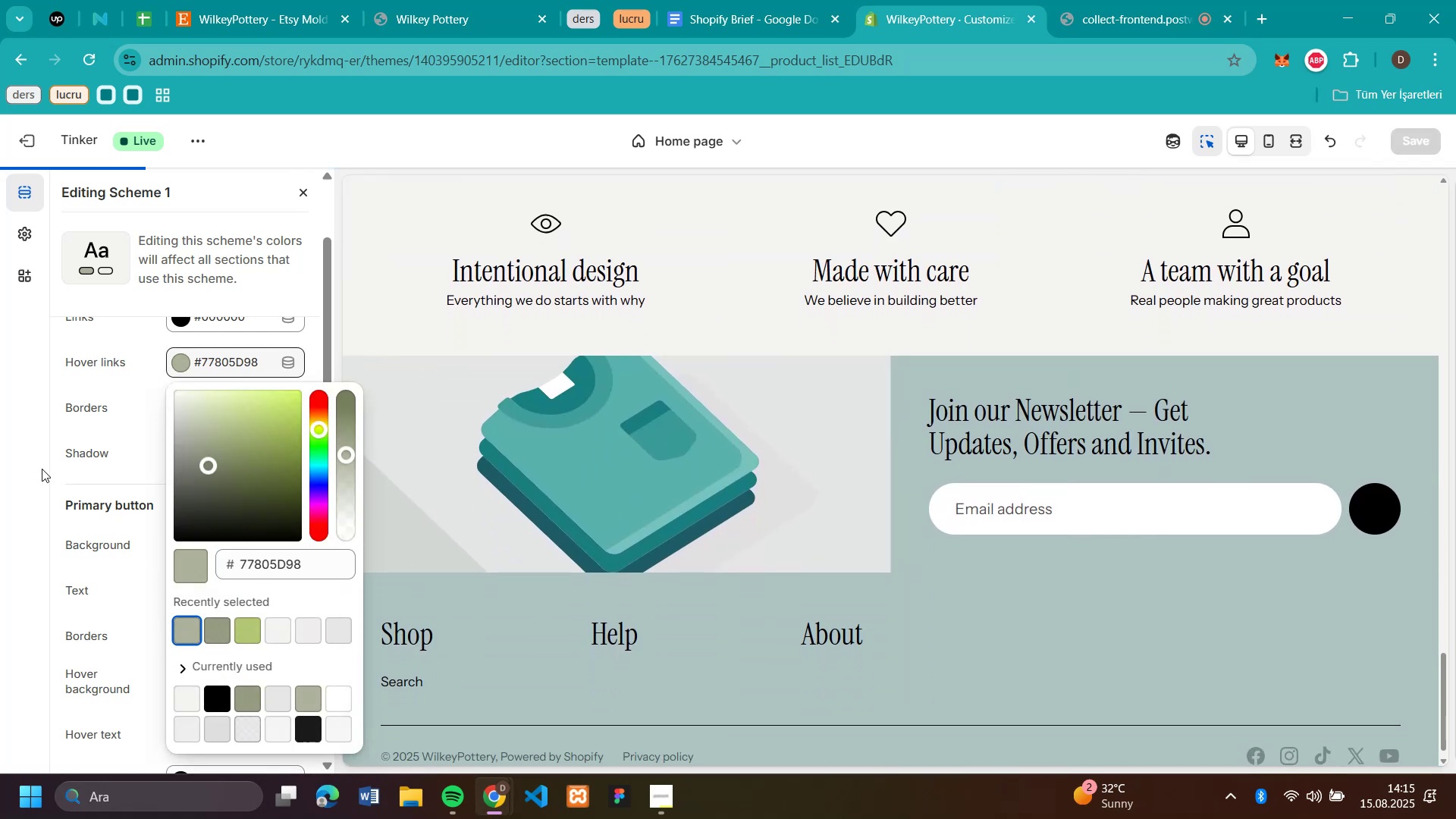 
left_click([33, 464])
 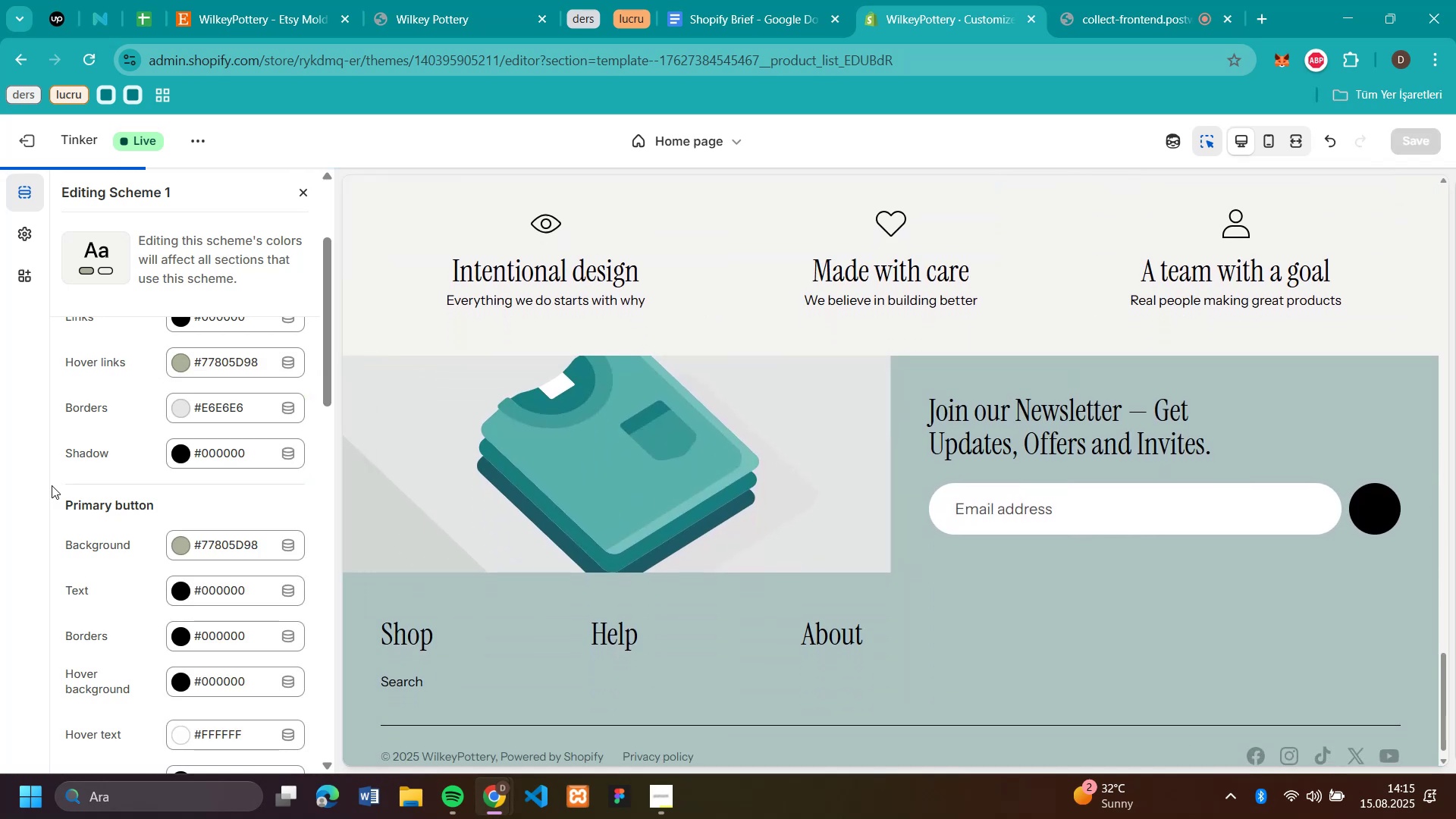 
scroll: coordinate [274, 507], scroll_direction: down, amount: 4.0
 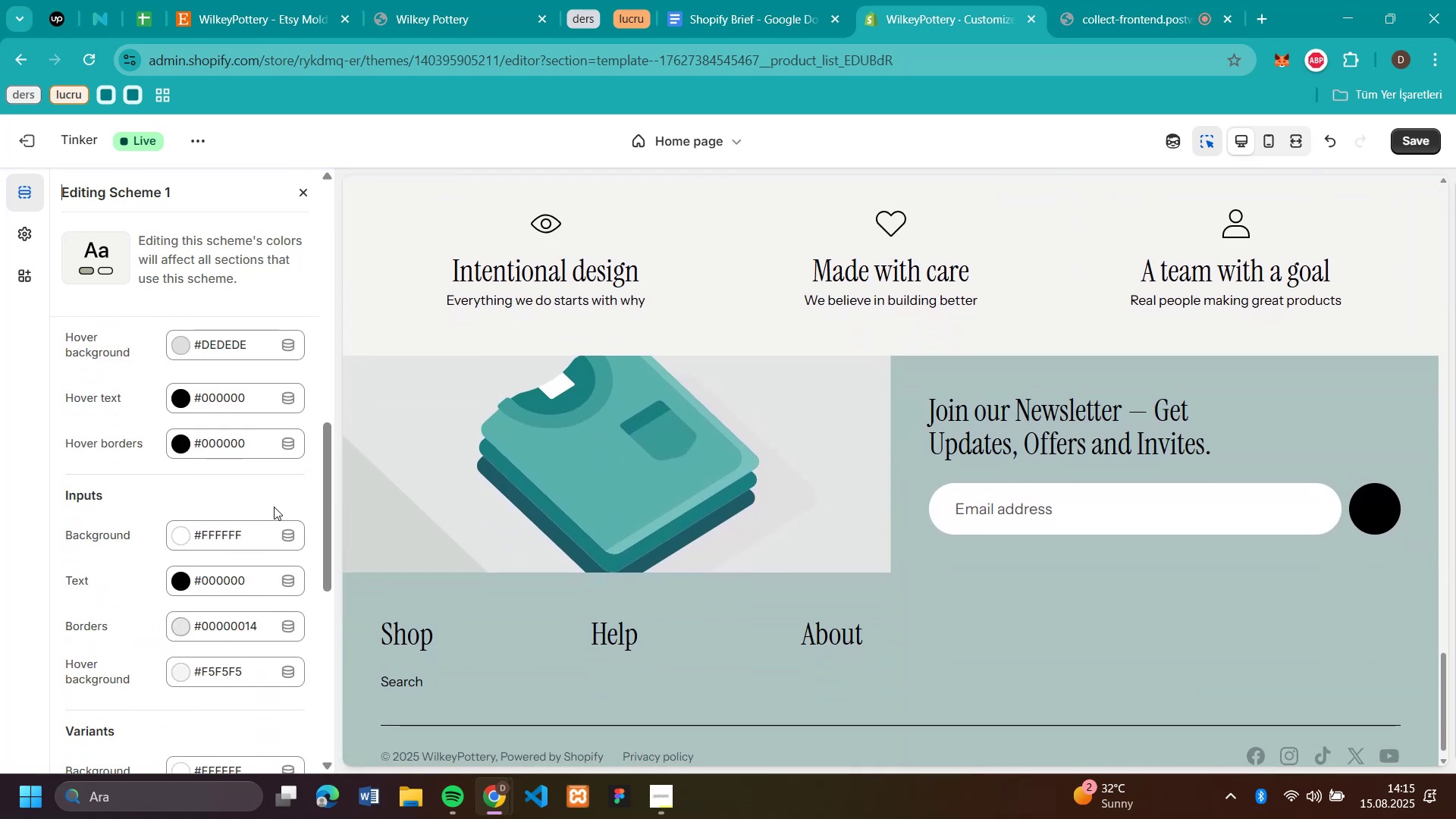 
scroll: coordinate [274, 507], scroll_direction: up, amount: 16.0
 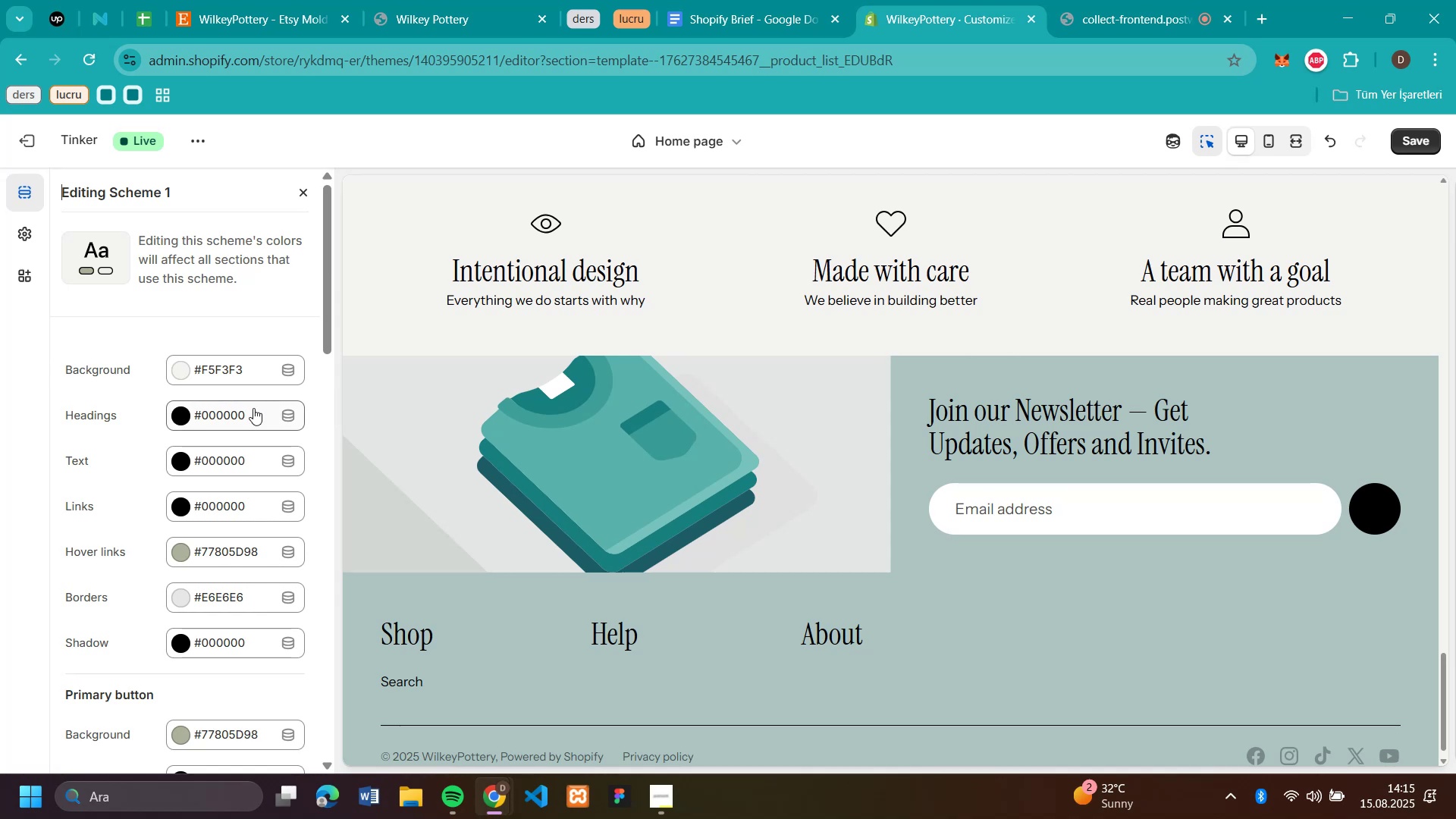 
scroll: coordinate [268, 494], scroll_direction: down, amount: 4.0
 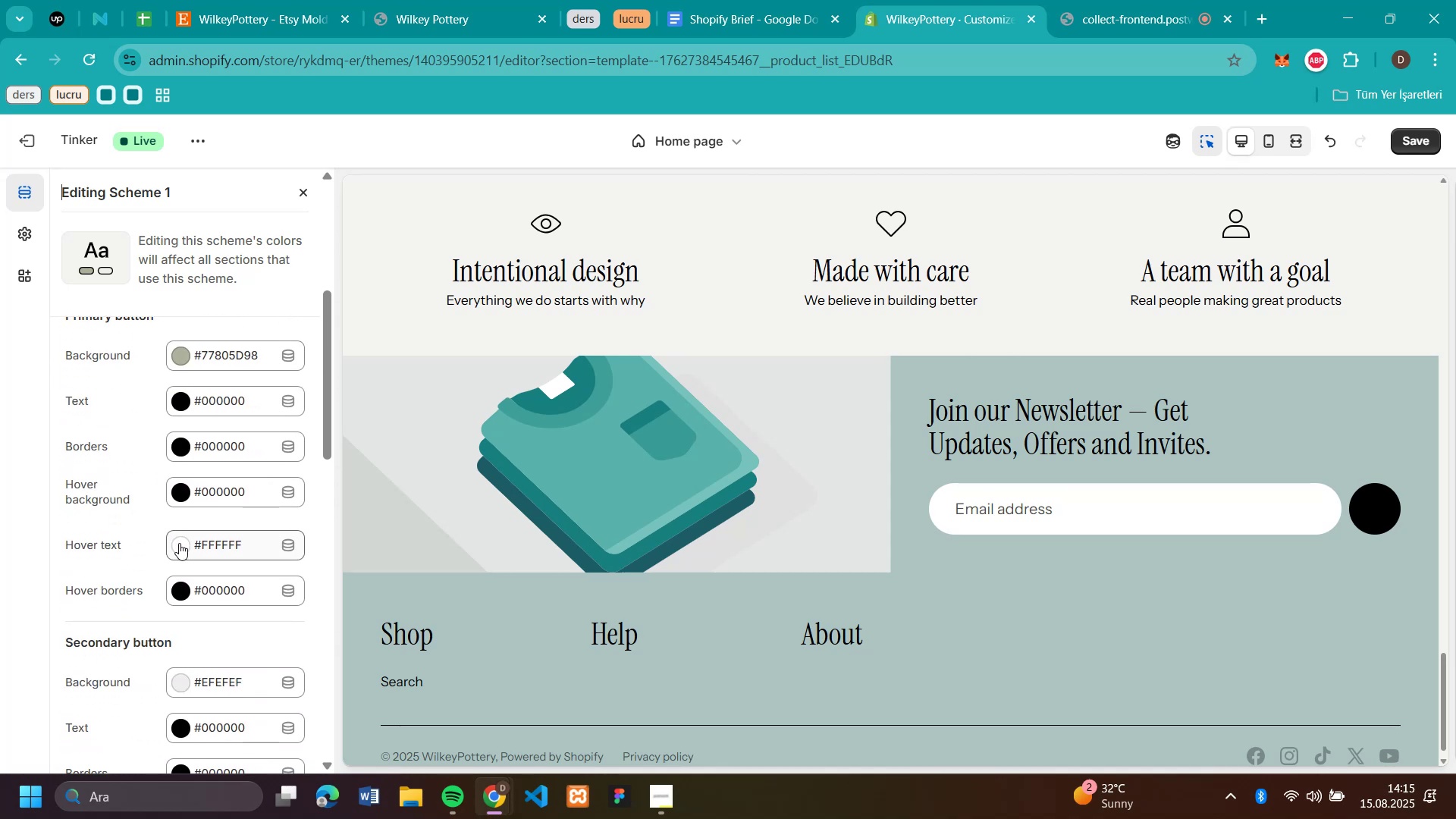 
left_click([185, 543])
 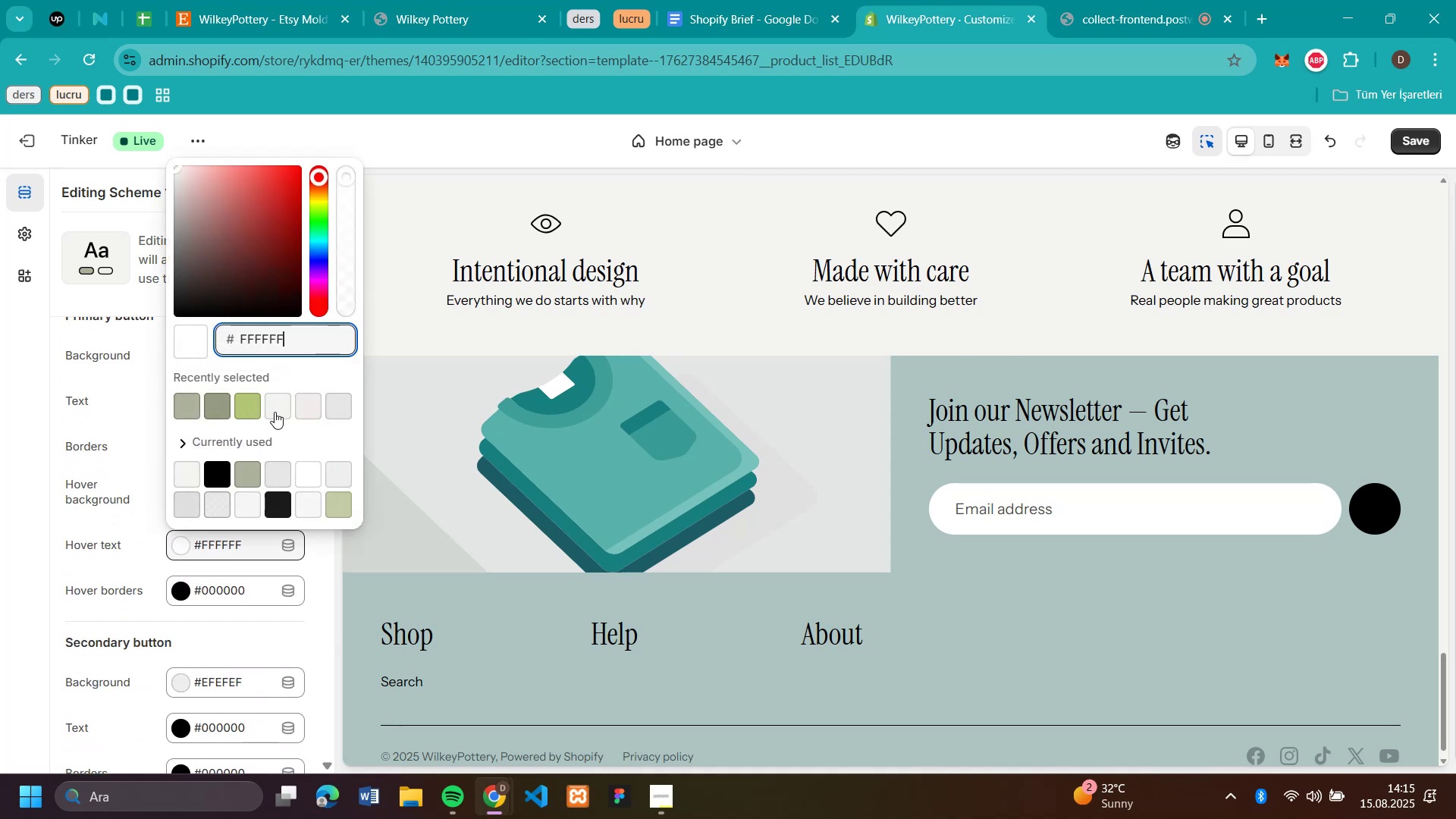 
left_click([275, 412])
 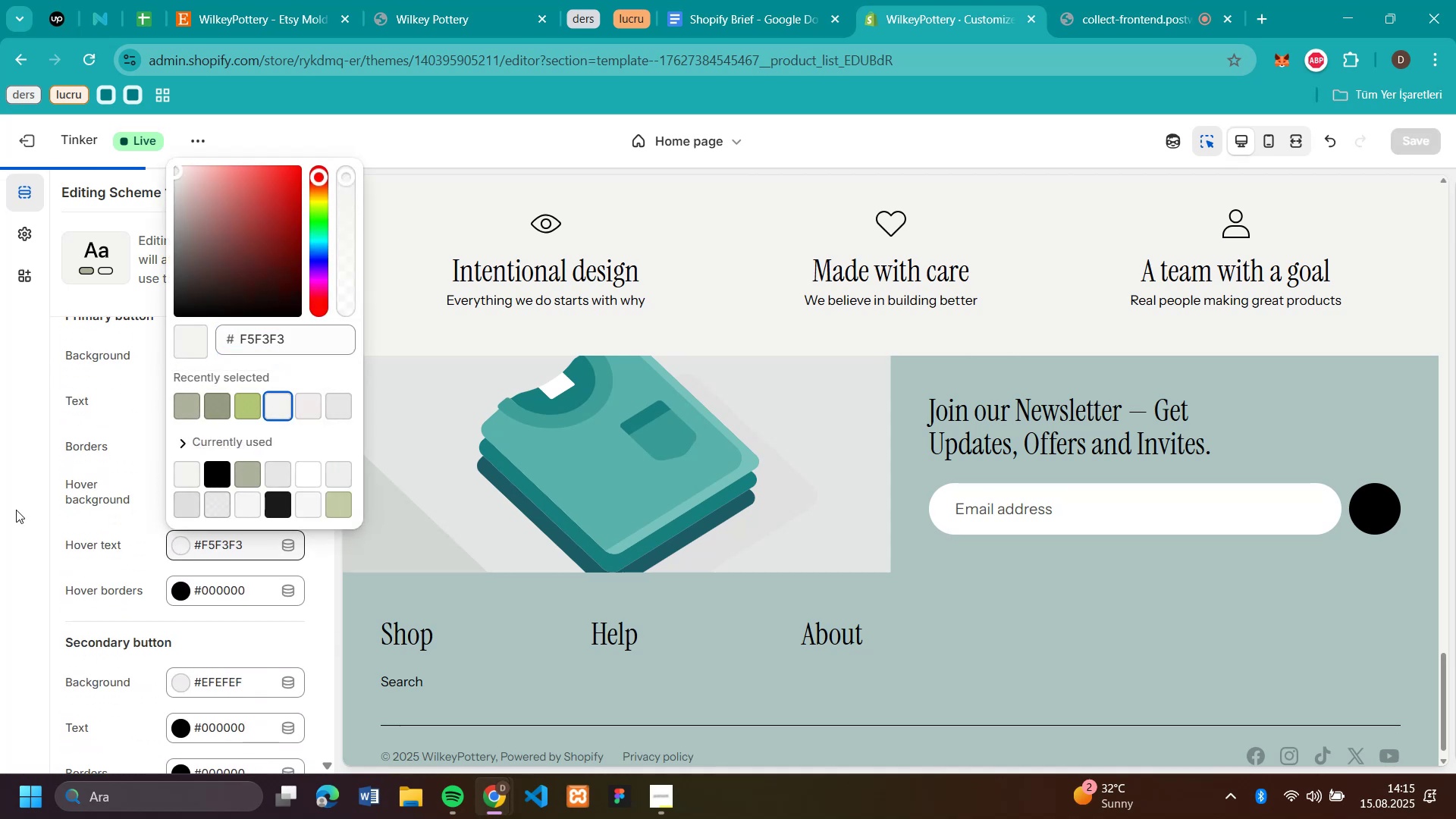 
left_click([16, 510])
 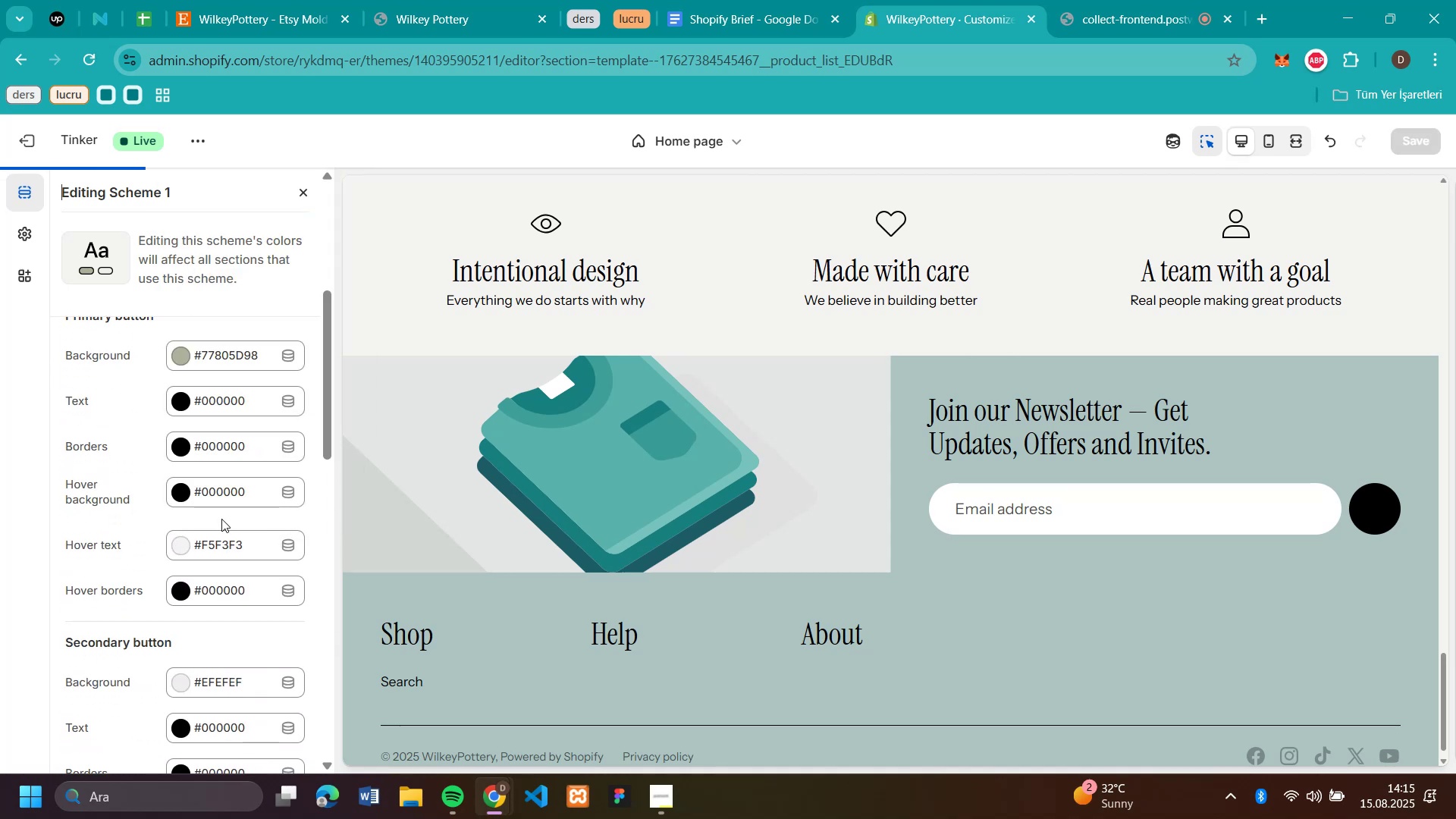 
scroll: coordinate [222, 519], scroll_direction: down, amount: 1.0
 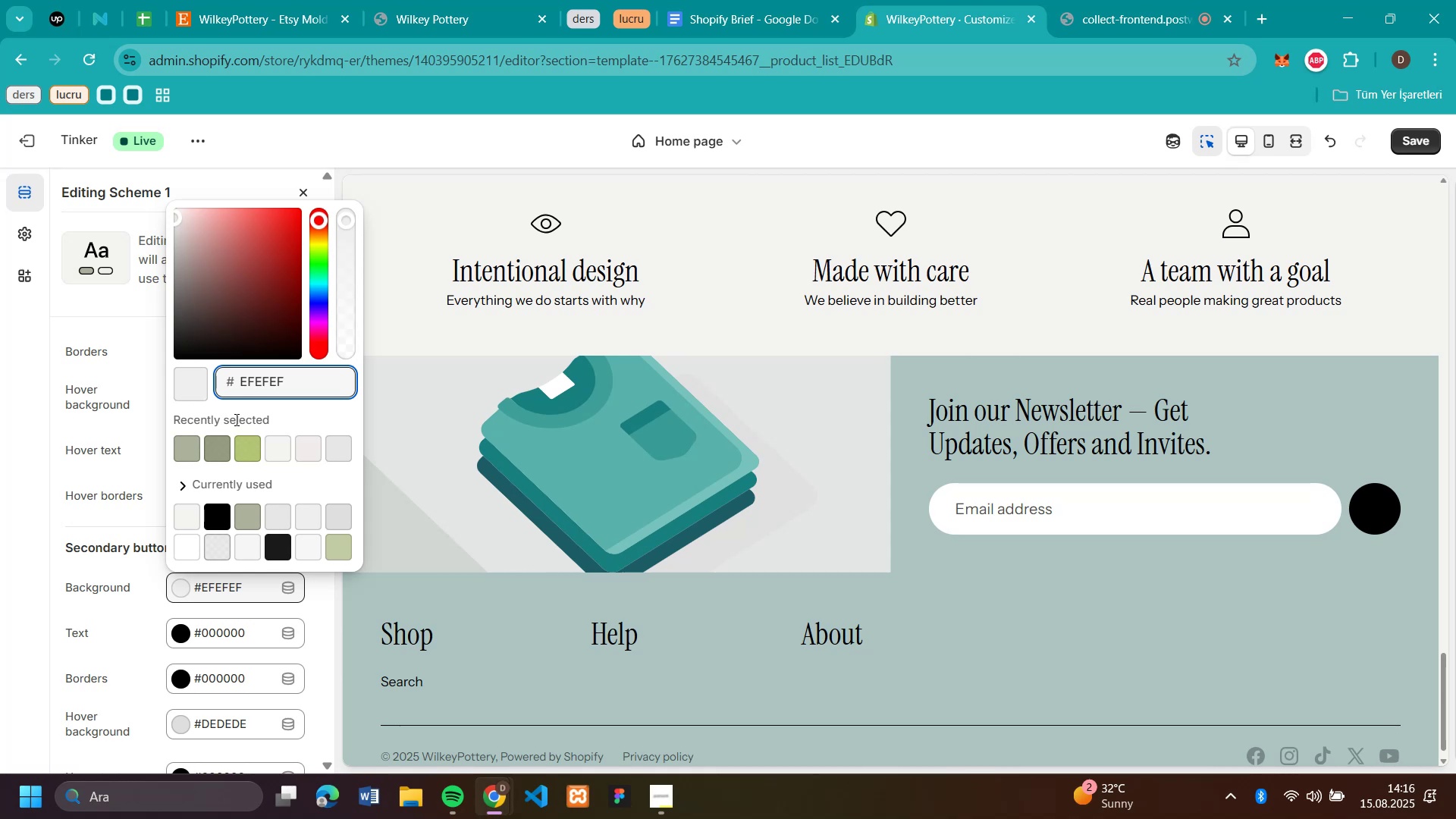 
wait(5.57)
 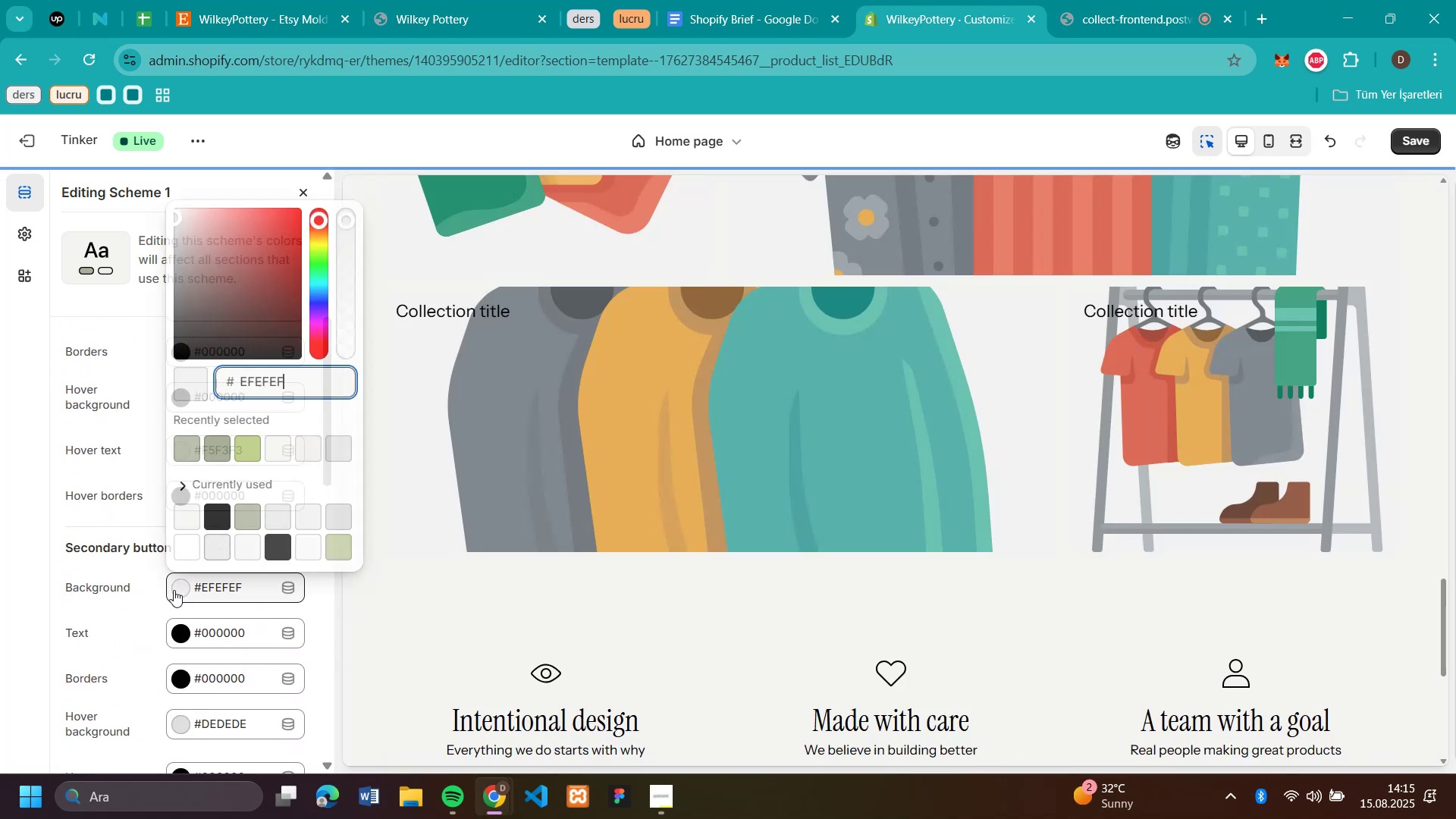 
left_click([277, 445])
 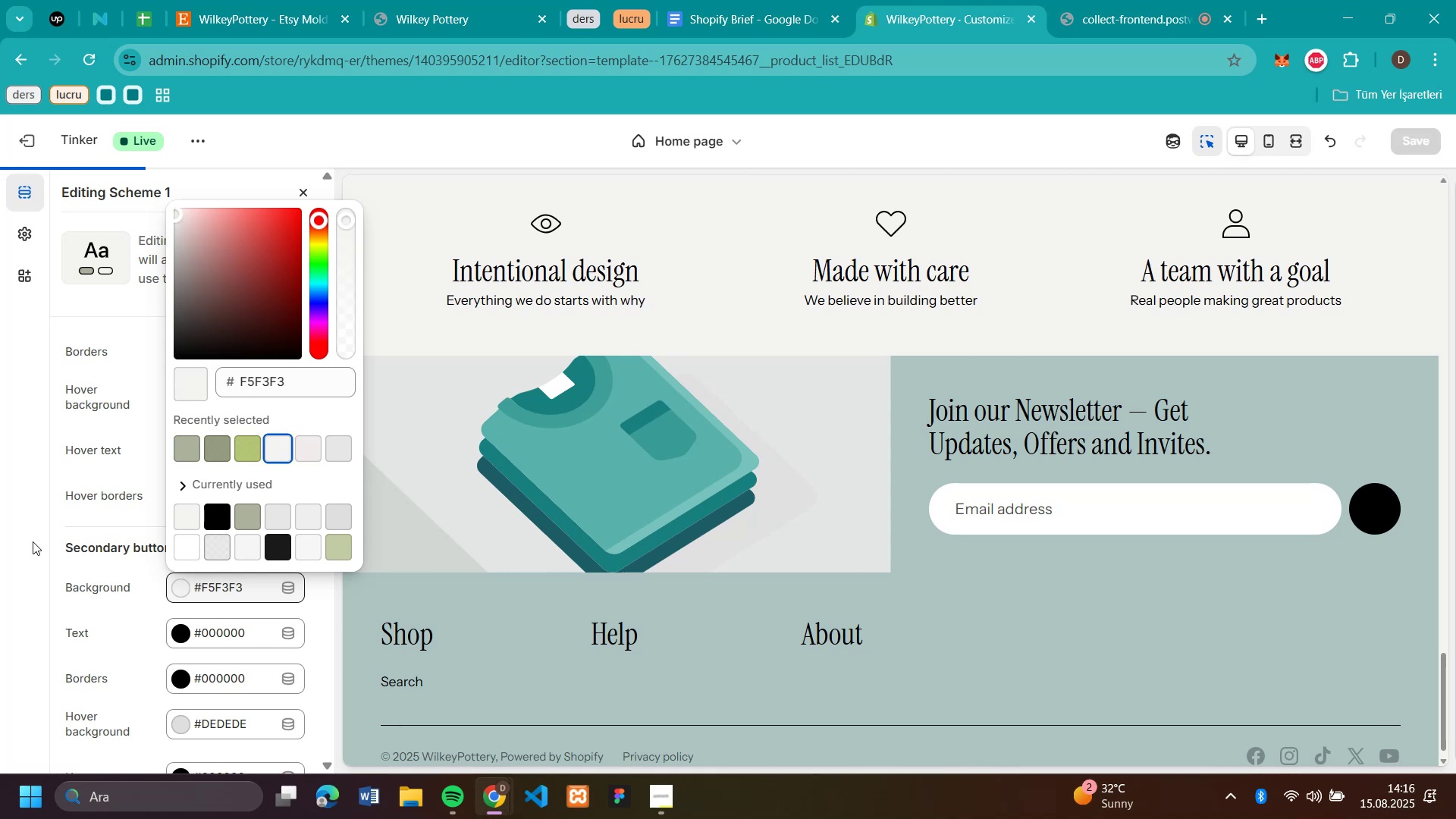 
left_click([32, 541])
 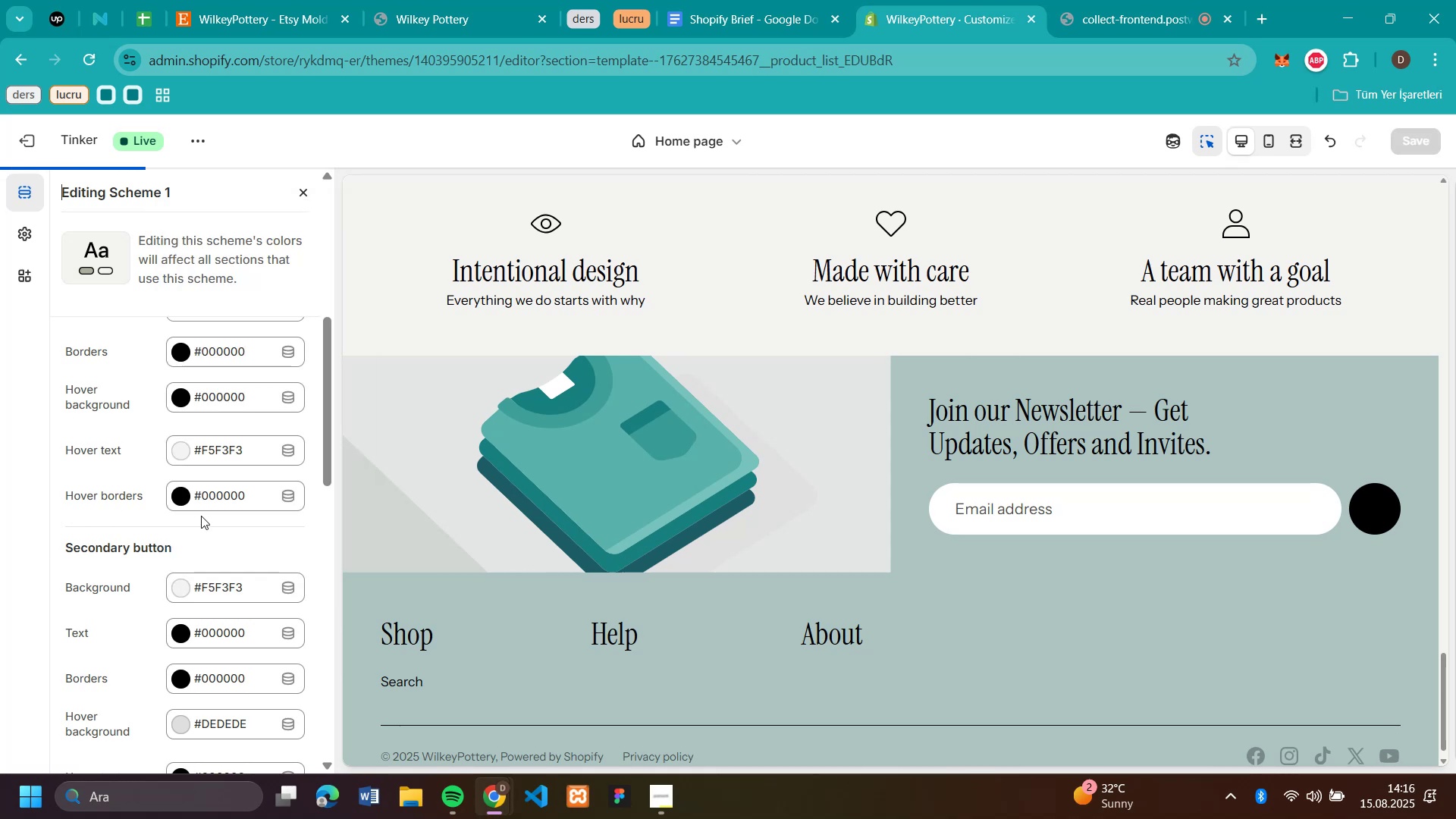 
scroll: coordinate [227, 511], scroll_direction: down, amount: 4.0
 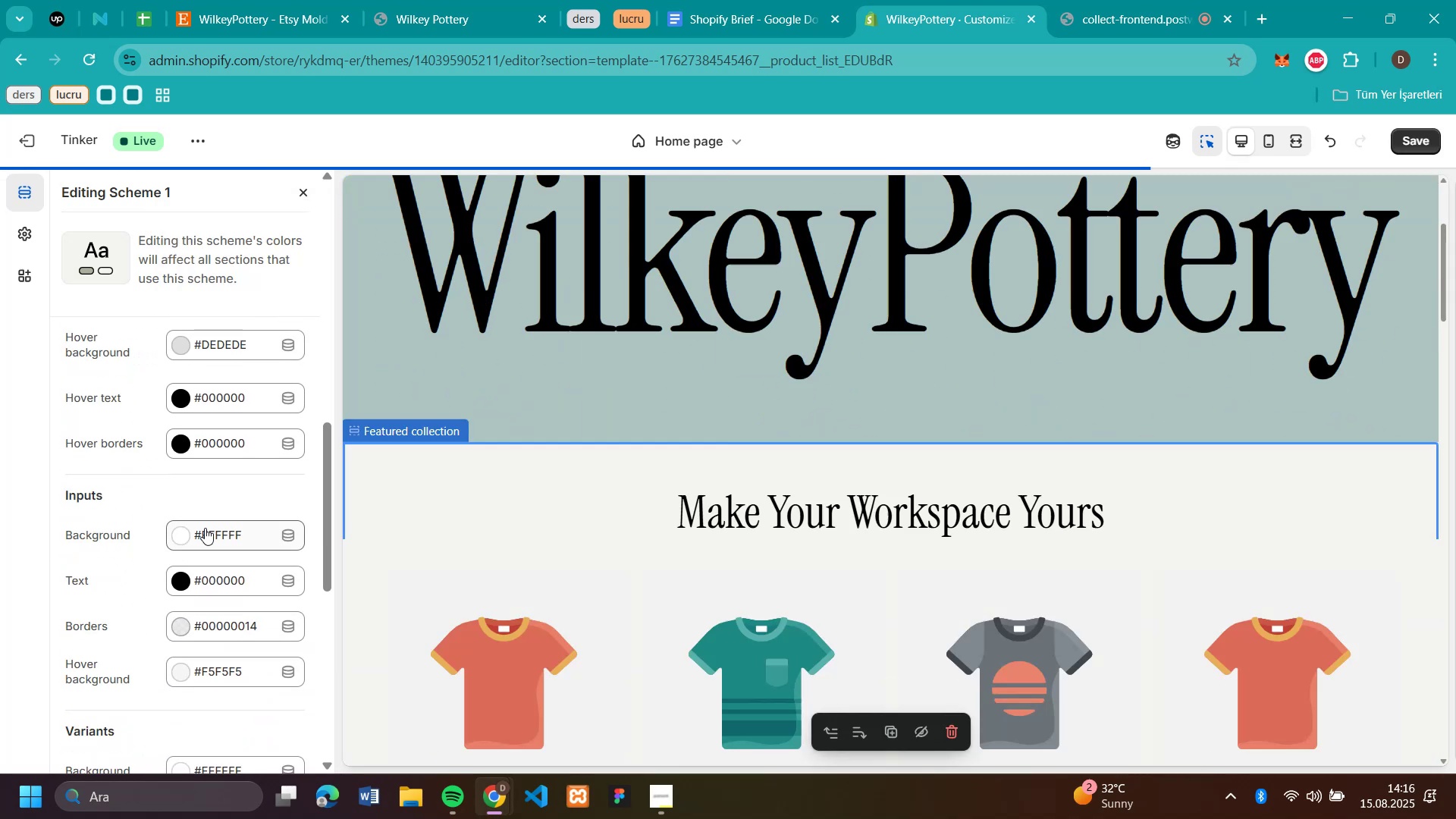 
left_click([176, 537])
 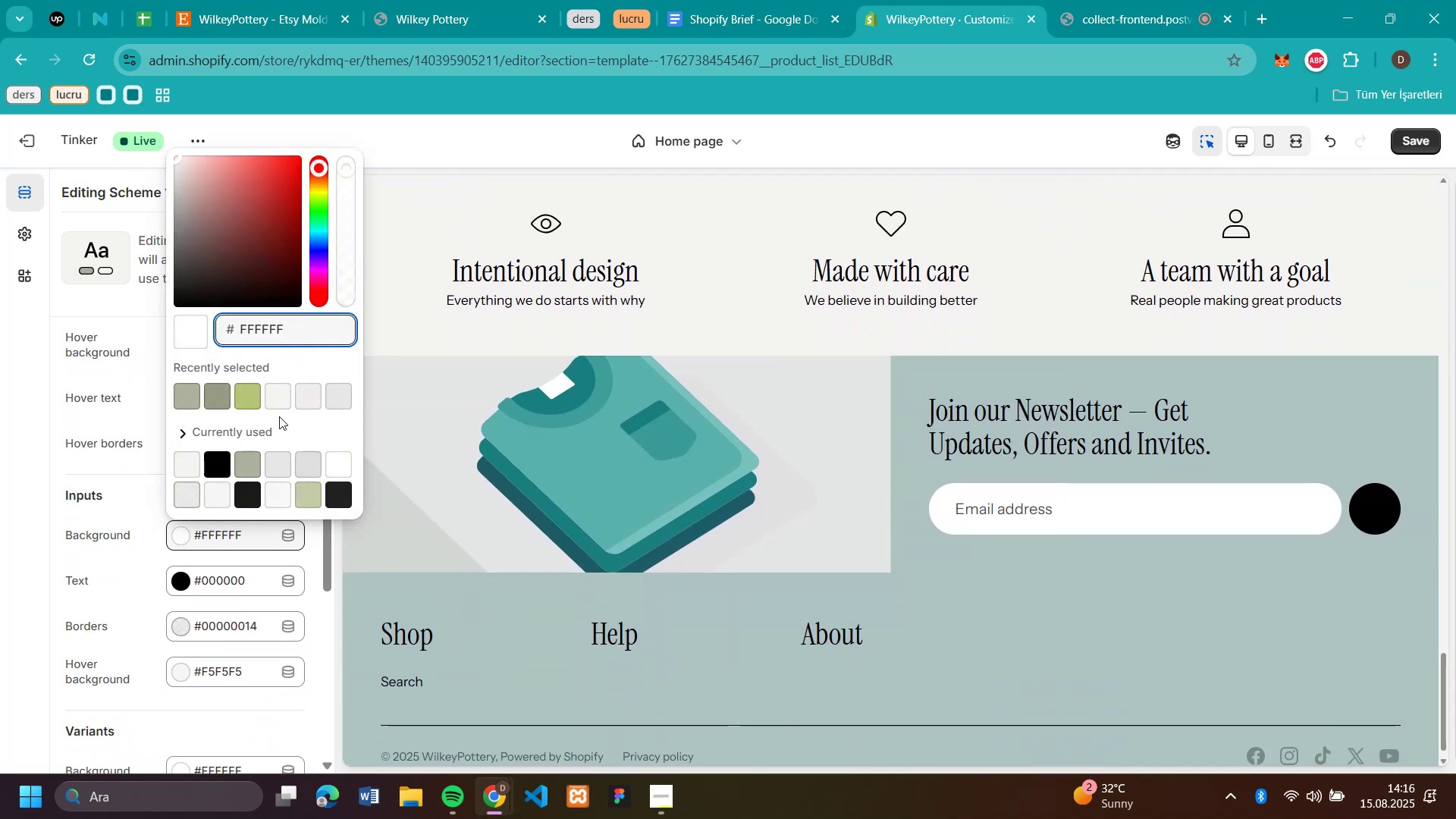 
left_click([283, 408])
 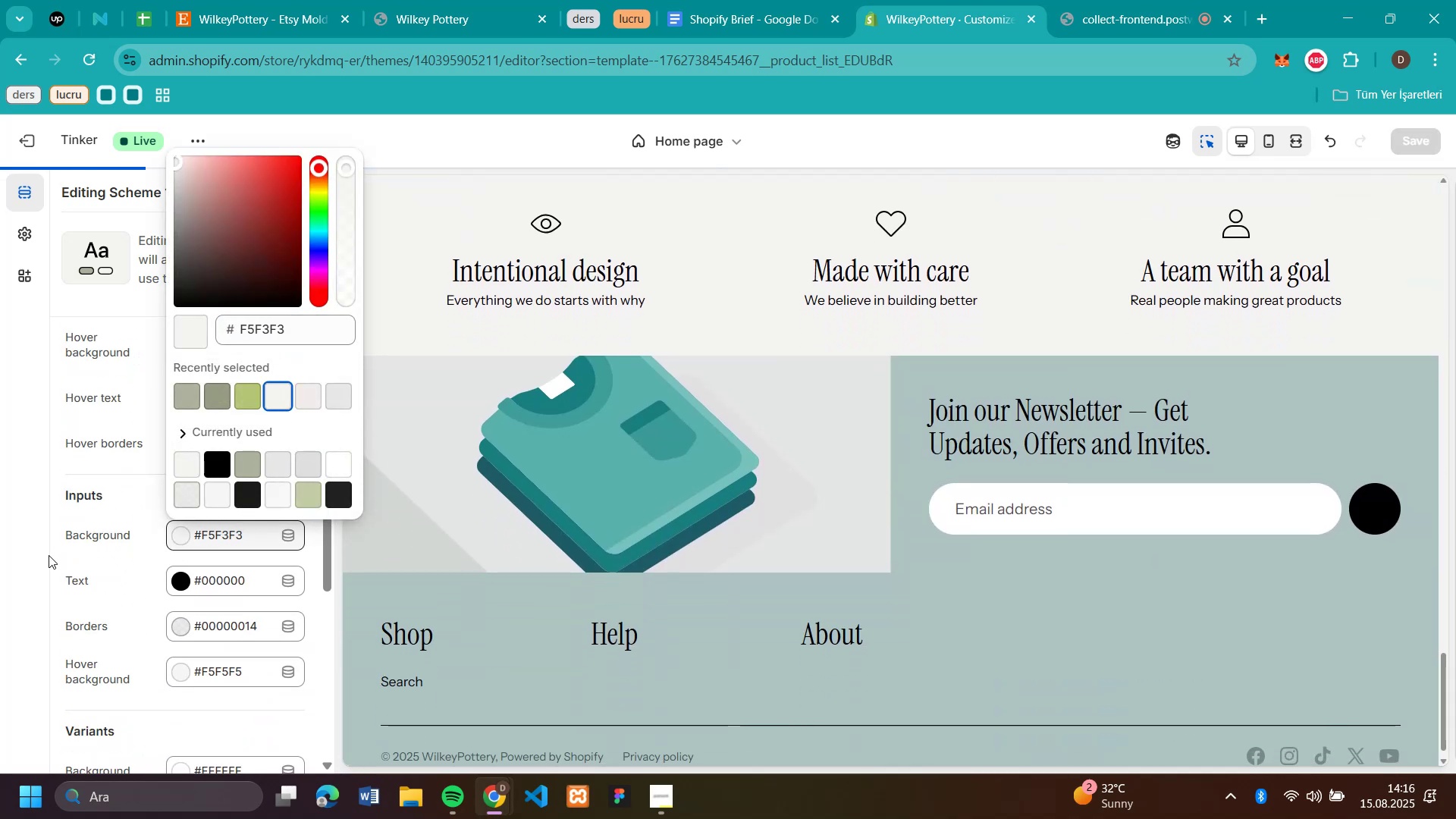 
left_click([49, 555])
 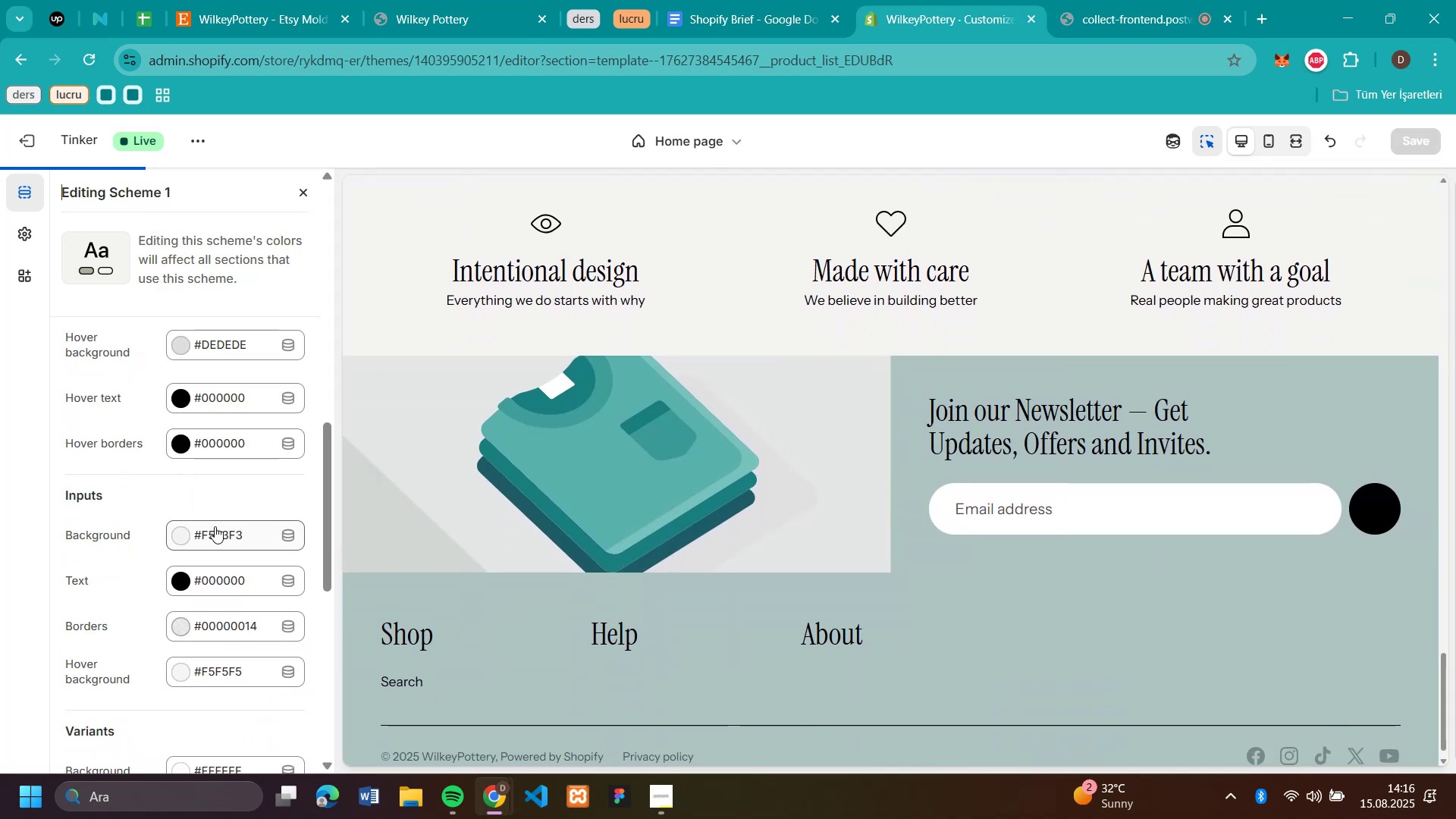 
scroll: coordinate [176, 546], scroll_direction: down, amount: 3.0
 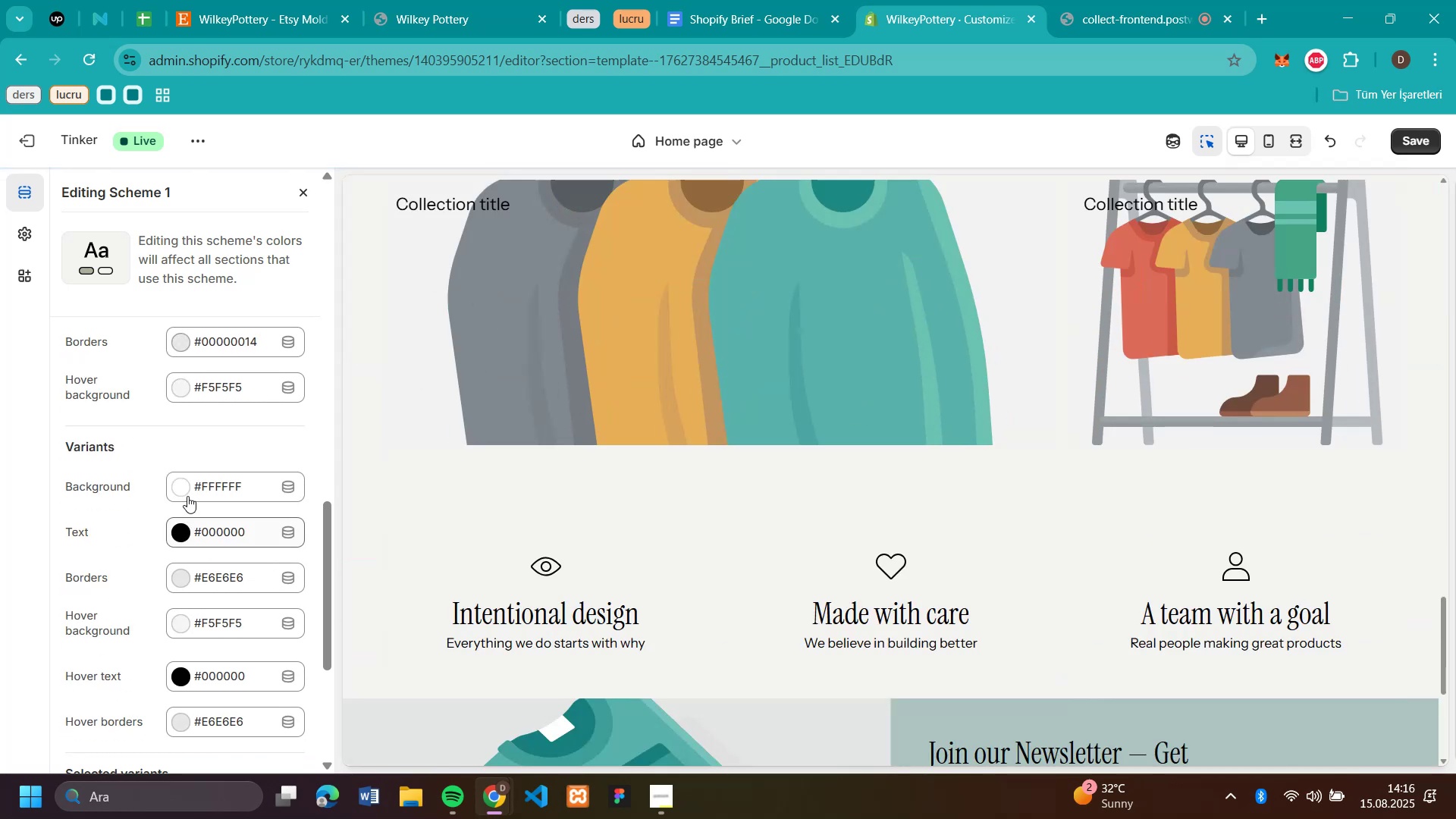 
left_click([185, 494])
 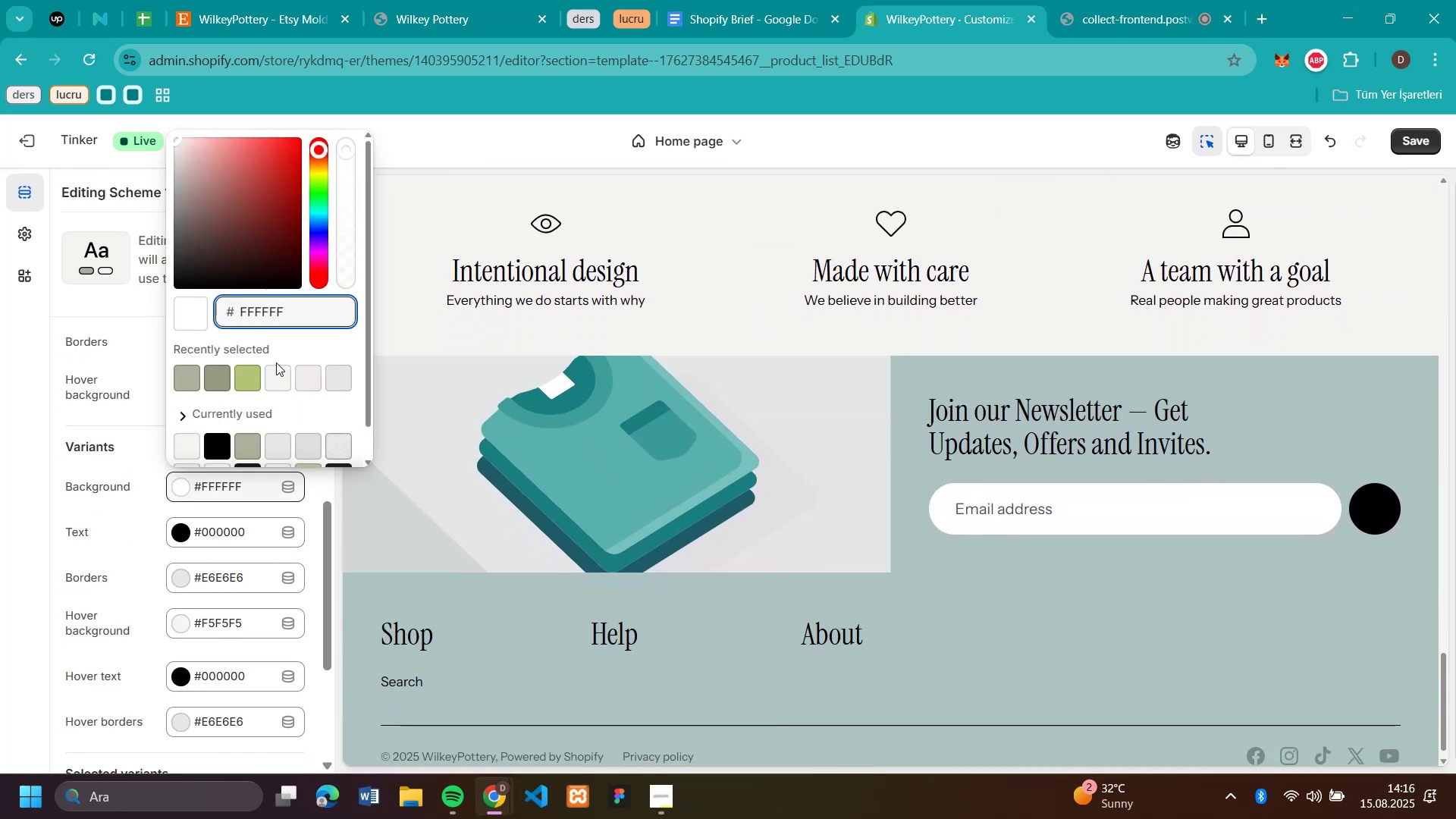 
left_click([275, 383])
 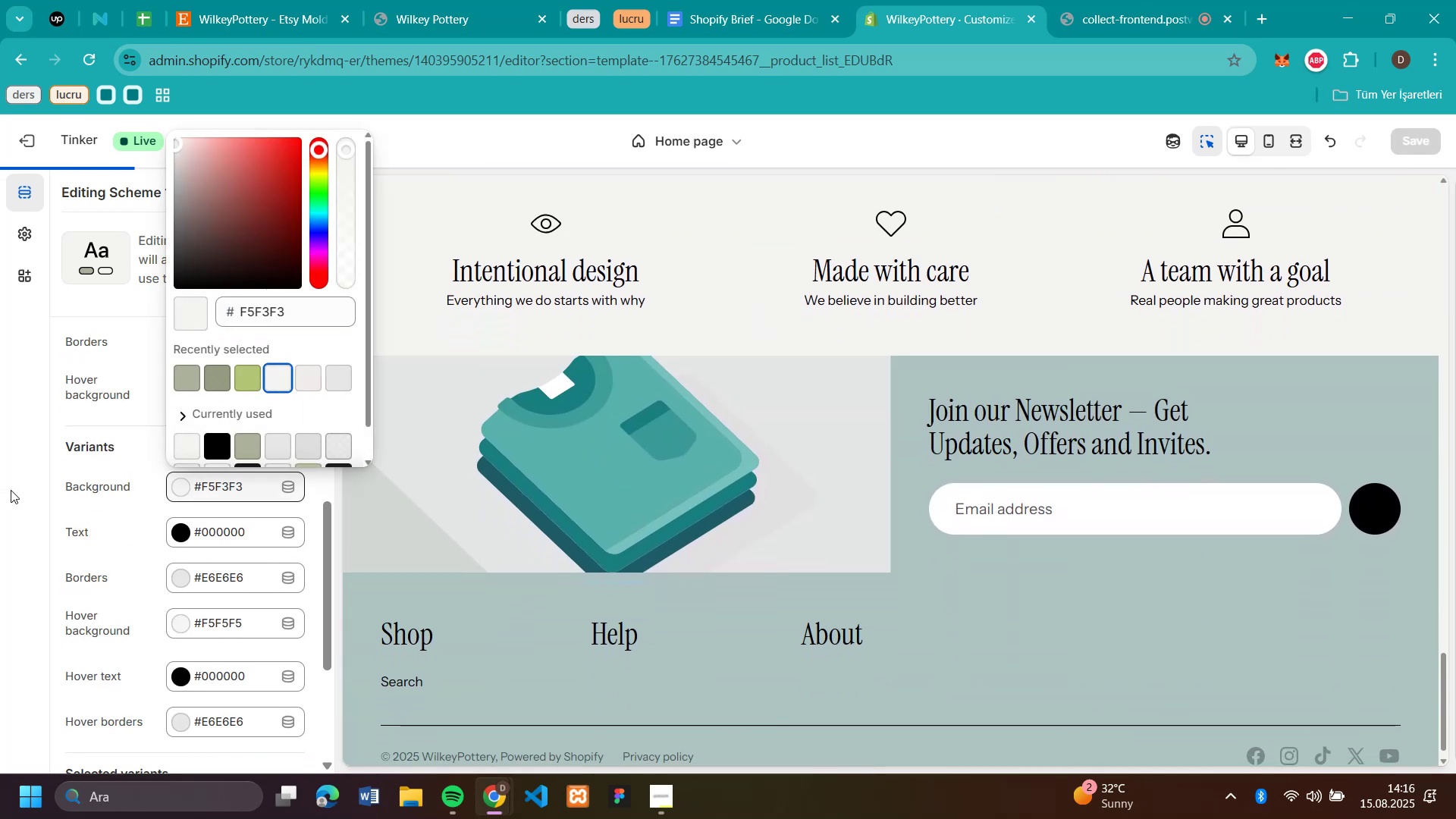 
left_click([32, 490])
 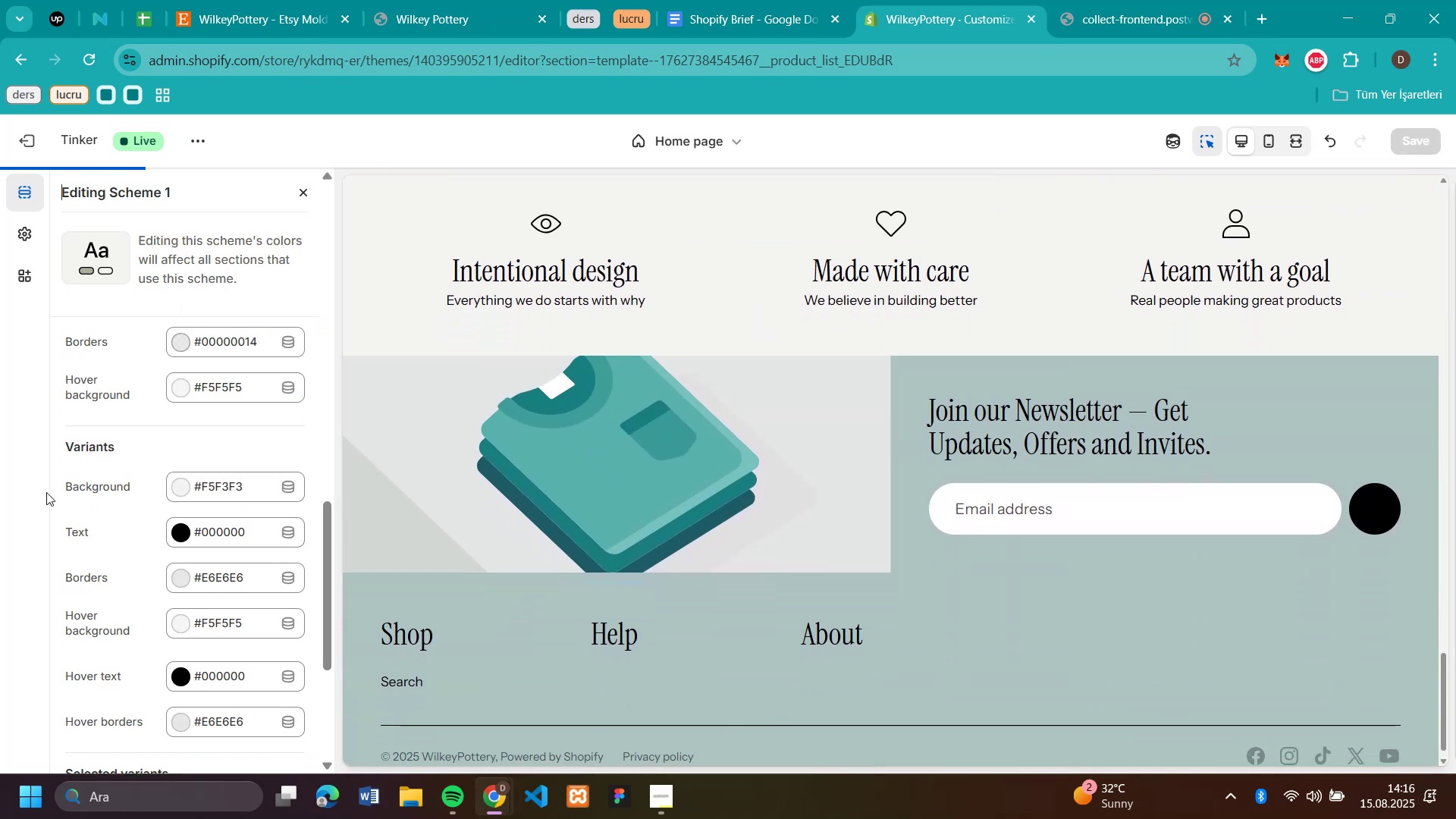 
scroll: coordinate [186, 555], scroll_direction: down, amount: 4.0
 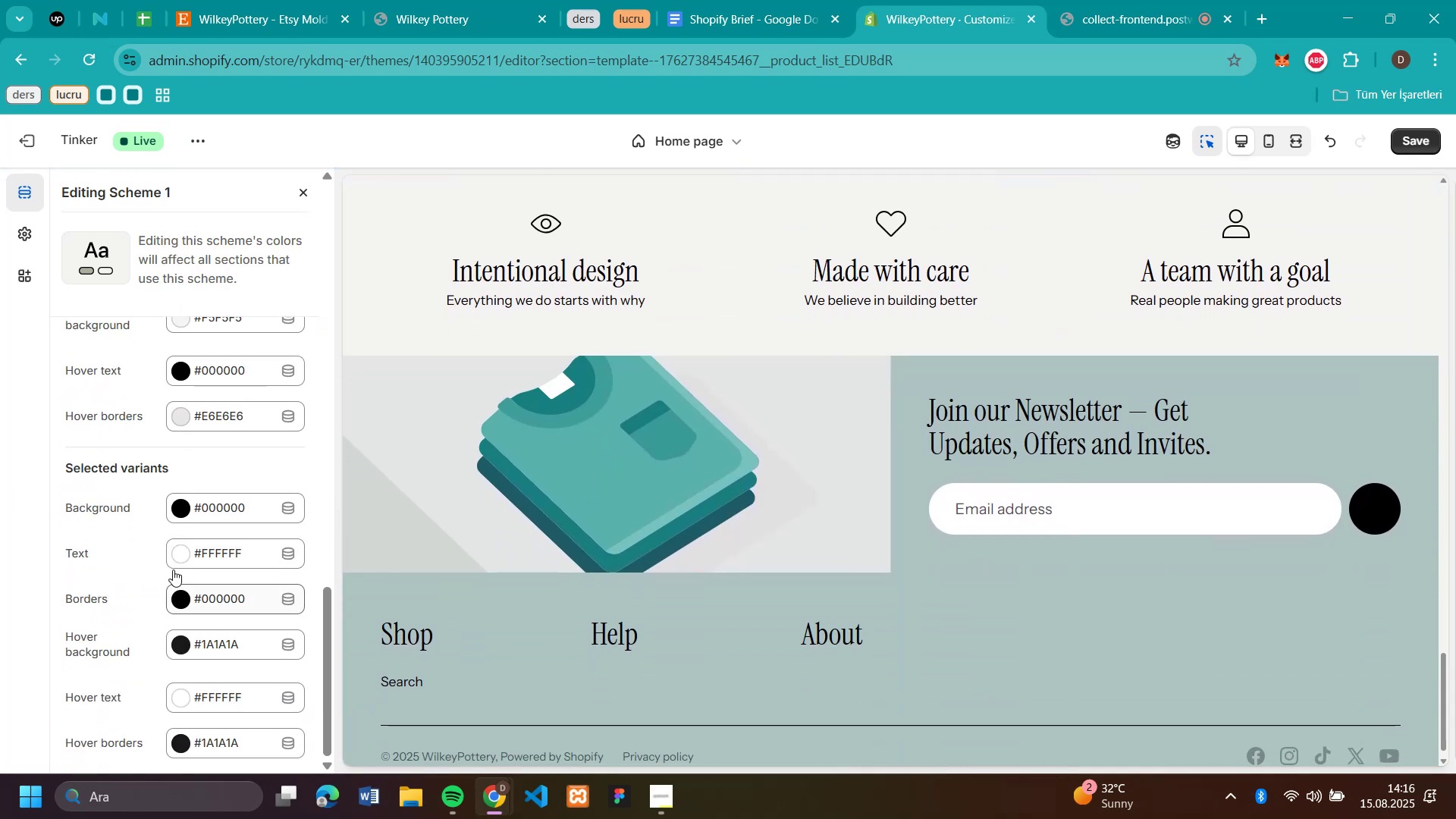 
left_click([180, 544])
 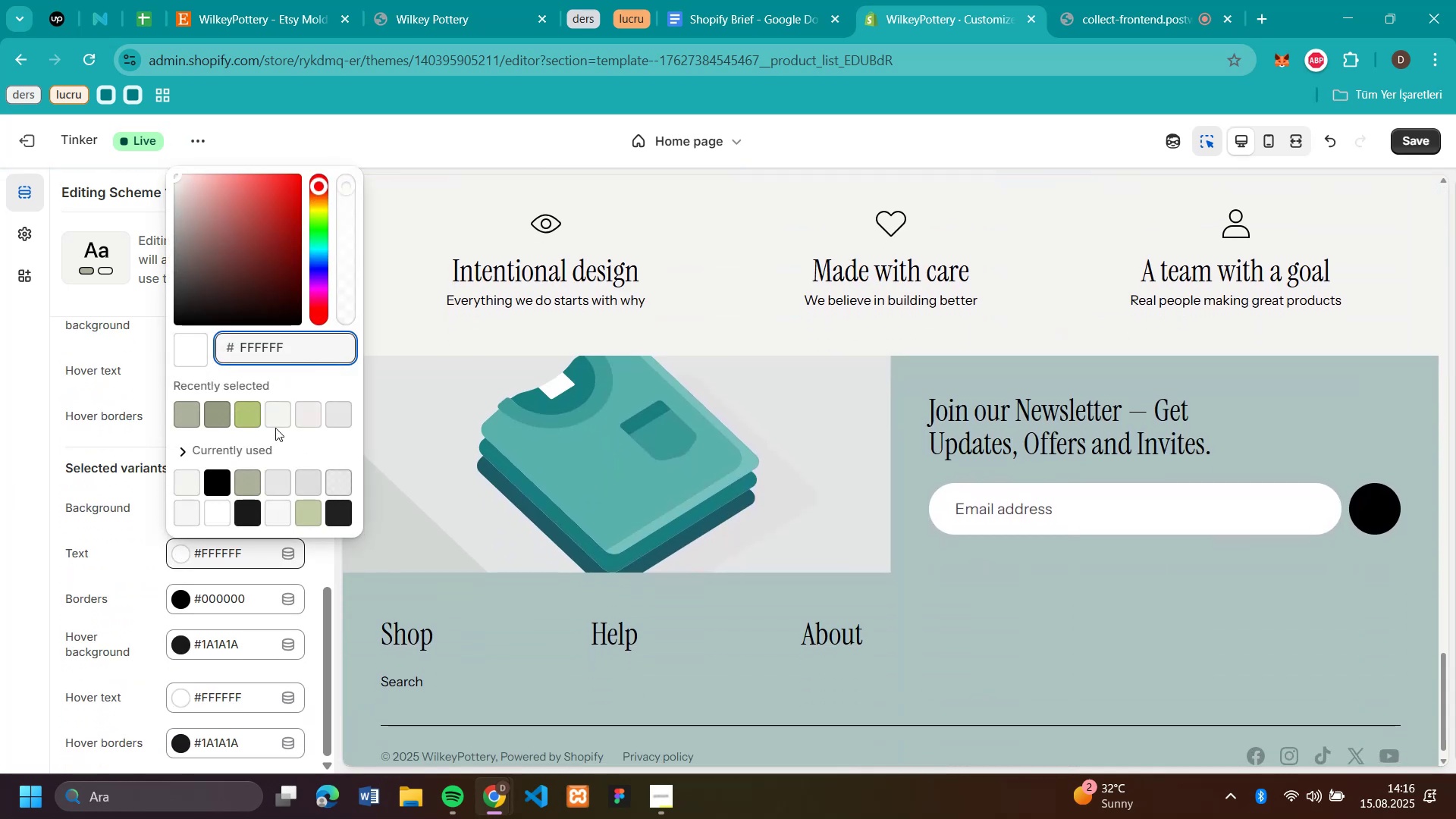 
left_click([275, 423])
 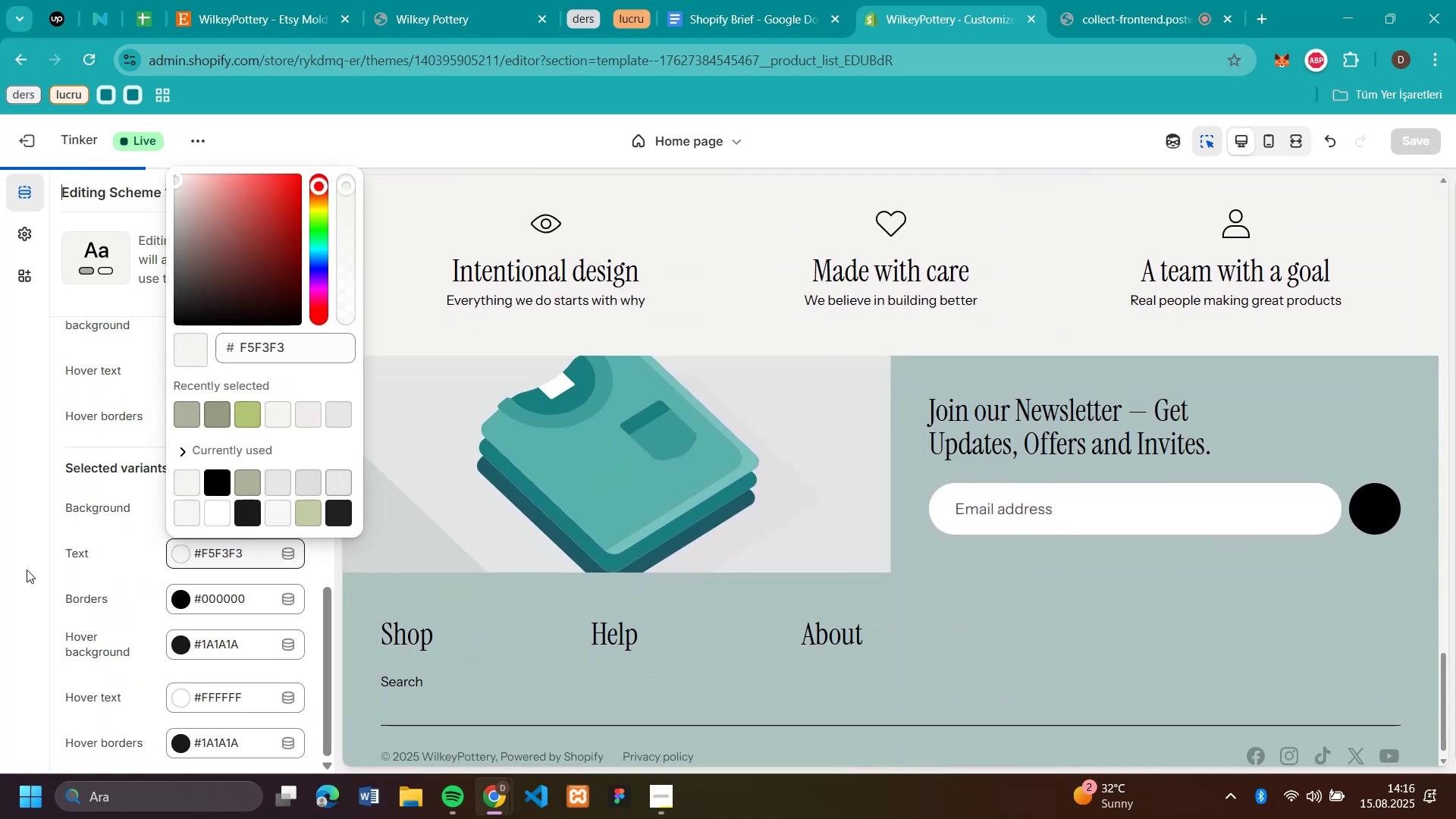 
scroll: coordinate [163, 535], scroll_direction: down, amount: 2.0
 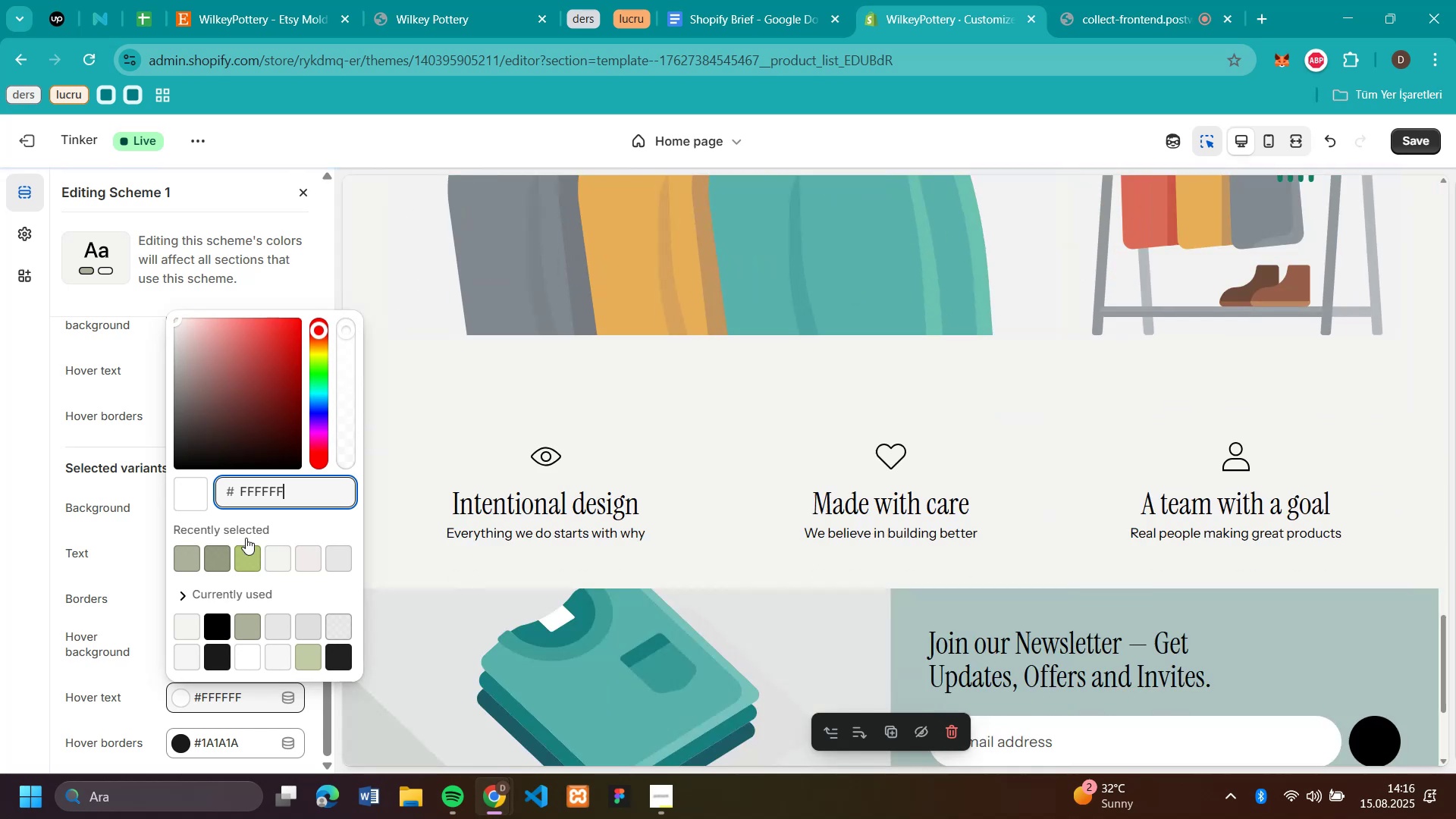 
left_click([271, 552])
 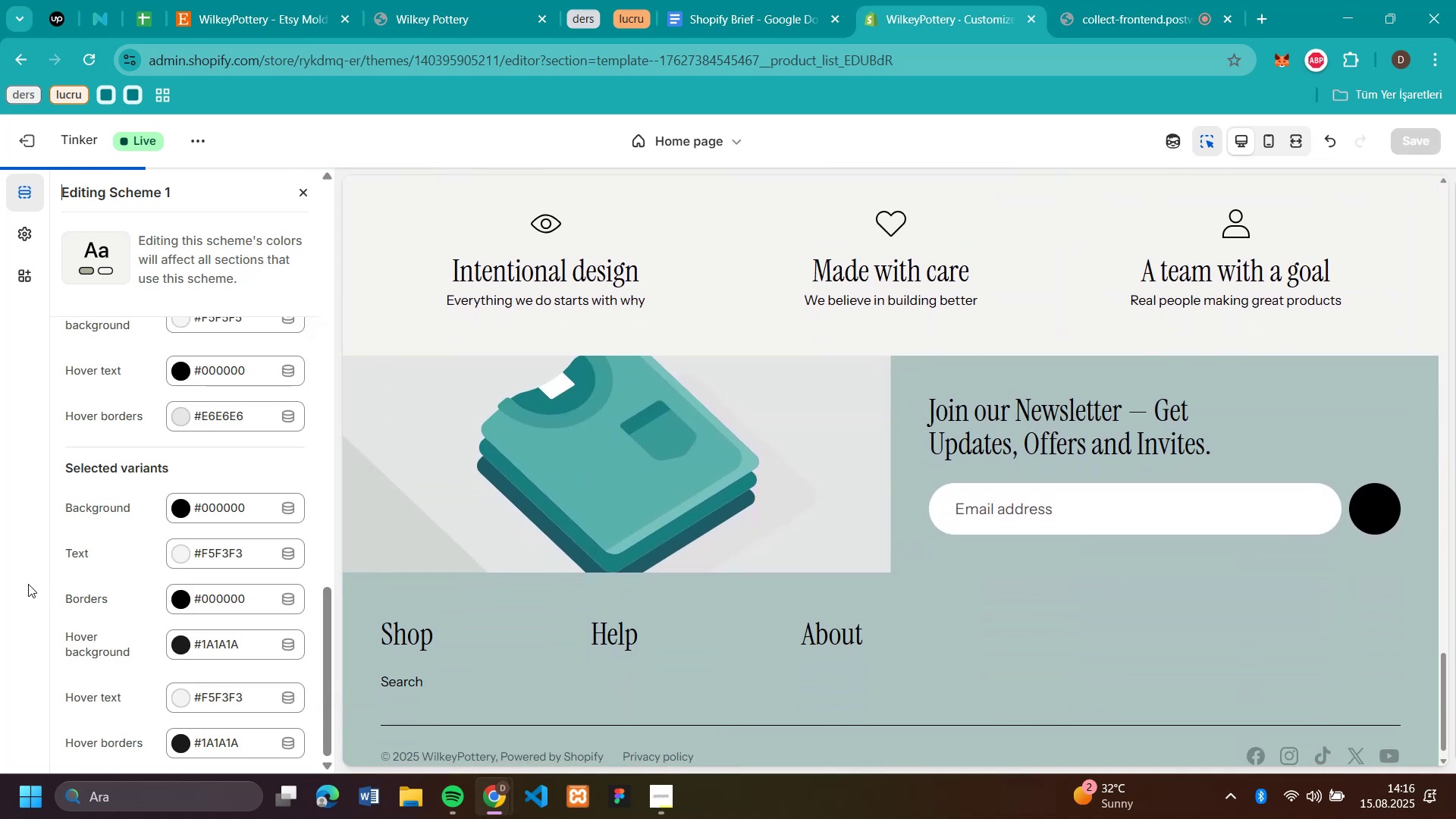 
scroll: coordinate [1041, 330], scroll_direction: up, amount: 54.0
 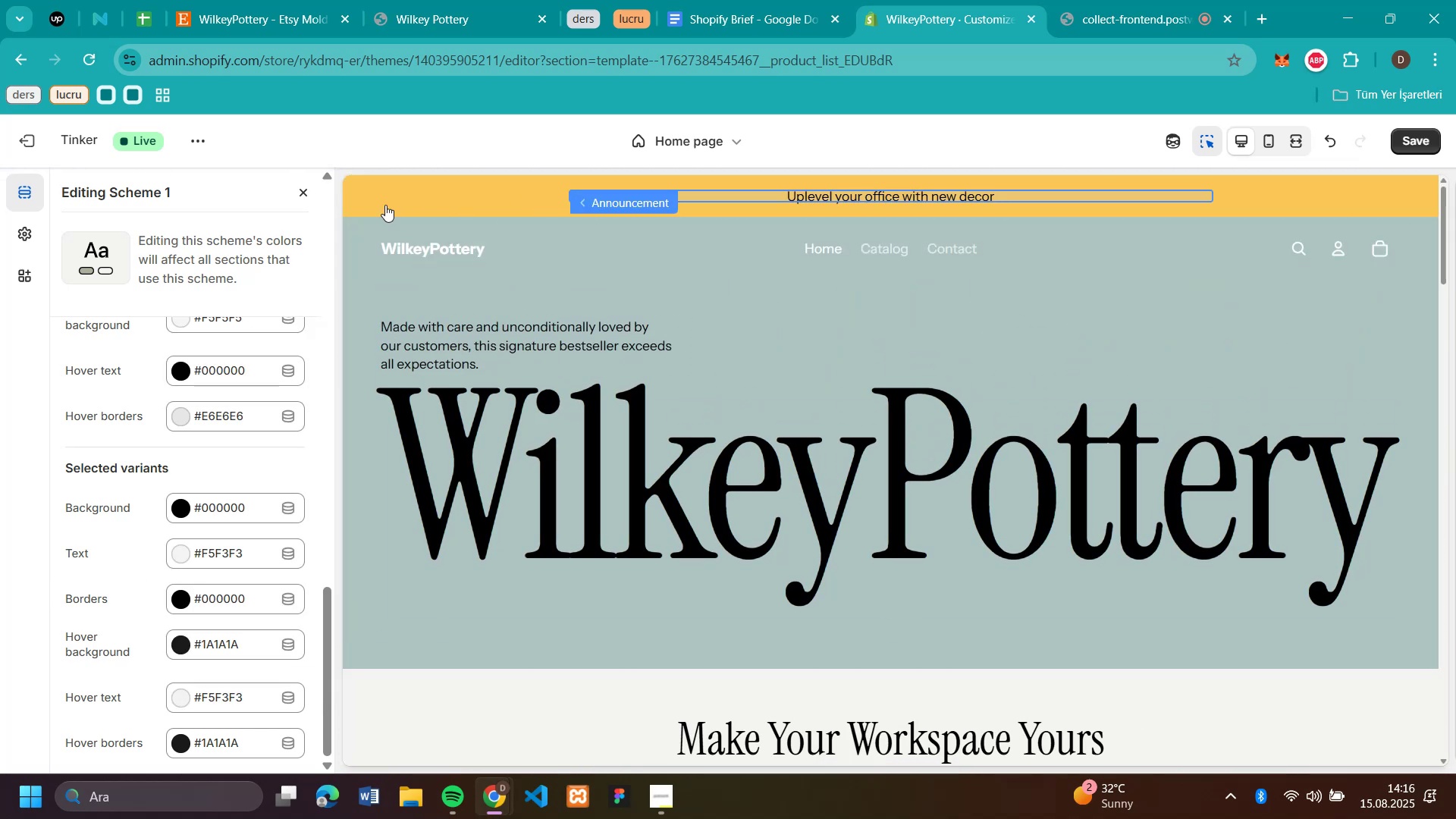 
left_click([364, 205])
 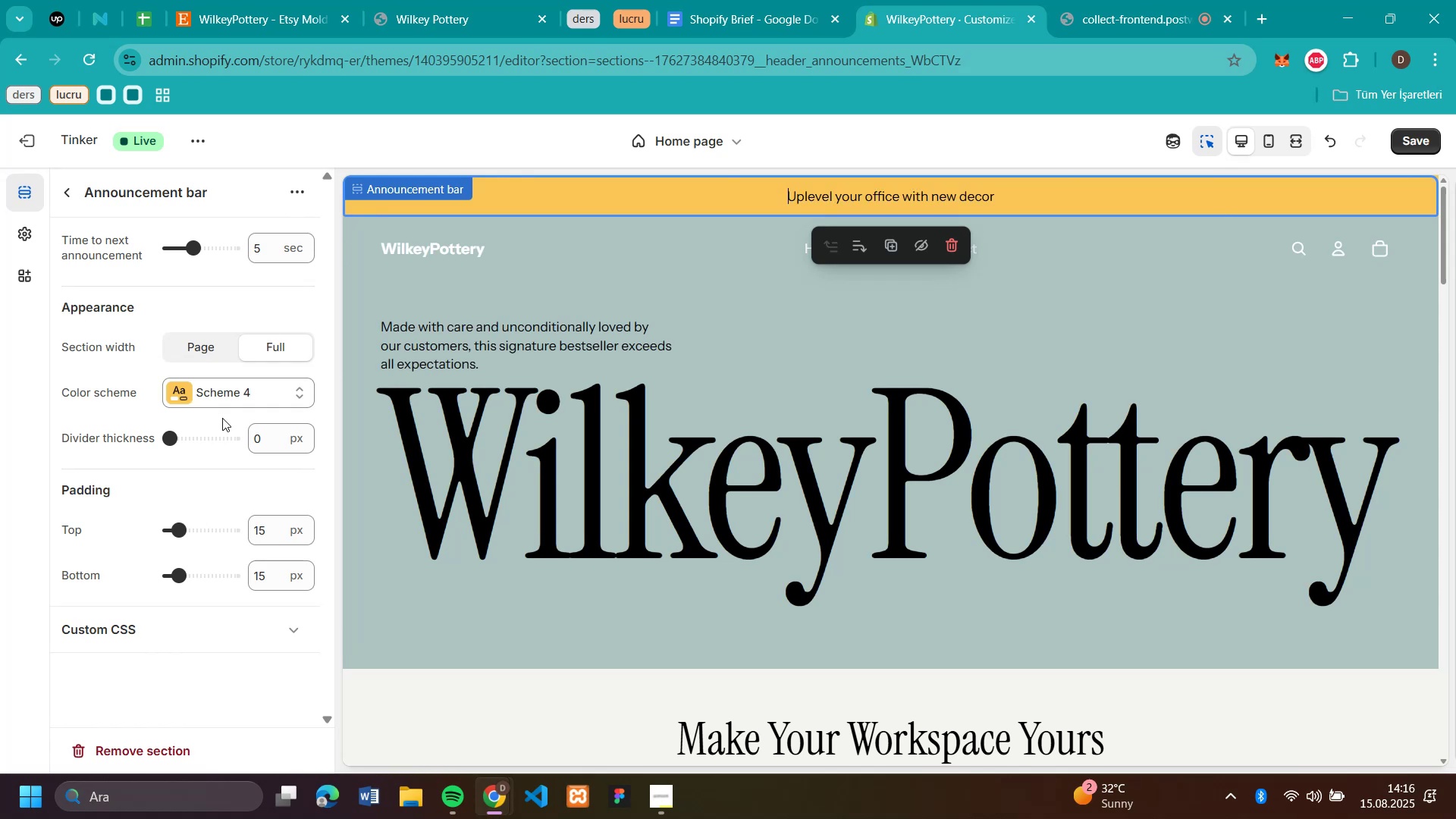 
left_click([224, 391])
 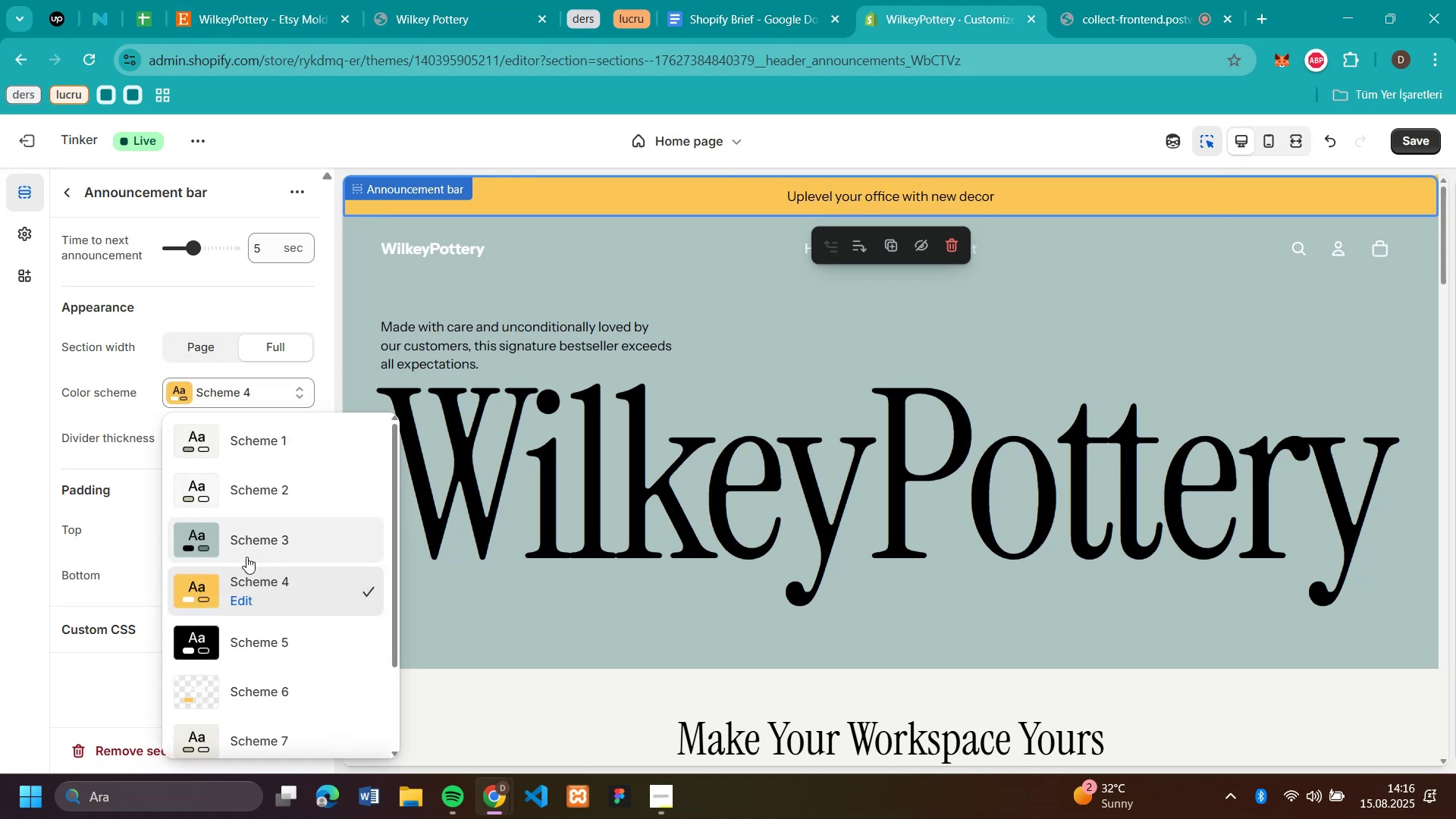 
left_click([242, 605])
 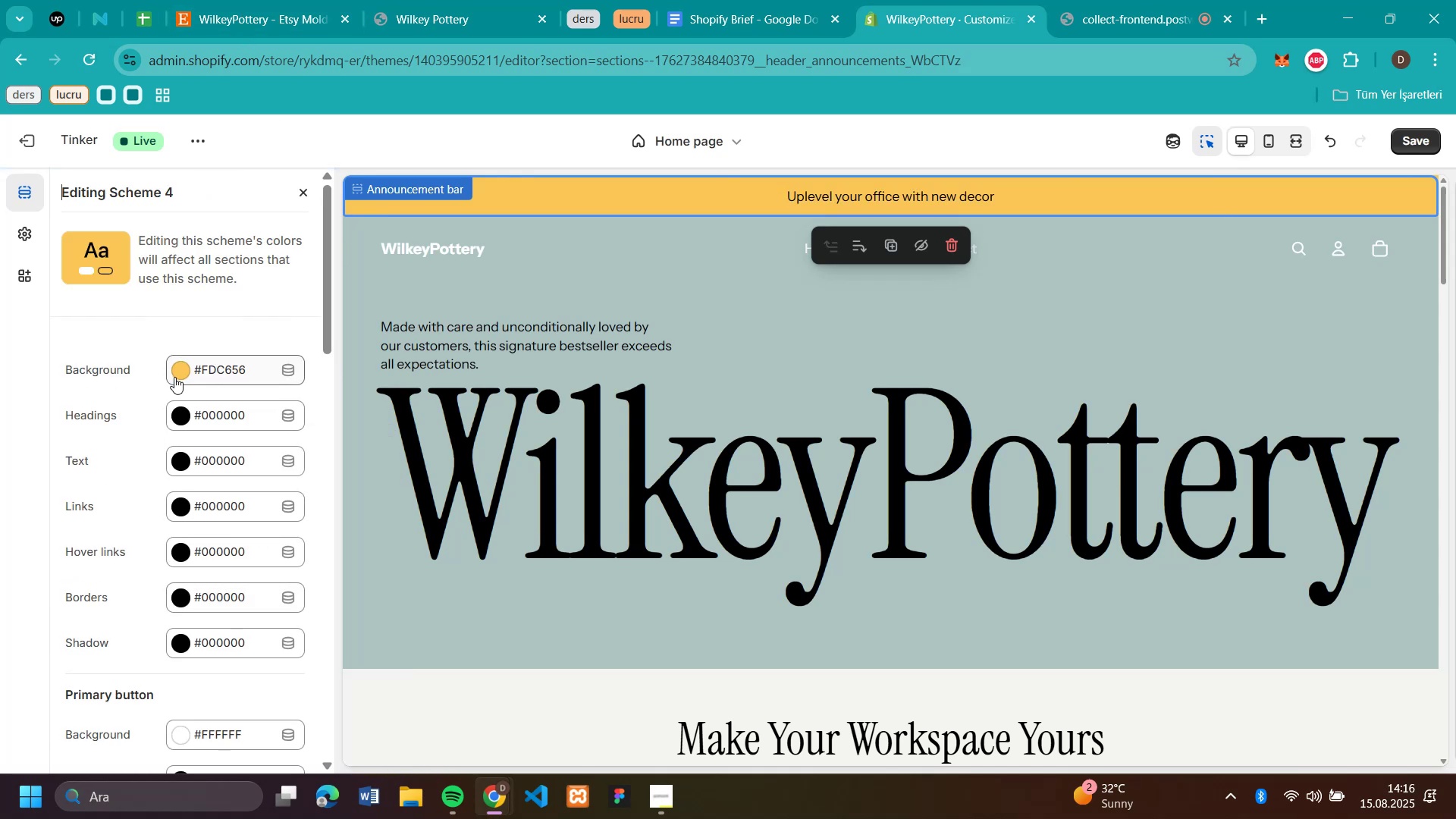 
left_click([174, 377])
 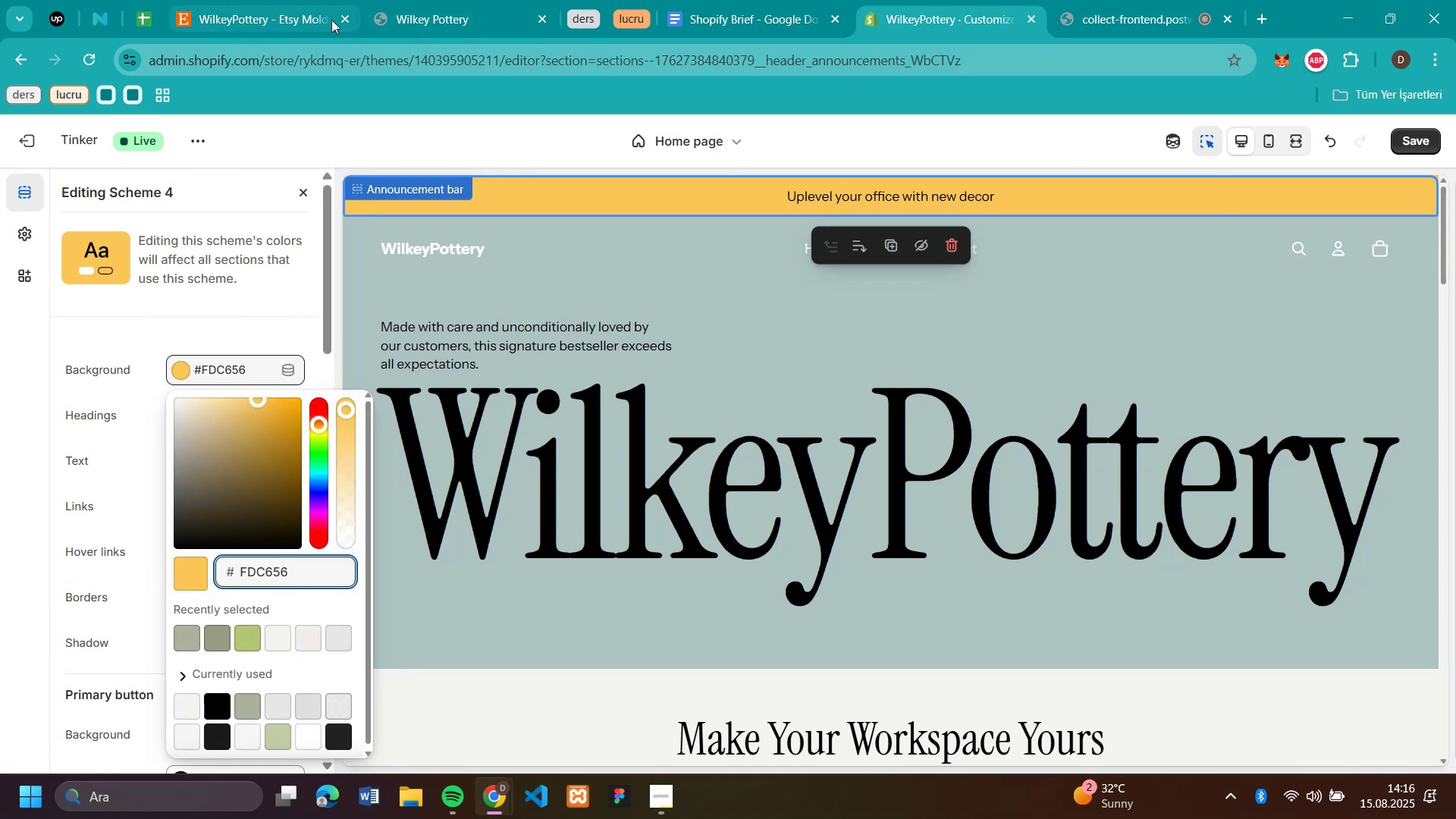 
left_click([454, 19])
 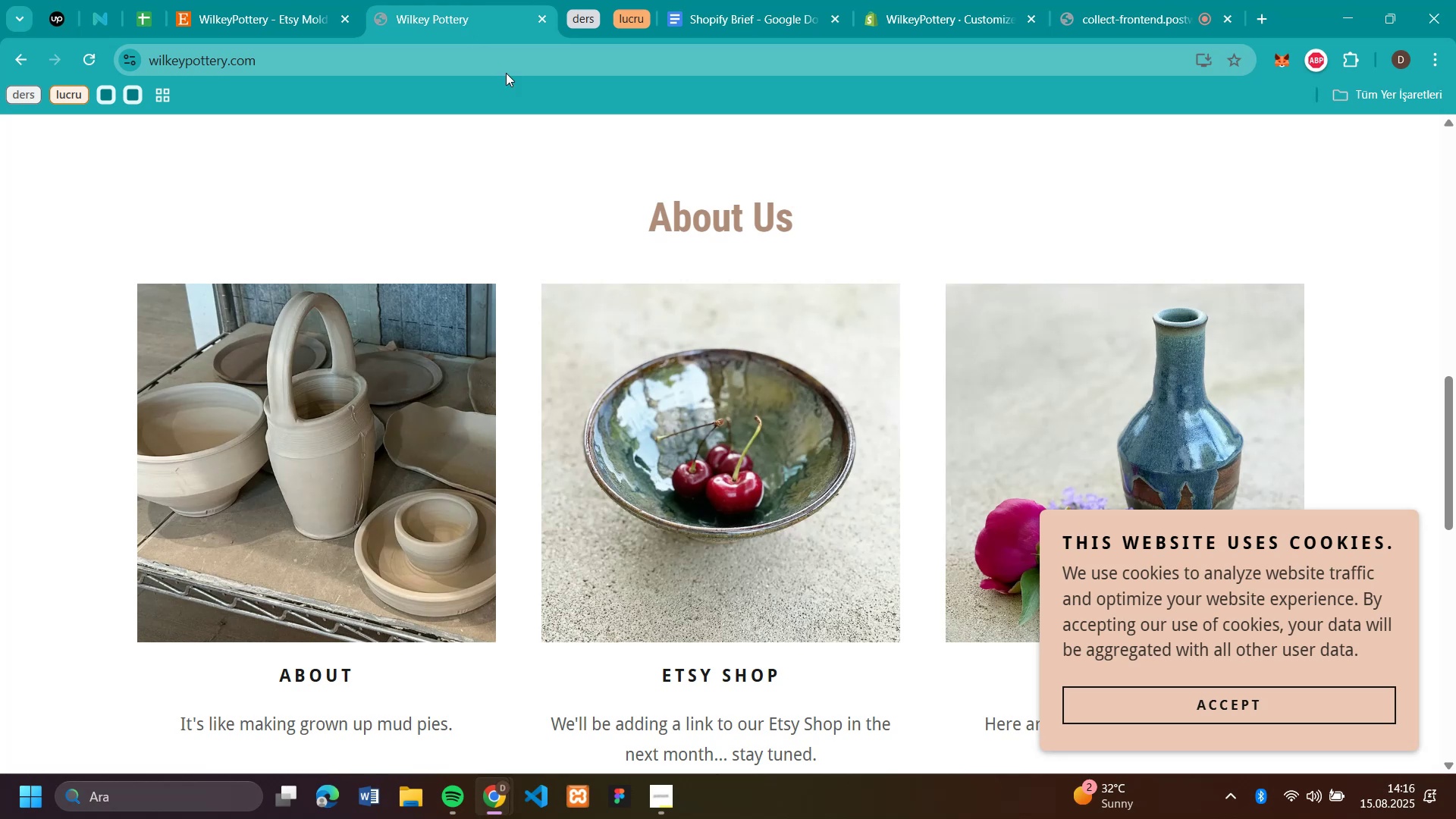 
scroll: coordinate [690, 336], scroll_direction: up, amount: 19.0
 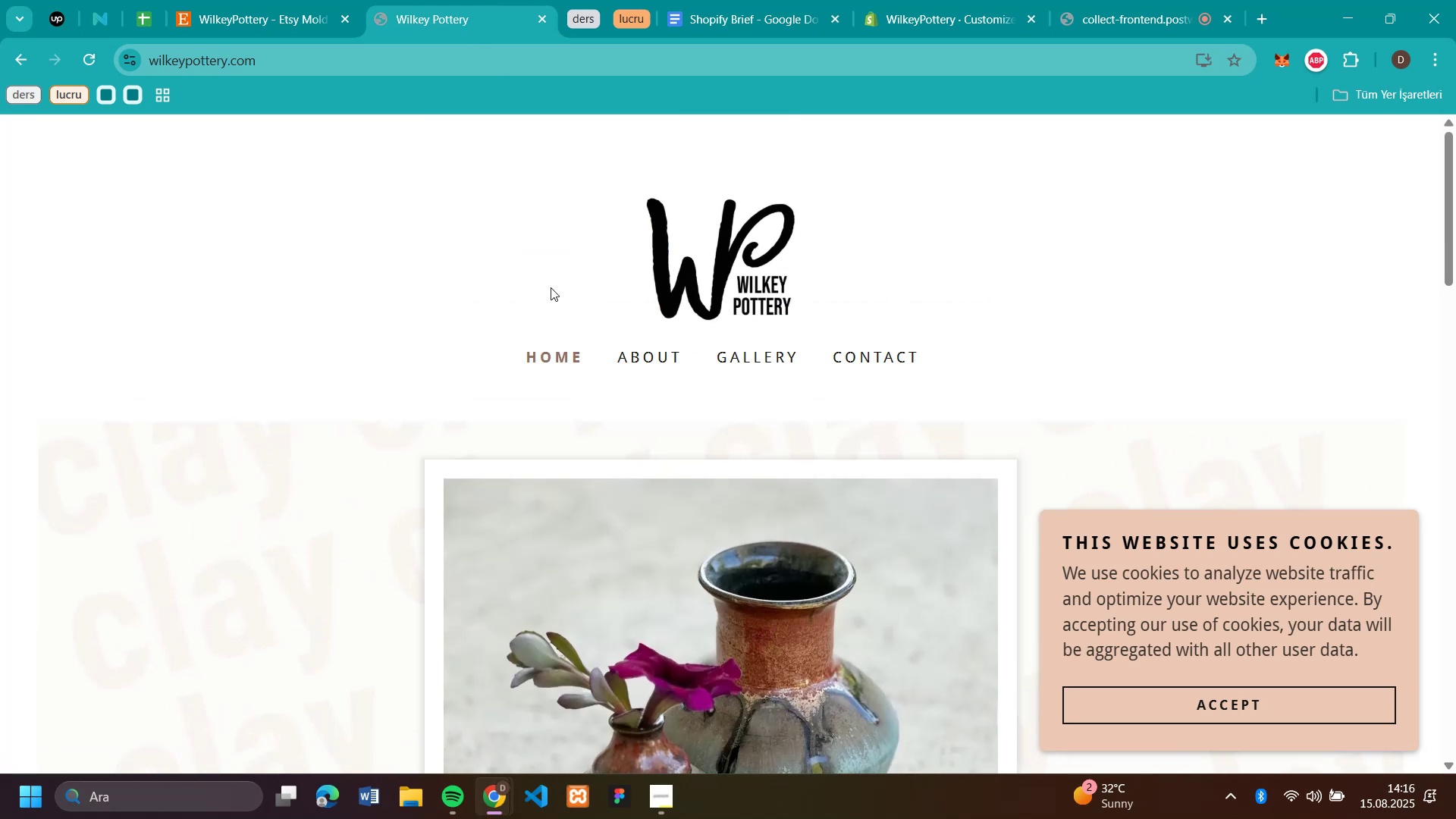 
scroll: coordinate [550, 297], scroll_direction: down, amount: 4.0
 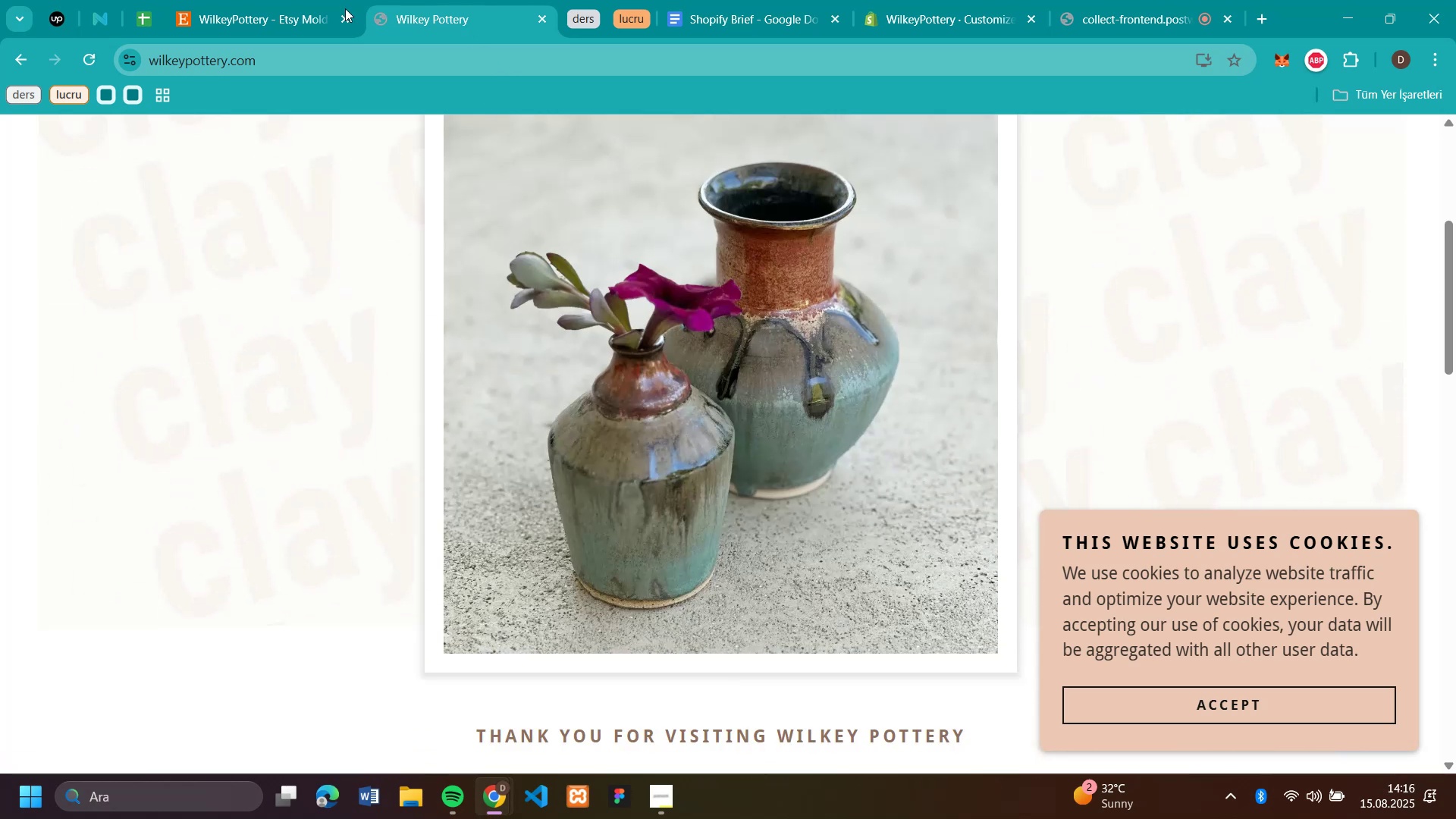 
left_click([253, 20])
 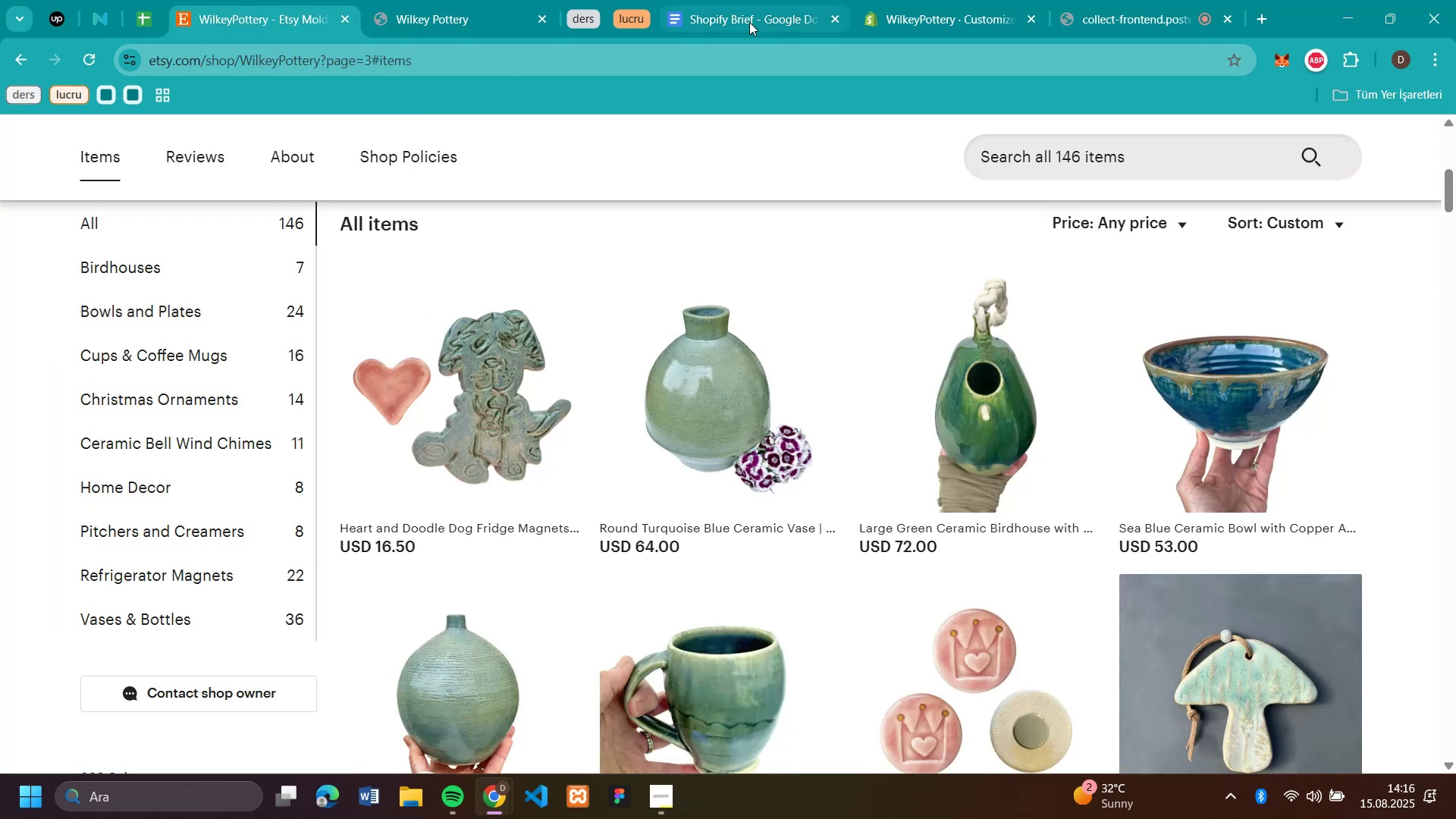 
scroll: coordinate [855, 350], scroll_direction: up, amount: 8.0
 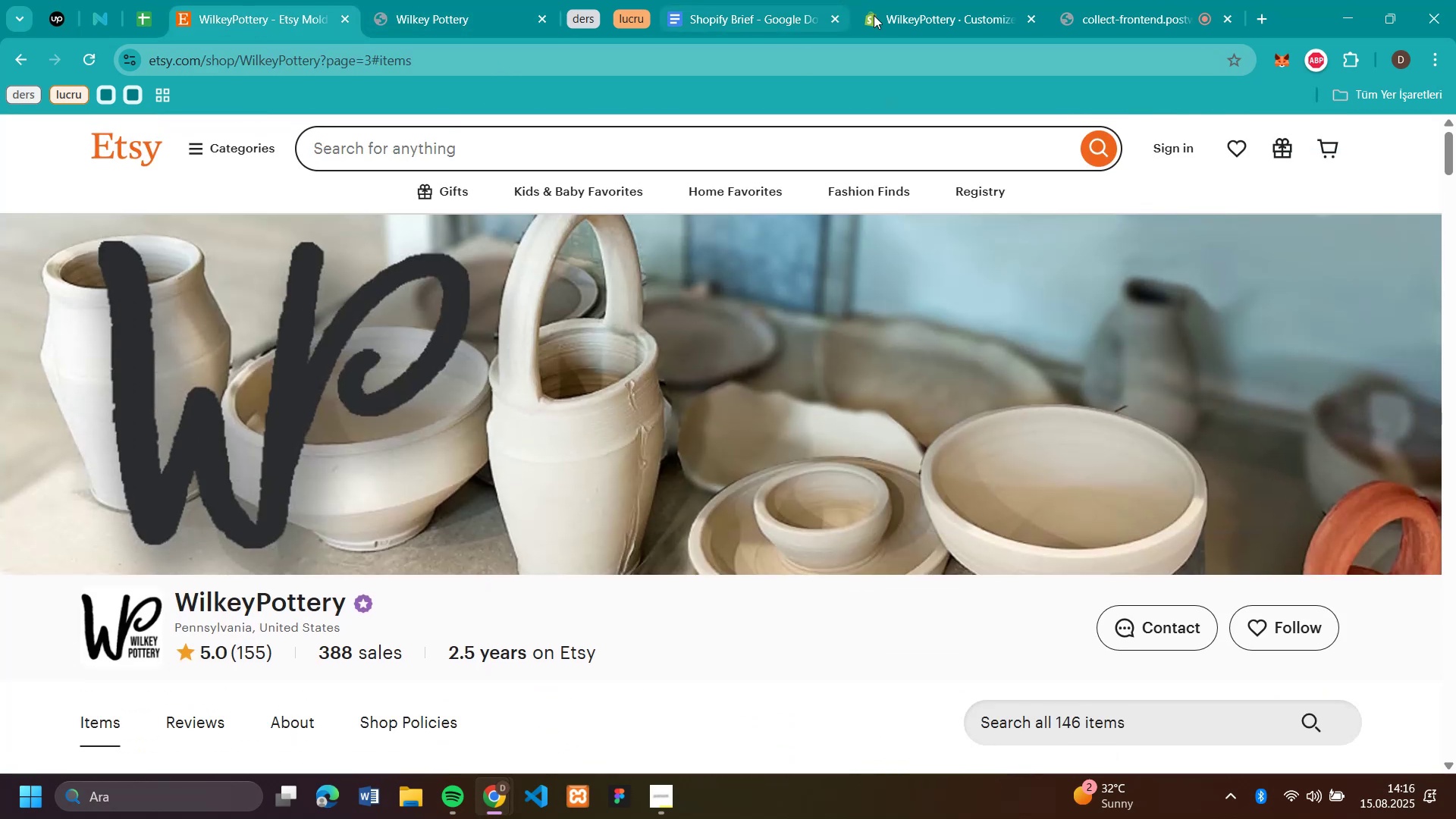 
left_click([935, 11])
 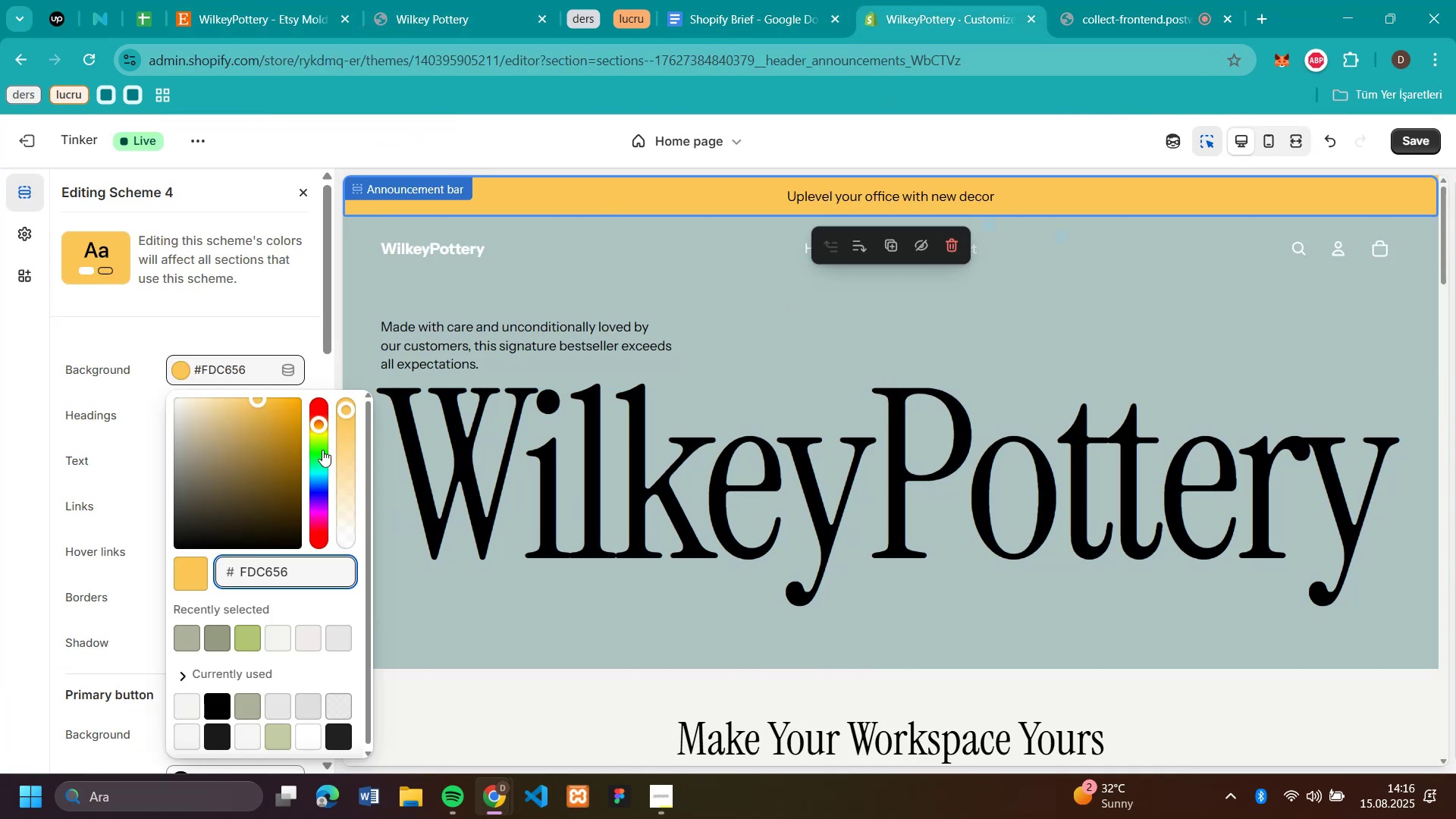 
left_click_drag(start_coordinate=[261, 397], to_coordinate=[269, 400])
 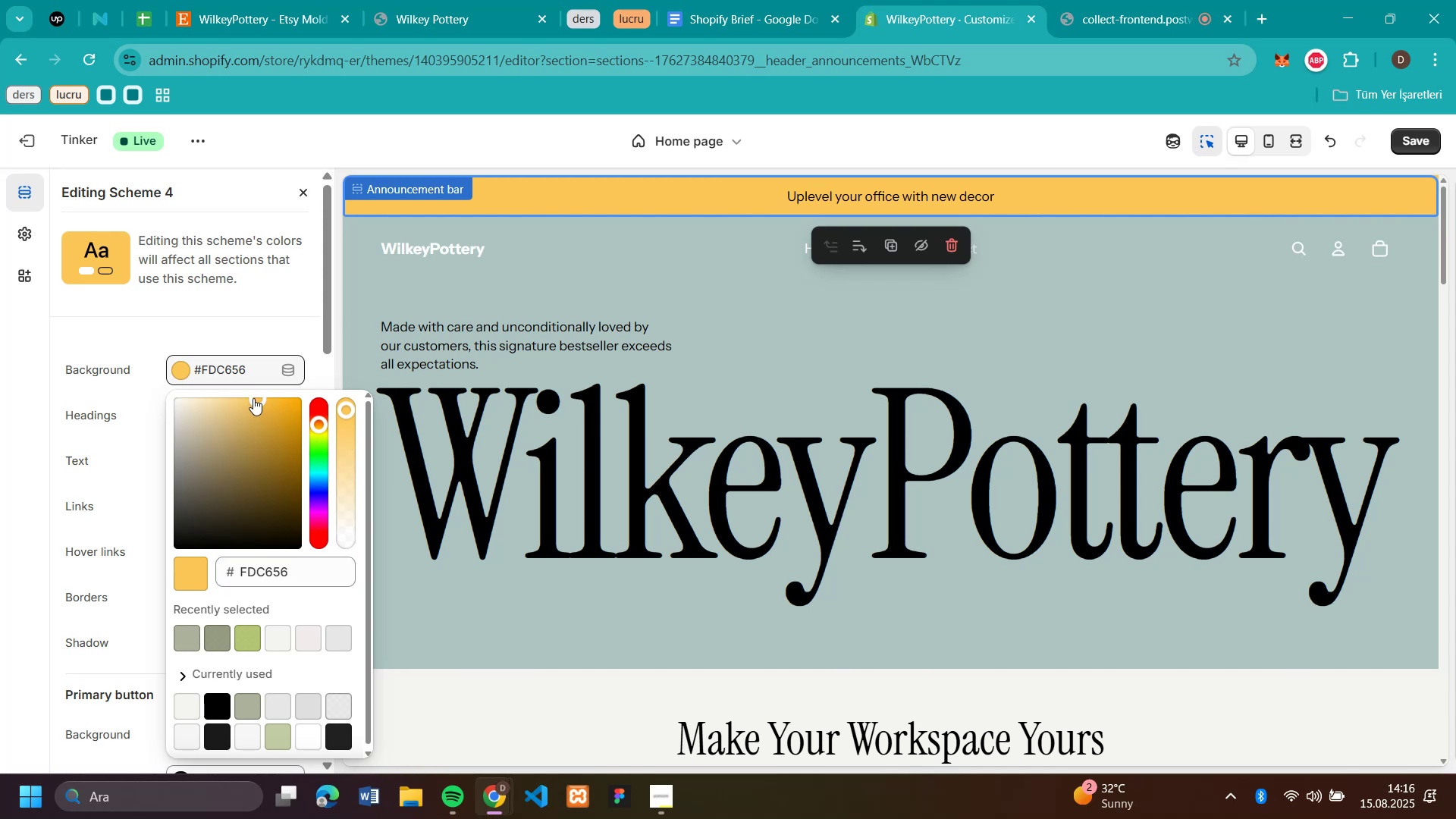 
left_click_drag(start_coordinate=[253, 397], to_coordinate=[276, 413])
 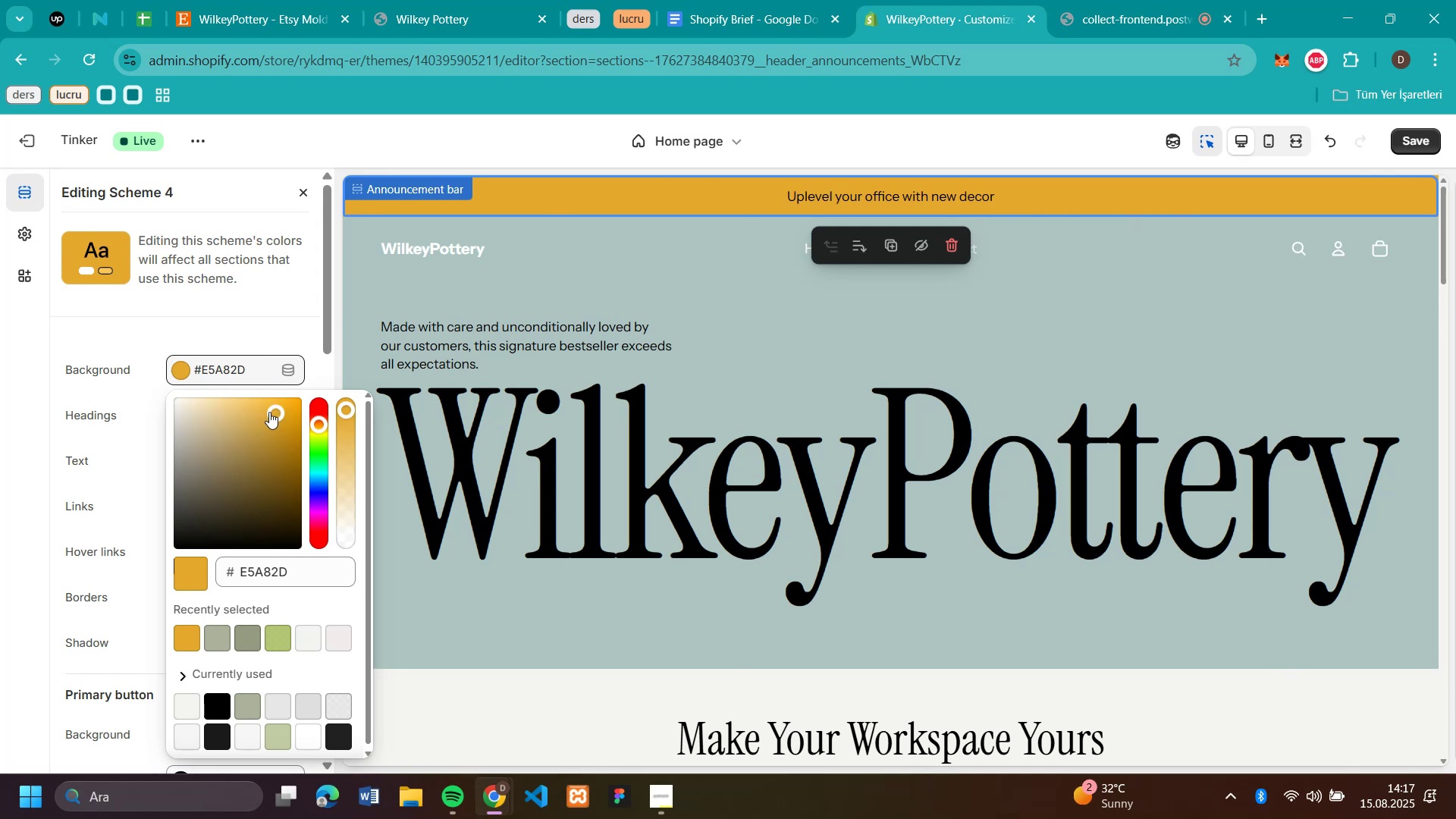 
wait(7.0)
 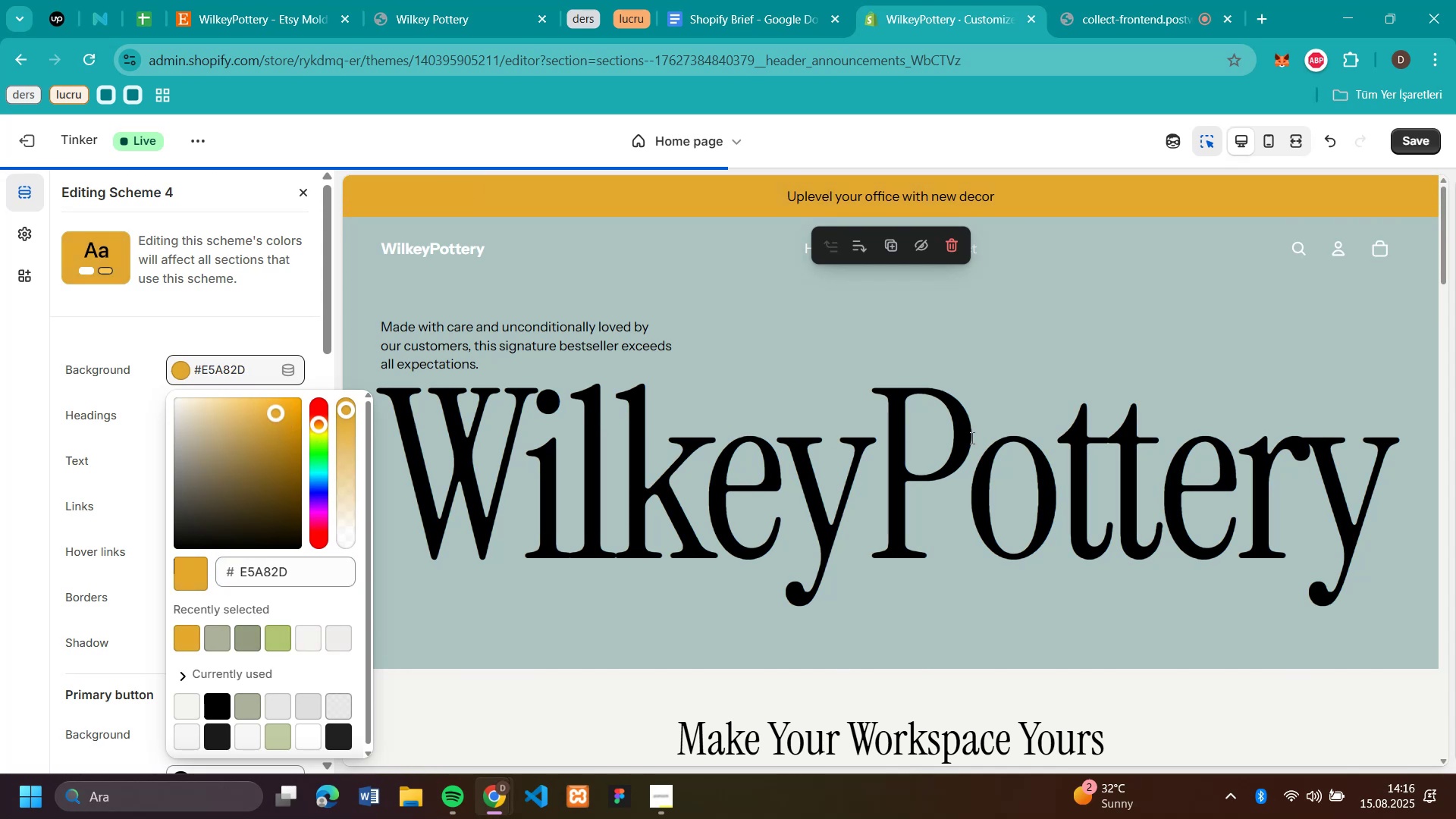 
left_click_drag(start_coordinate=[271, 412], to_coordinate=[356, 428])
 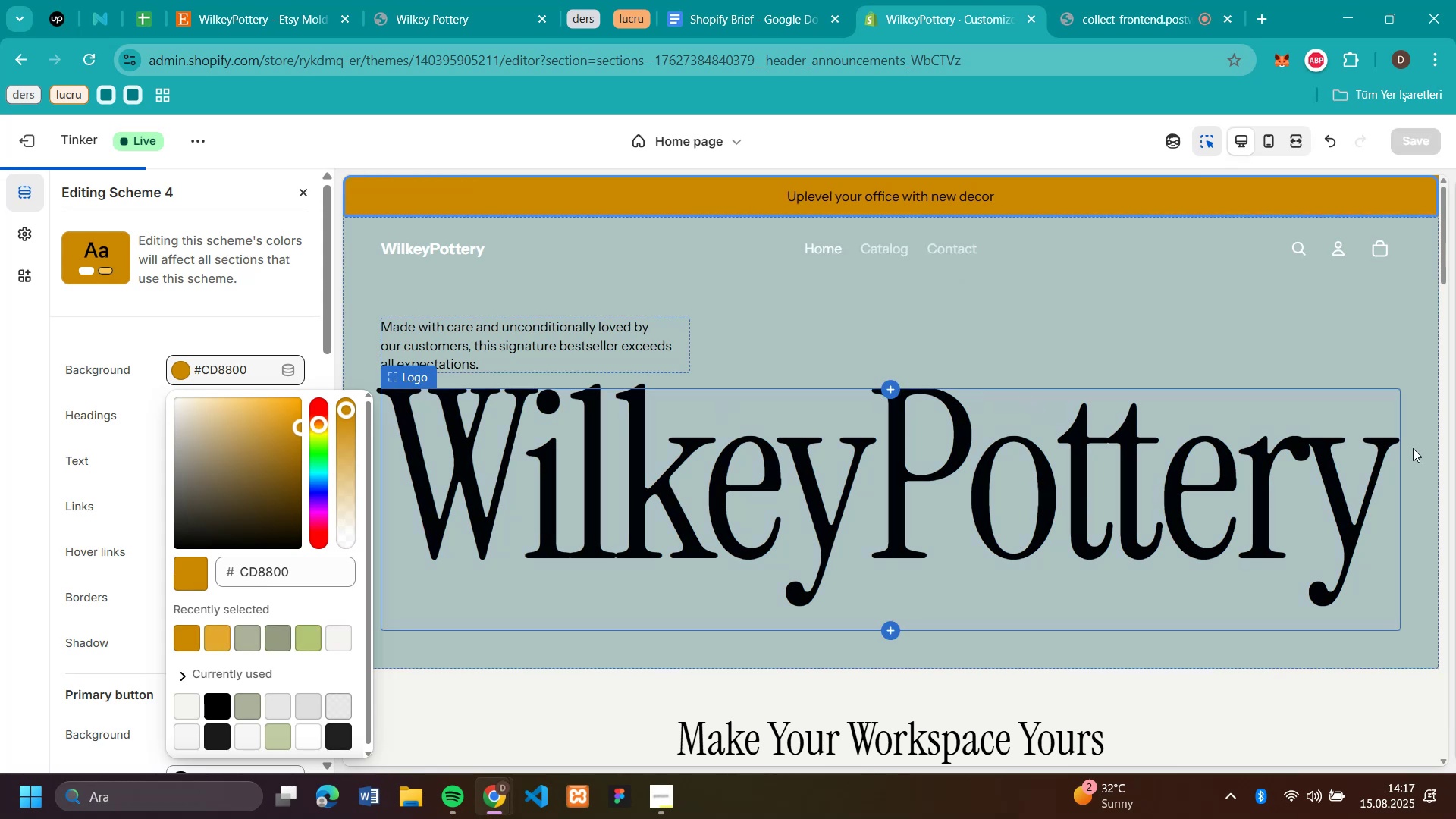 
scroll: coordinate [1154, 383], scroll_direction: down, amount: 2.0
 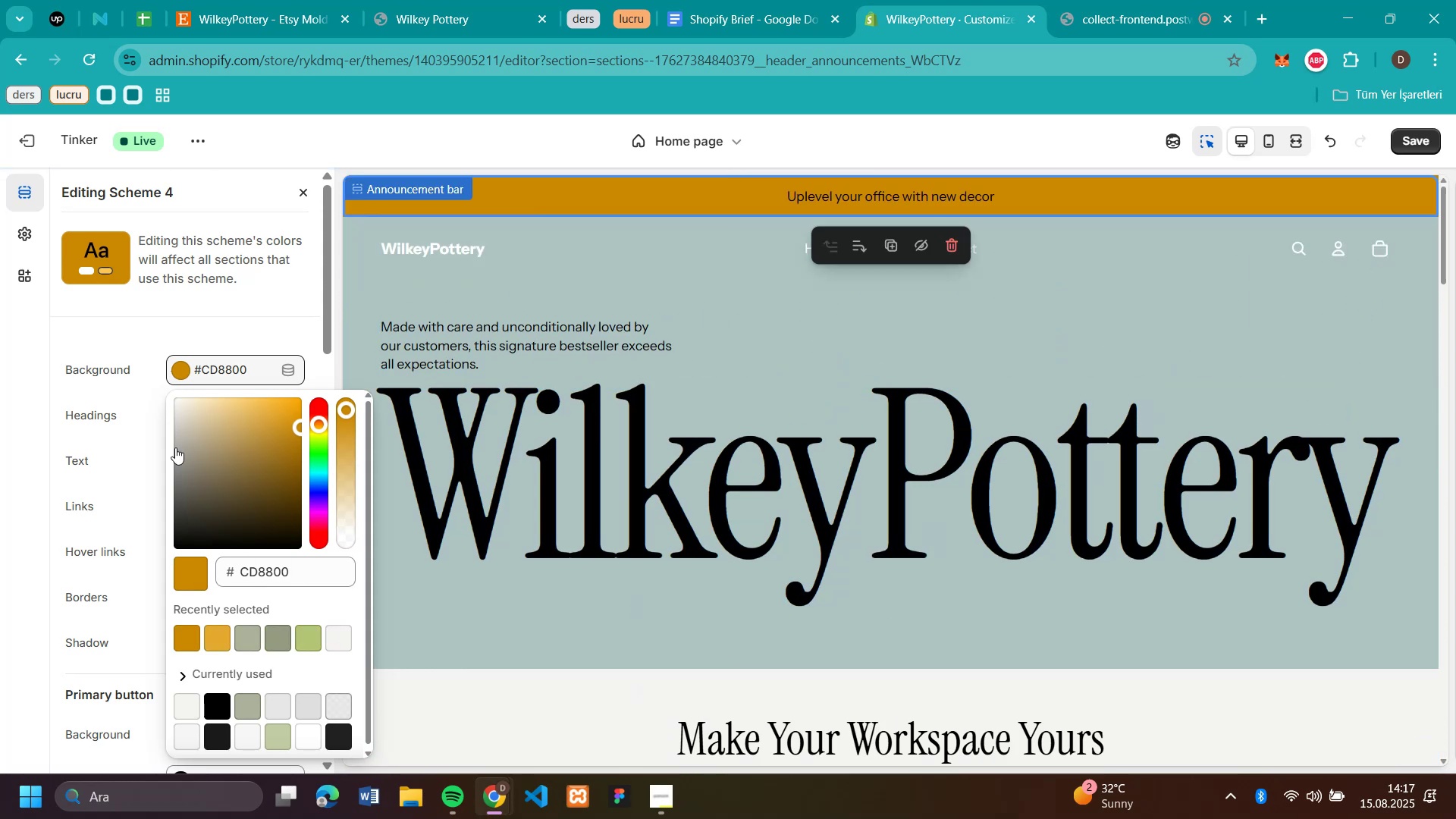 
left_click([43, 432])
 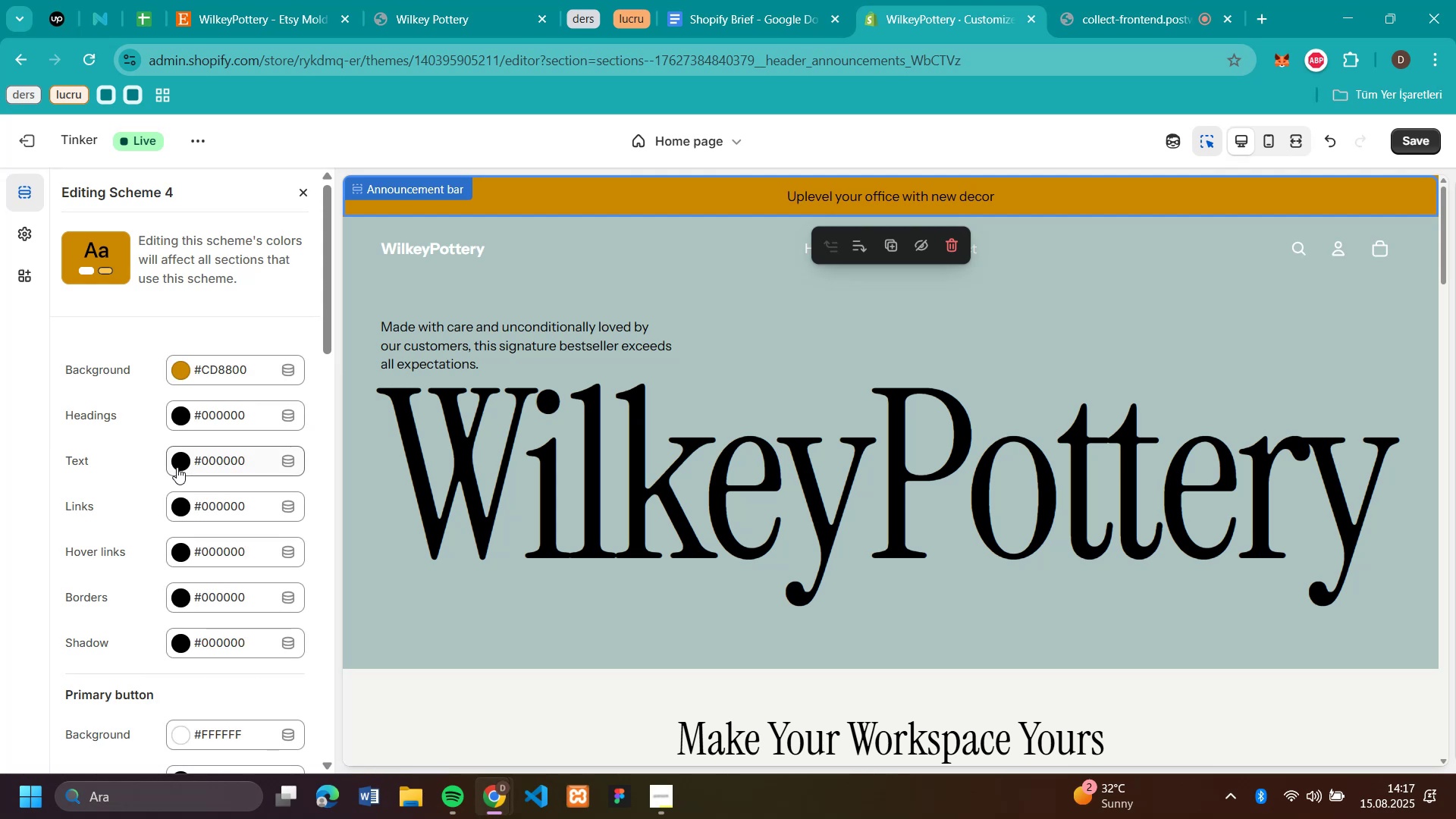 
left_click([183, 462])
 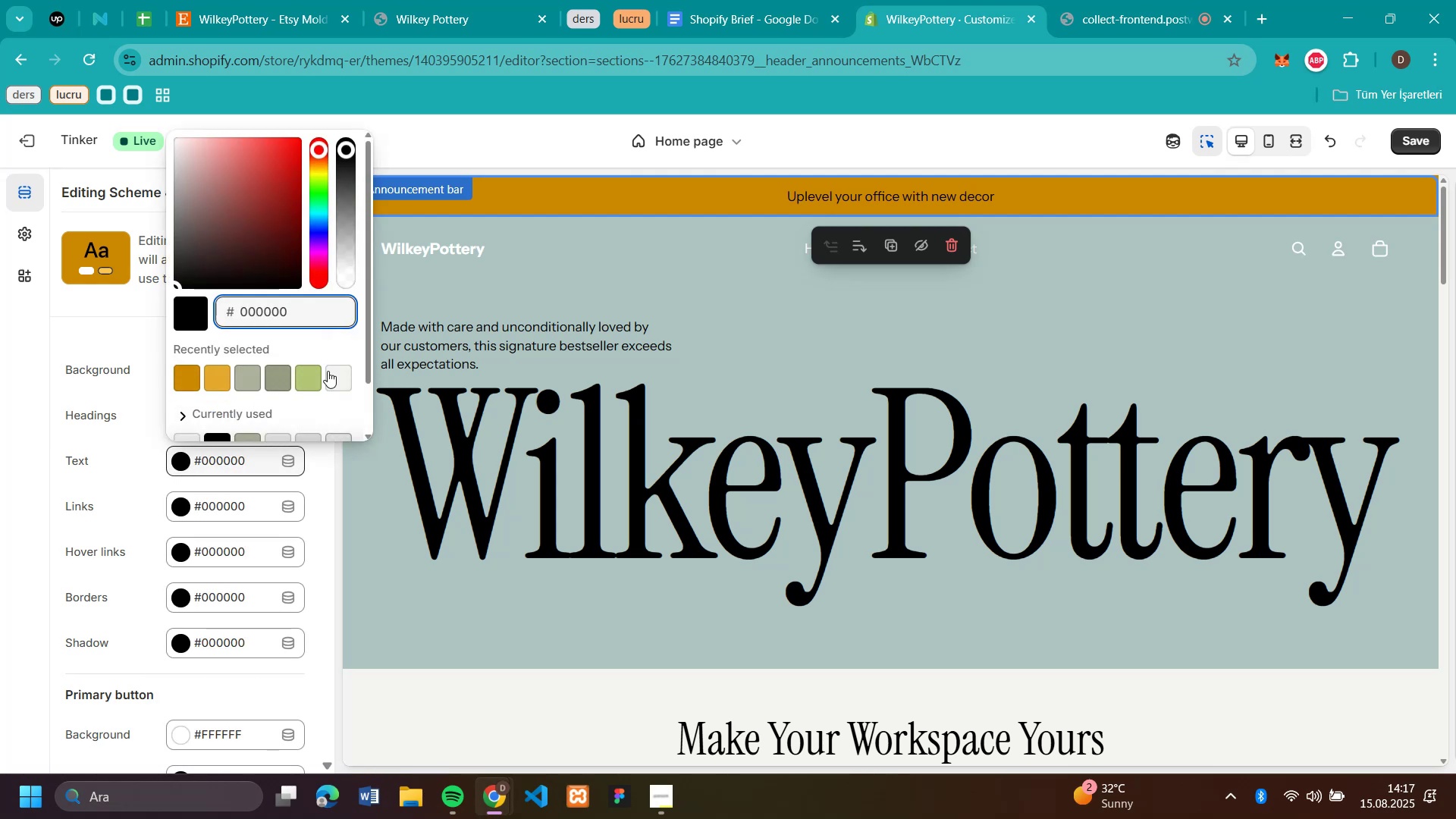 
left_click([337, 374])
 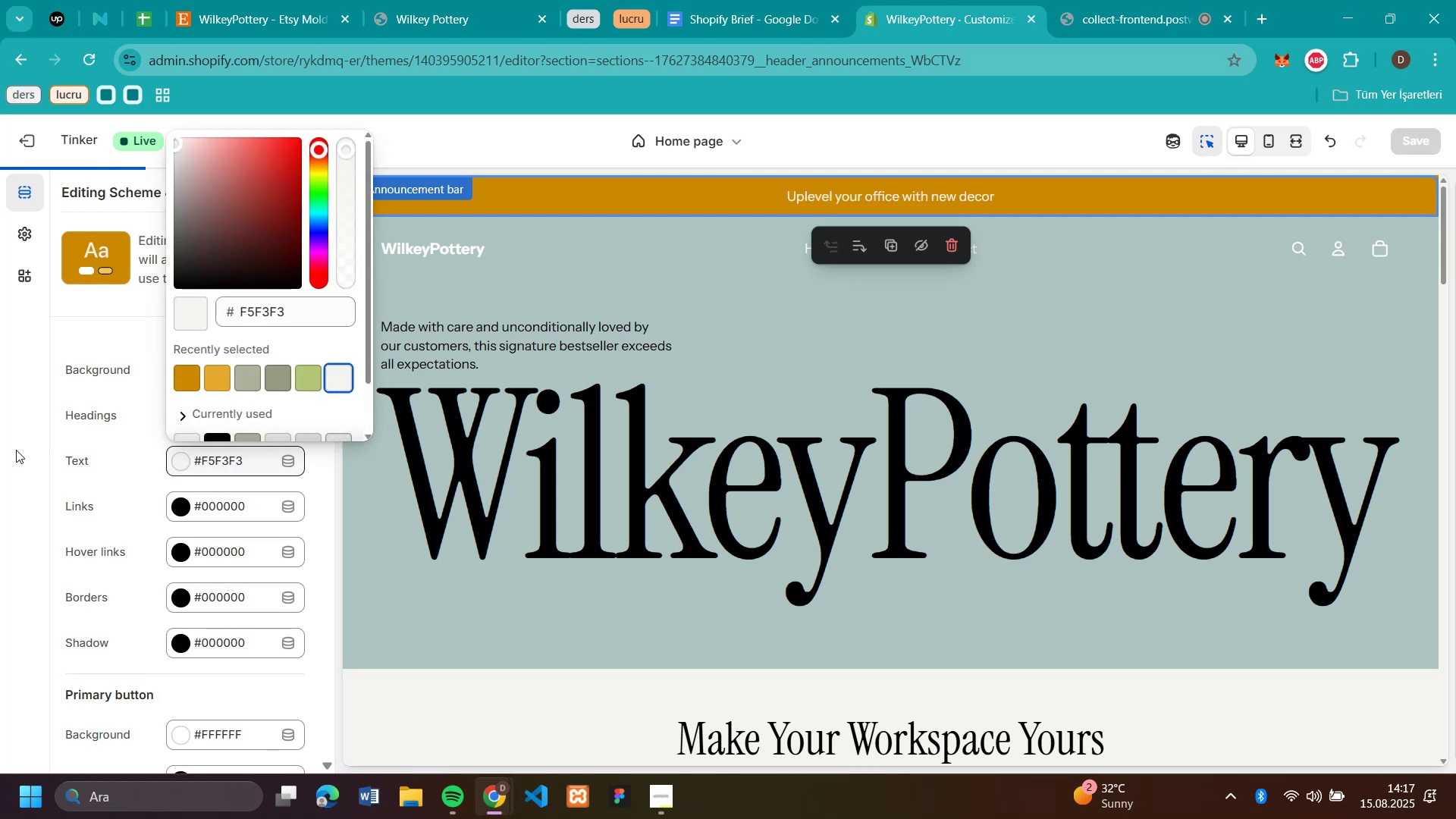 
left_click([1, 455])
 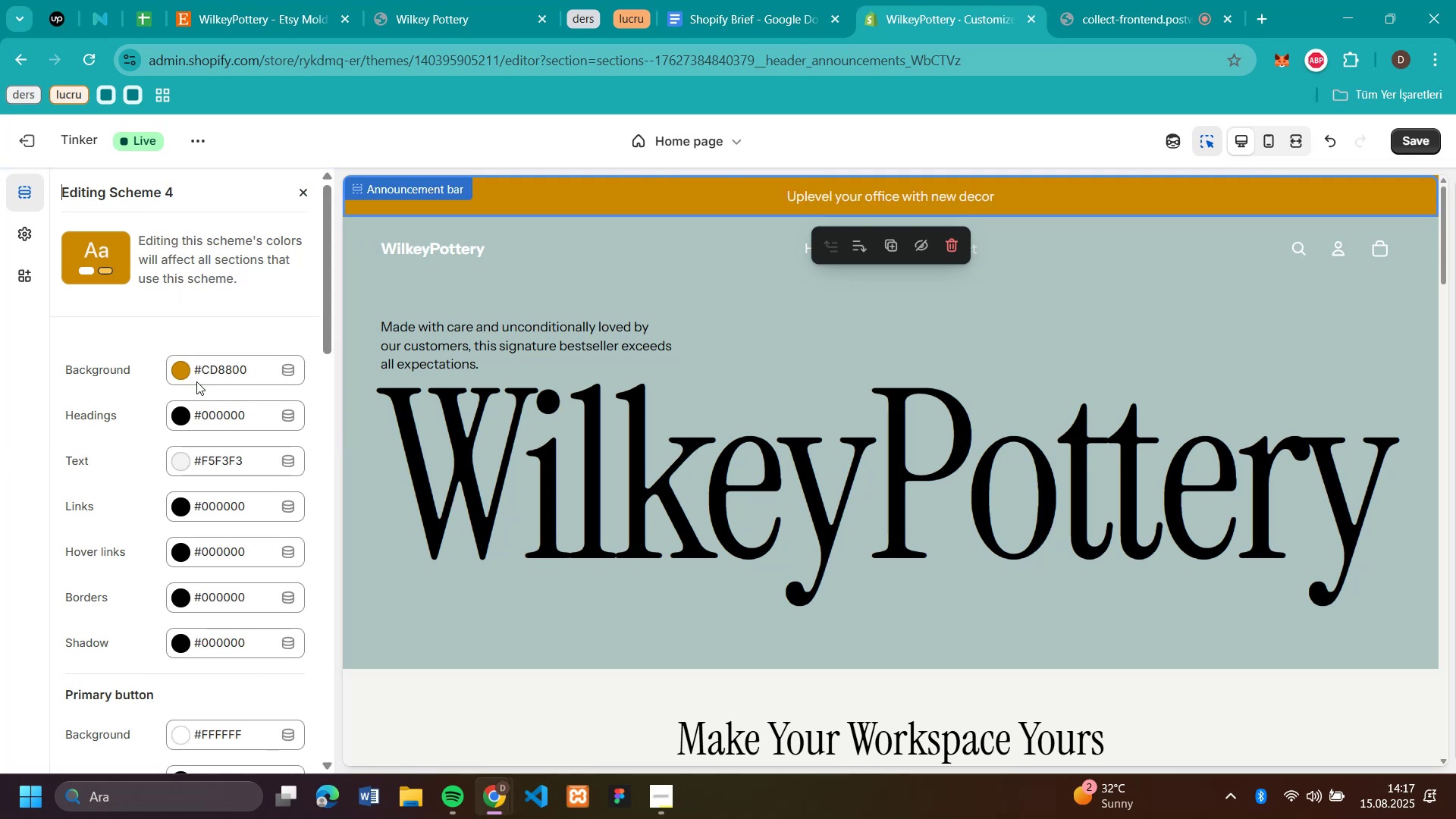 
left_click([178, 457])
 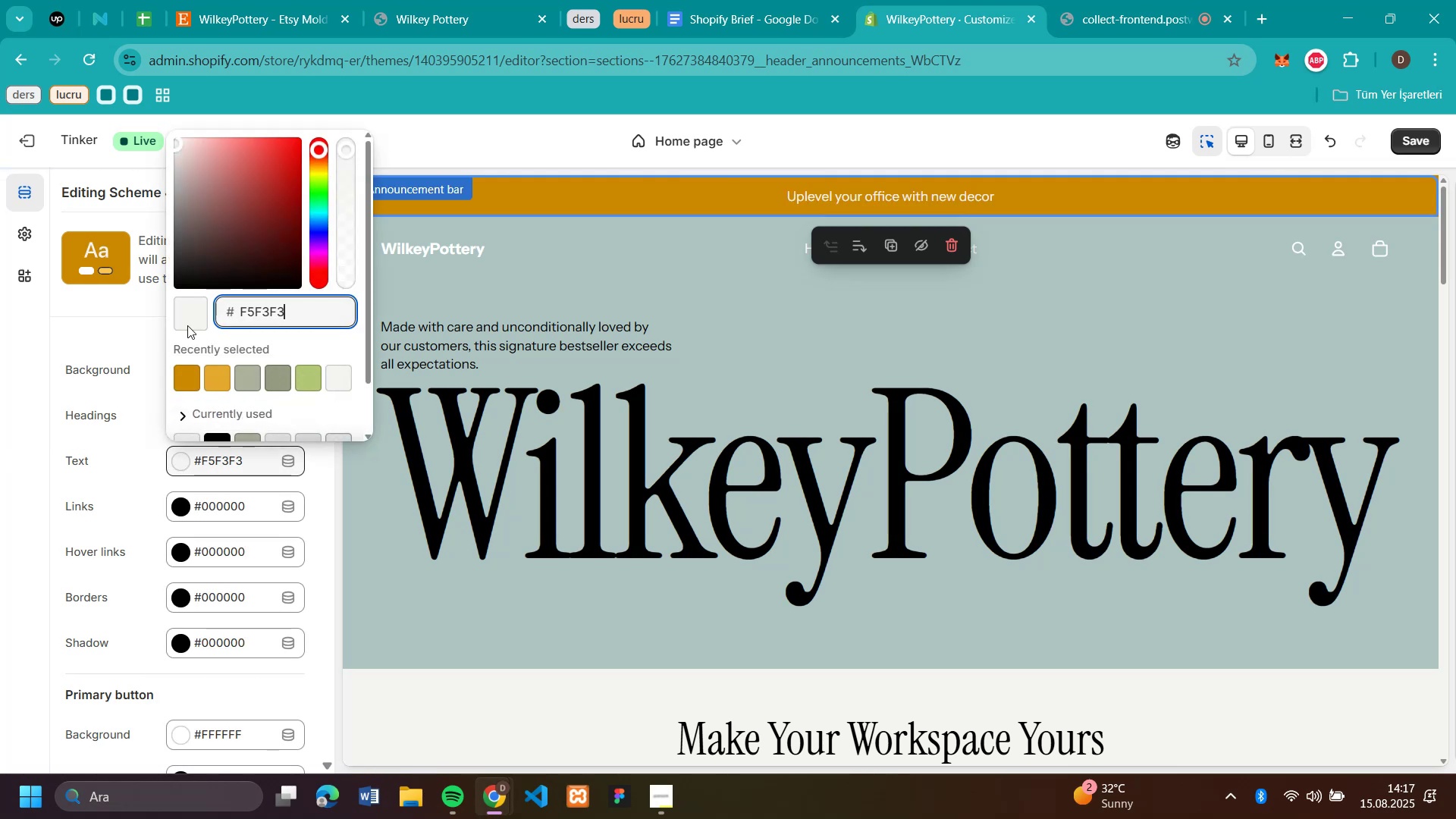 
scroll: coordinate [231, 375], scroll_direction: down, amount: 1.0
 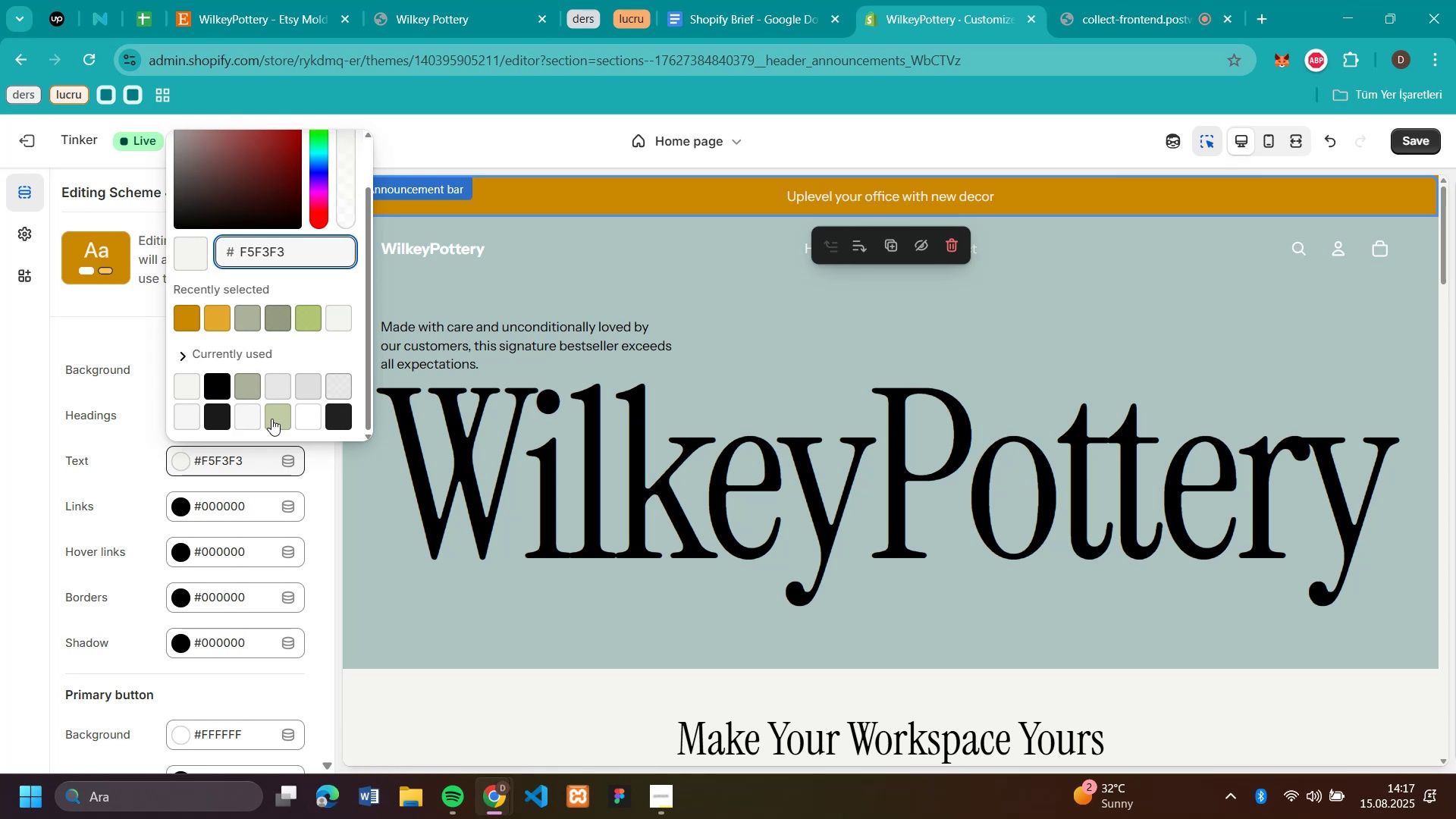 
left_click([249, 416])
 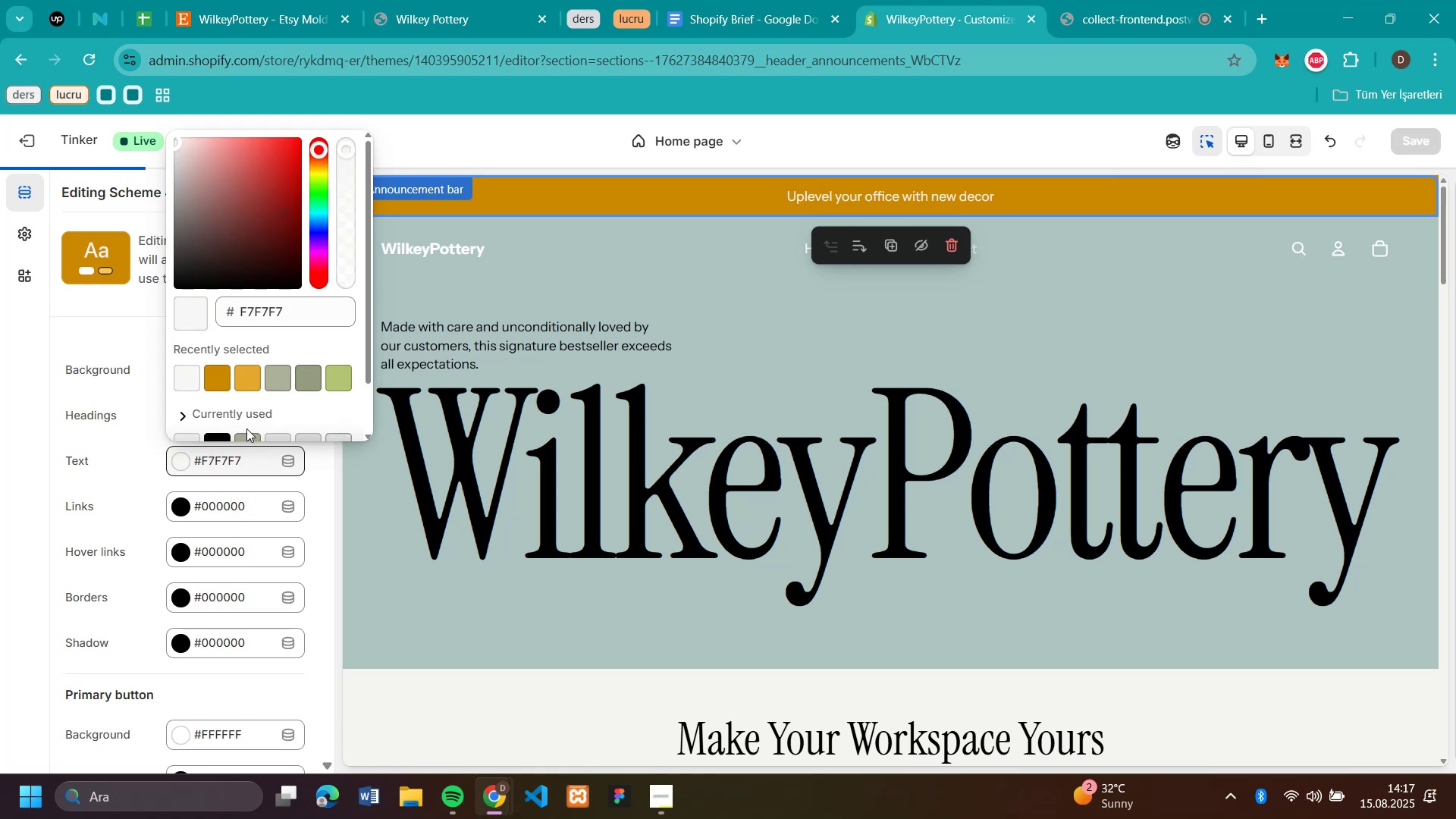 
scroll: coordinate [279, 376], scroll_direction: down, amount: 4.0
 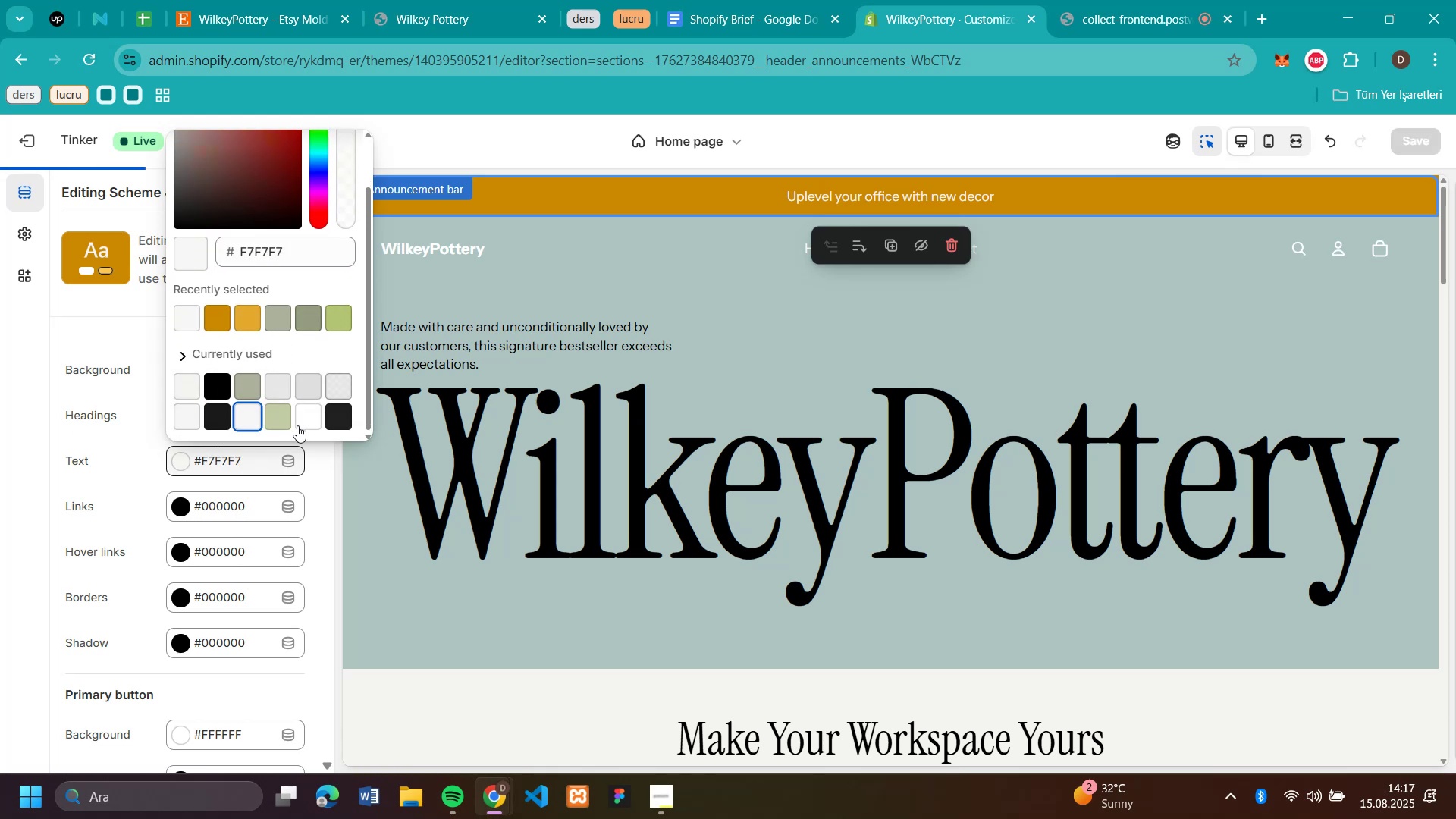 
left_click([299, 425])
 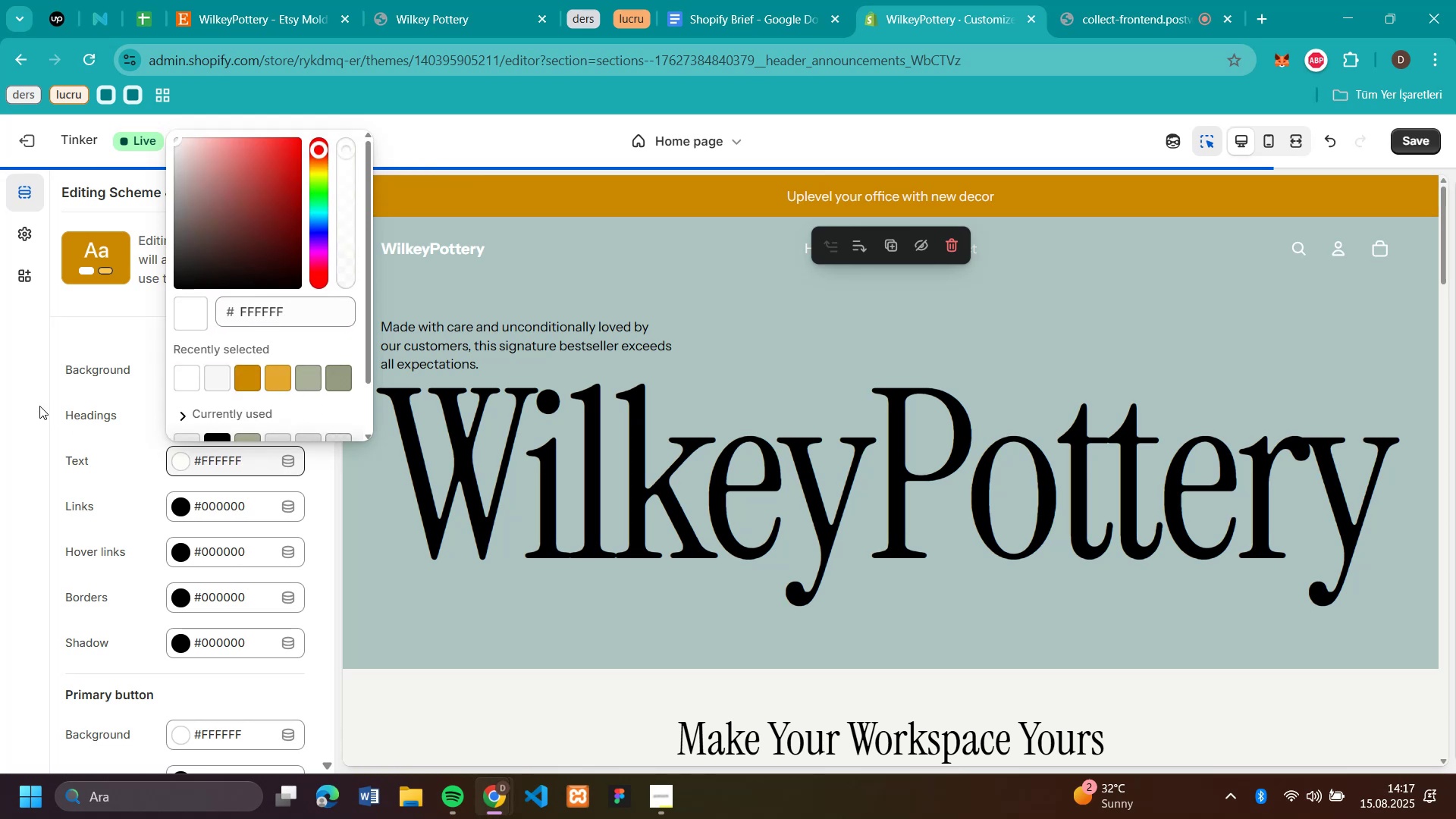 
left_click([33, 408])
 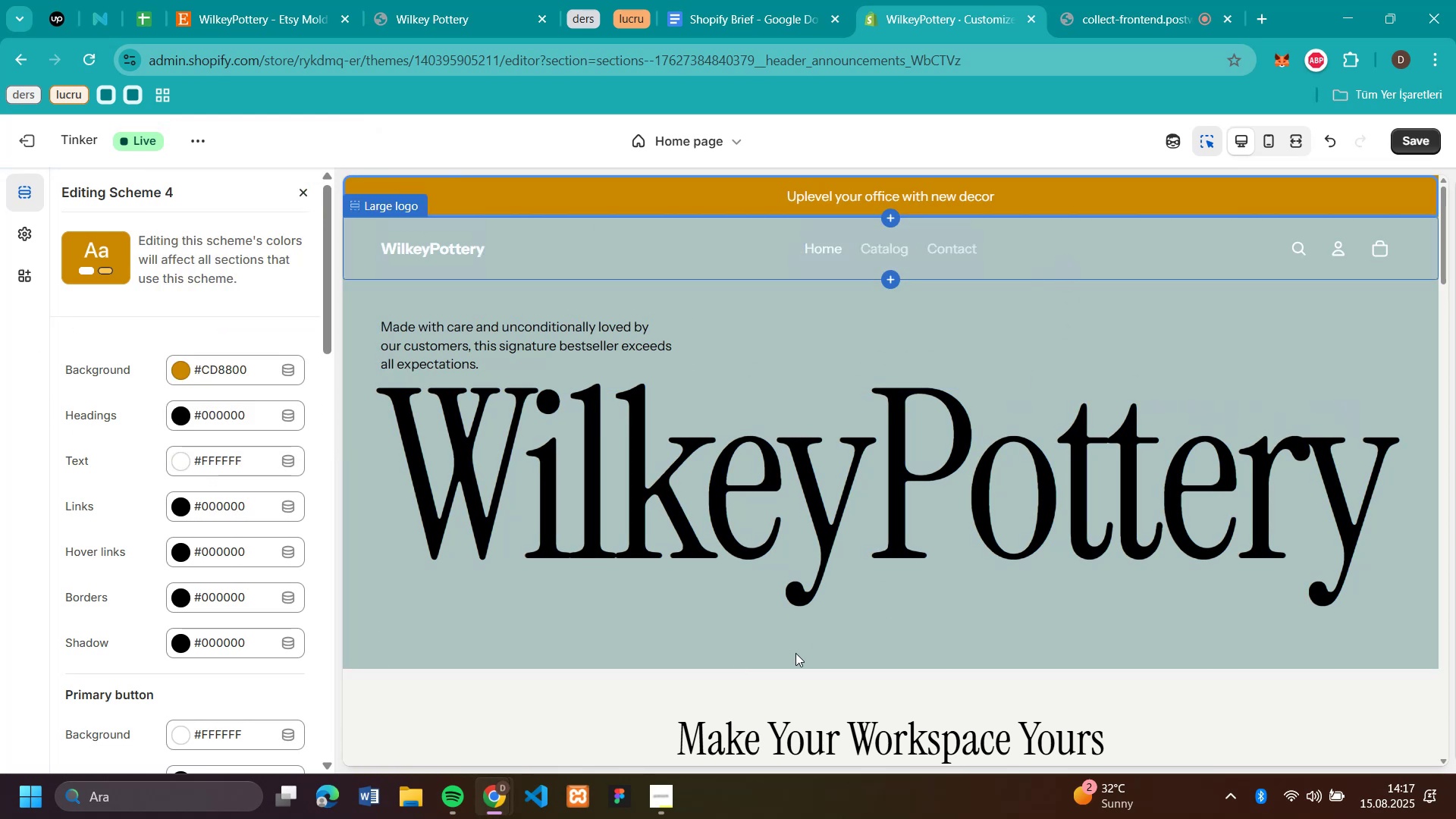 
wait(9.2)
 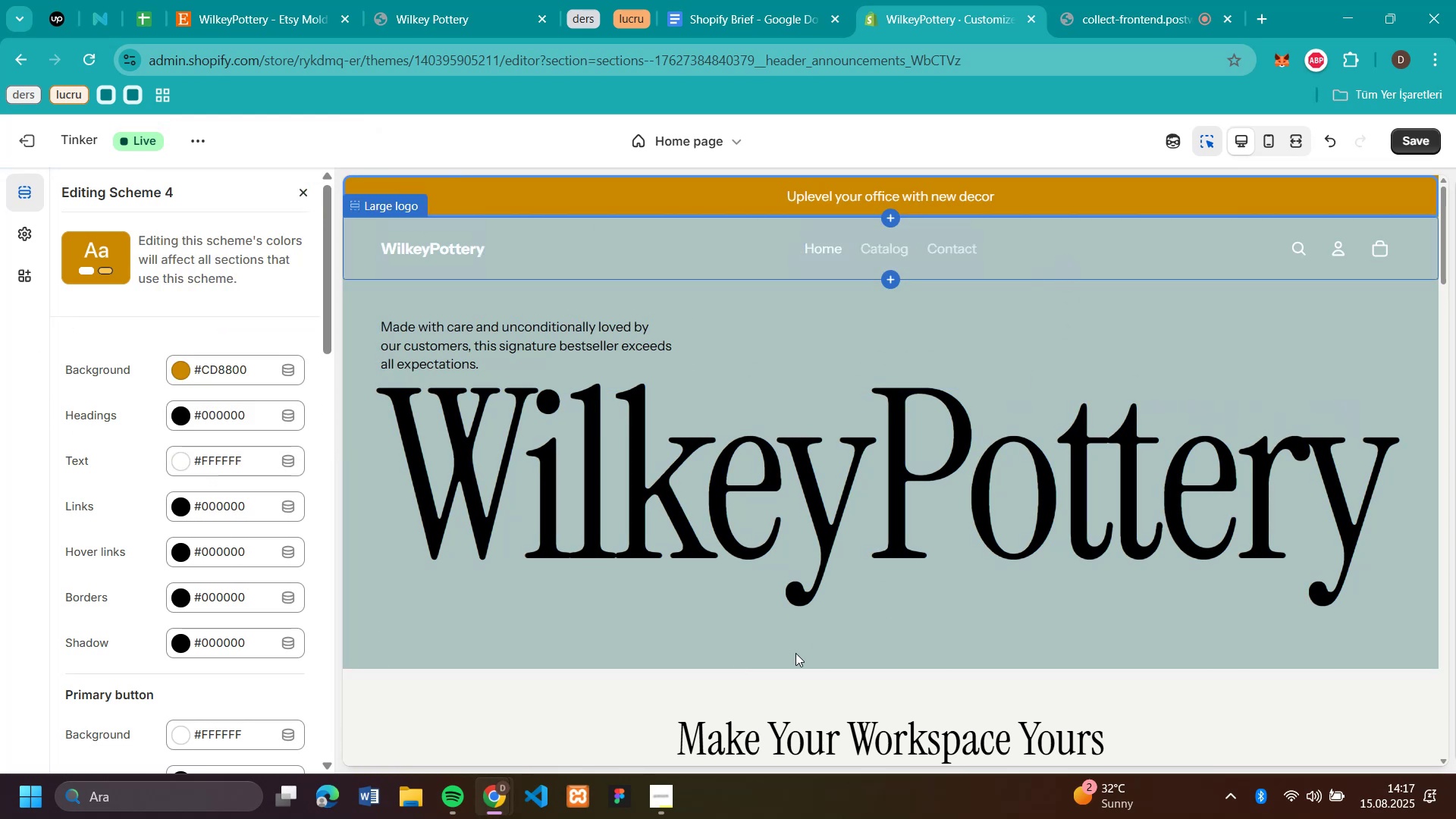 
scroll: coordinate [1110, 553], scroll_direction: down, amount: 3.0
 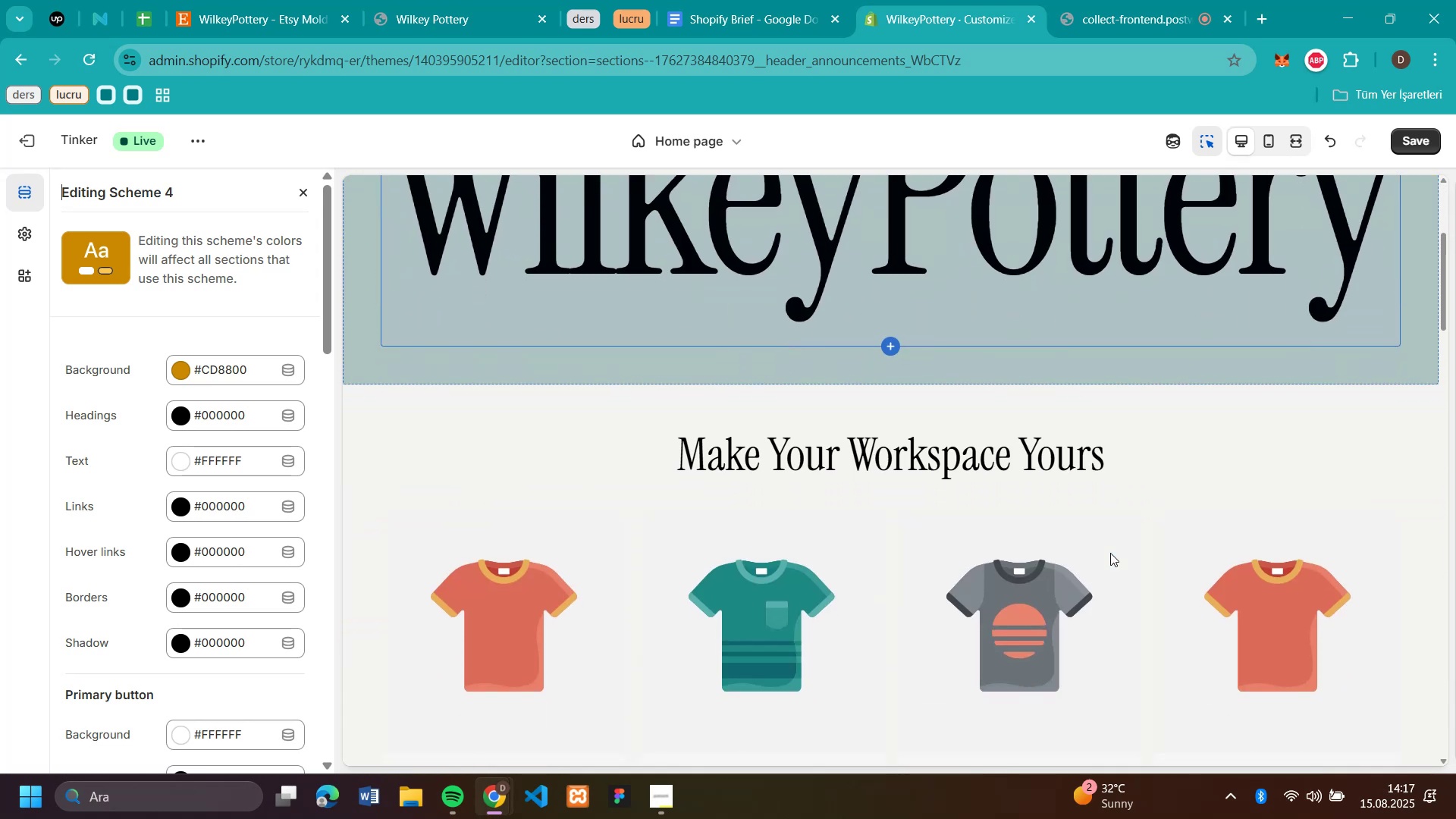 
scroll: coordinate [1110, 553], scroll_direction: up, amount: 3.0
 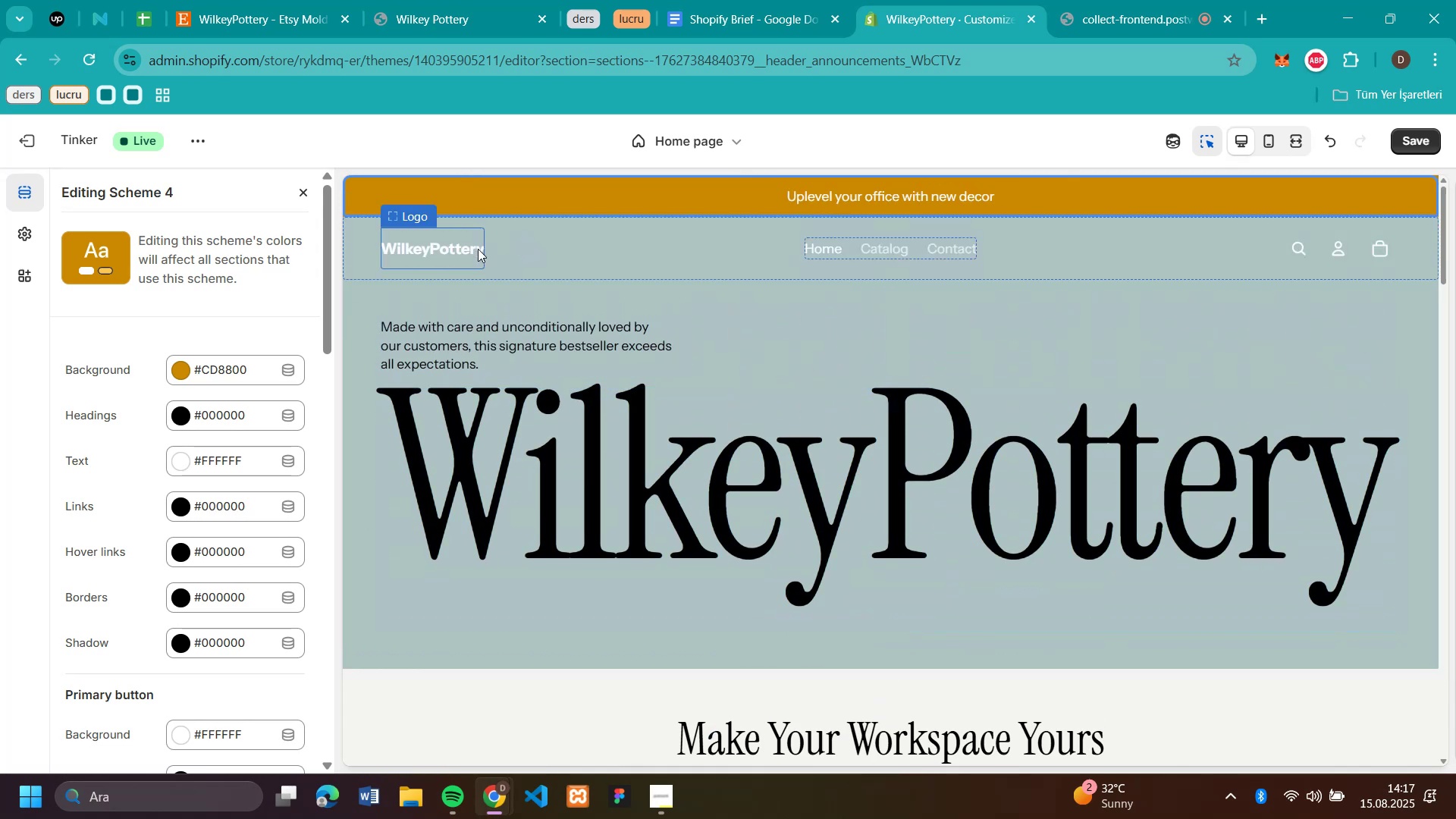 
scroll: coordinate [1350, 528], scroll_direction: down, amount: 24.0
 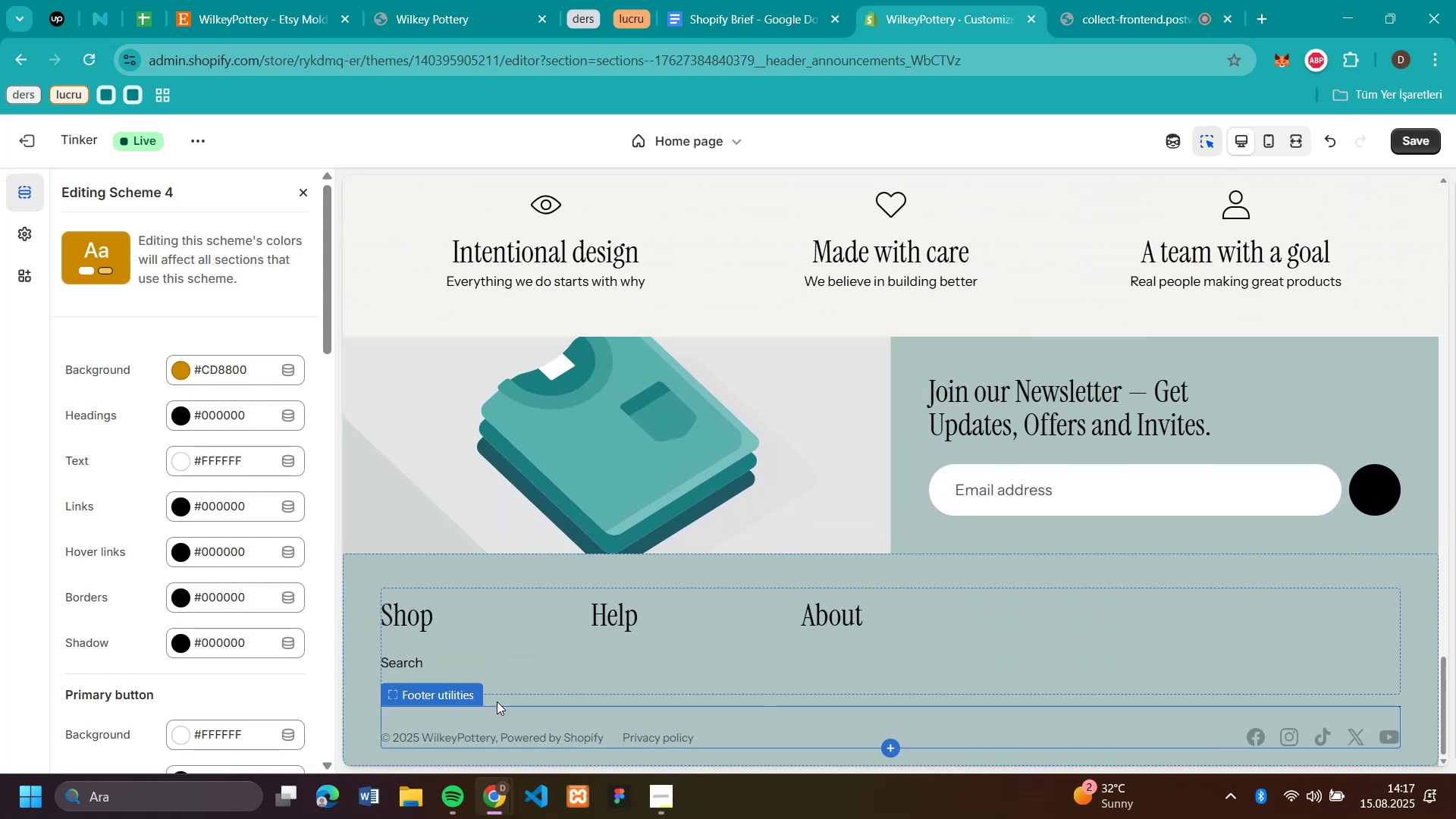 
wait(8.52)
 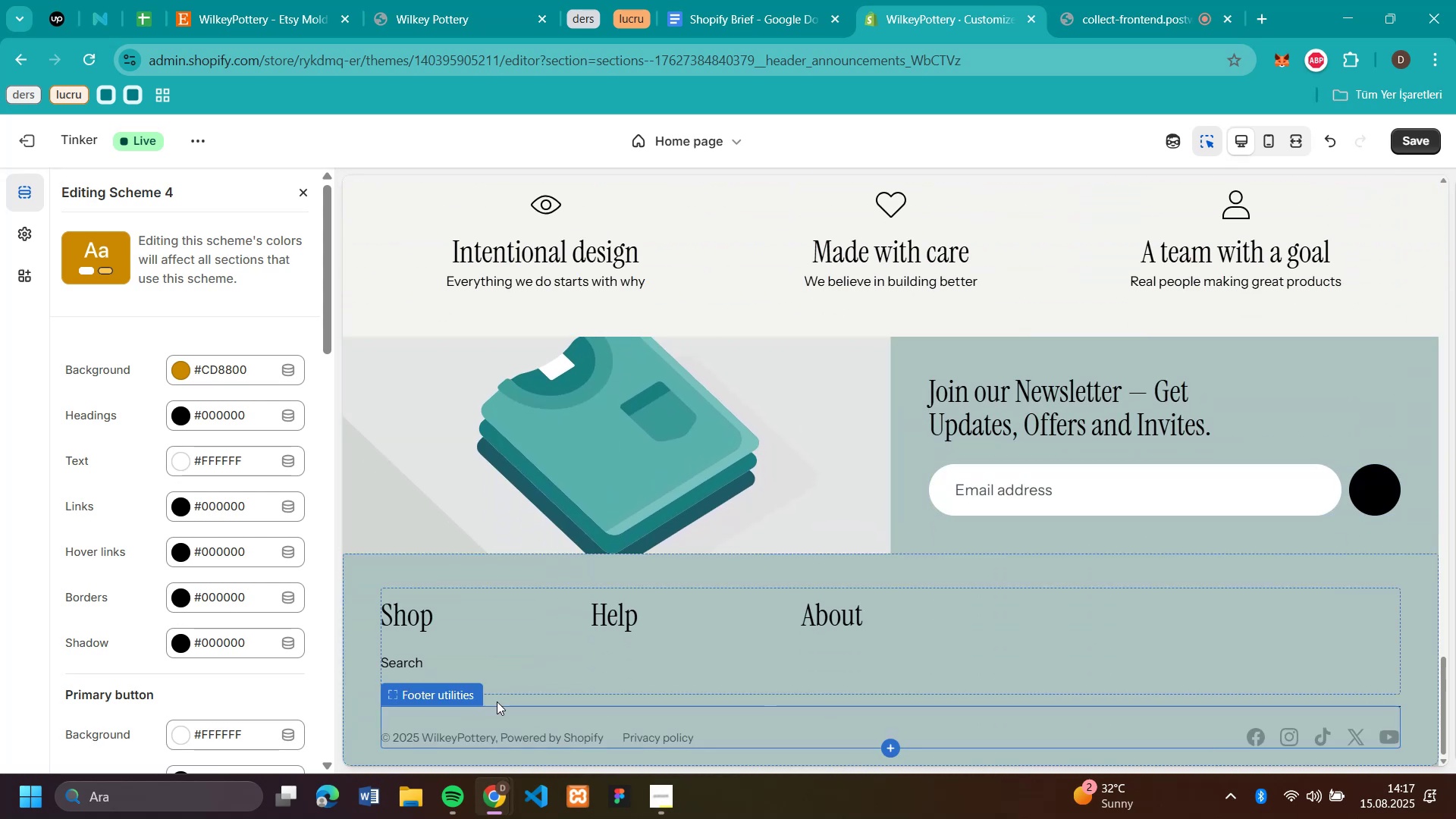 
left_click([1422, 135])
 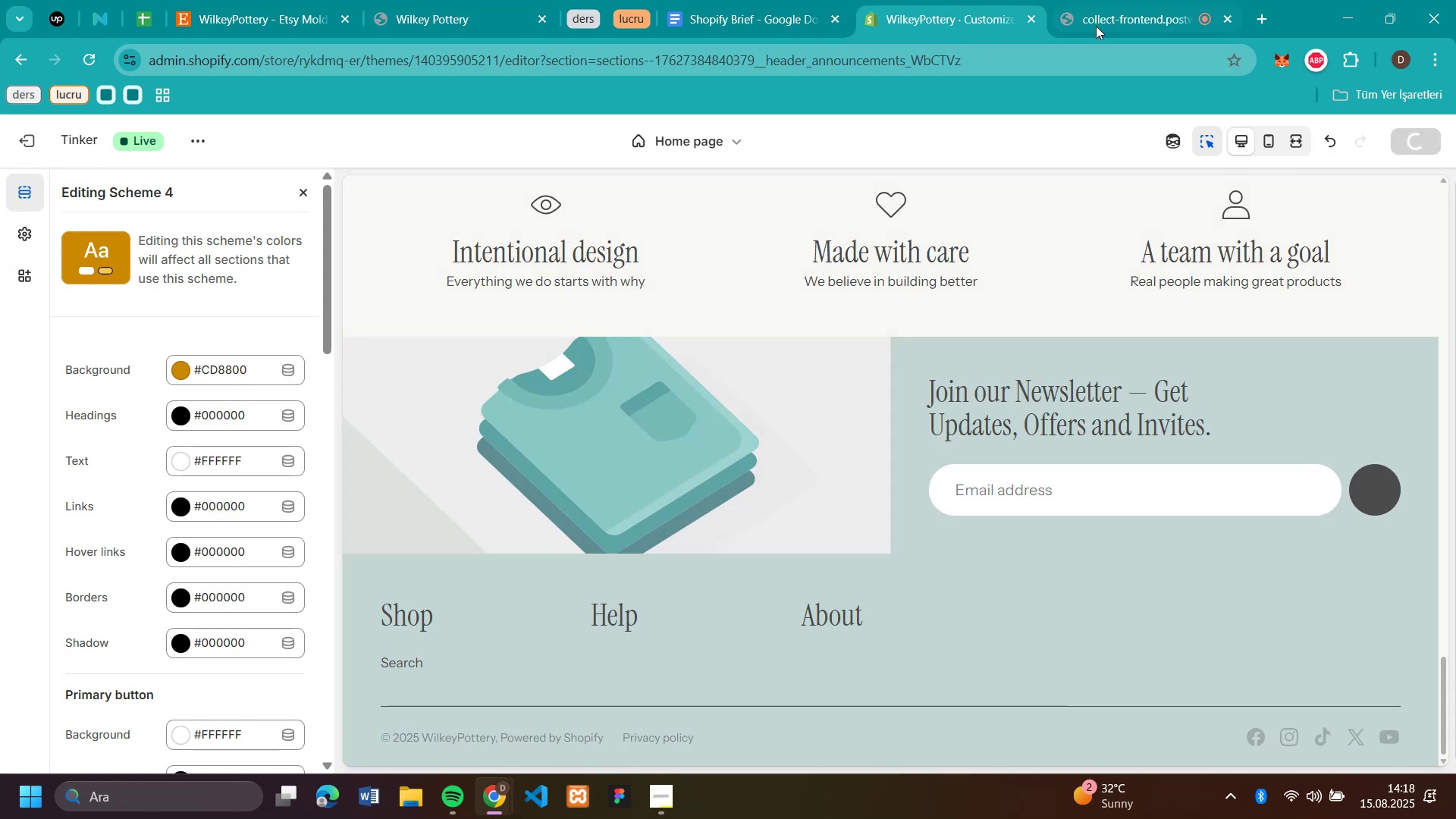 
left_click([1124, 17])
 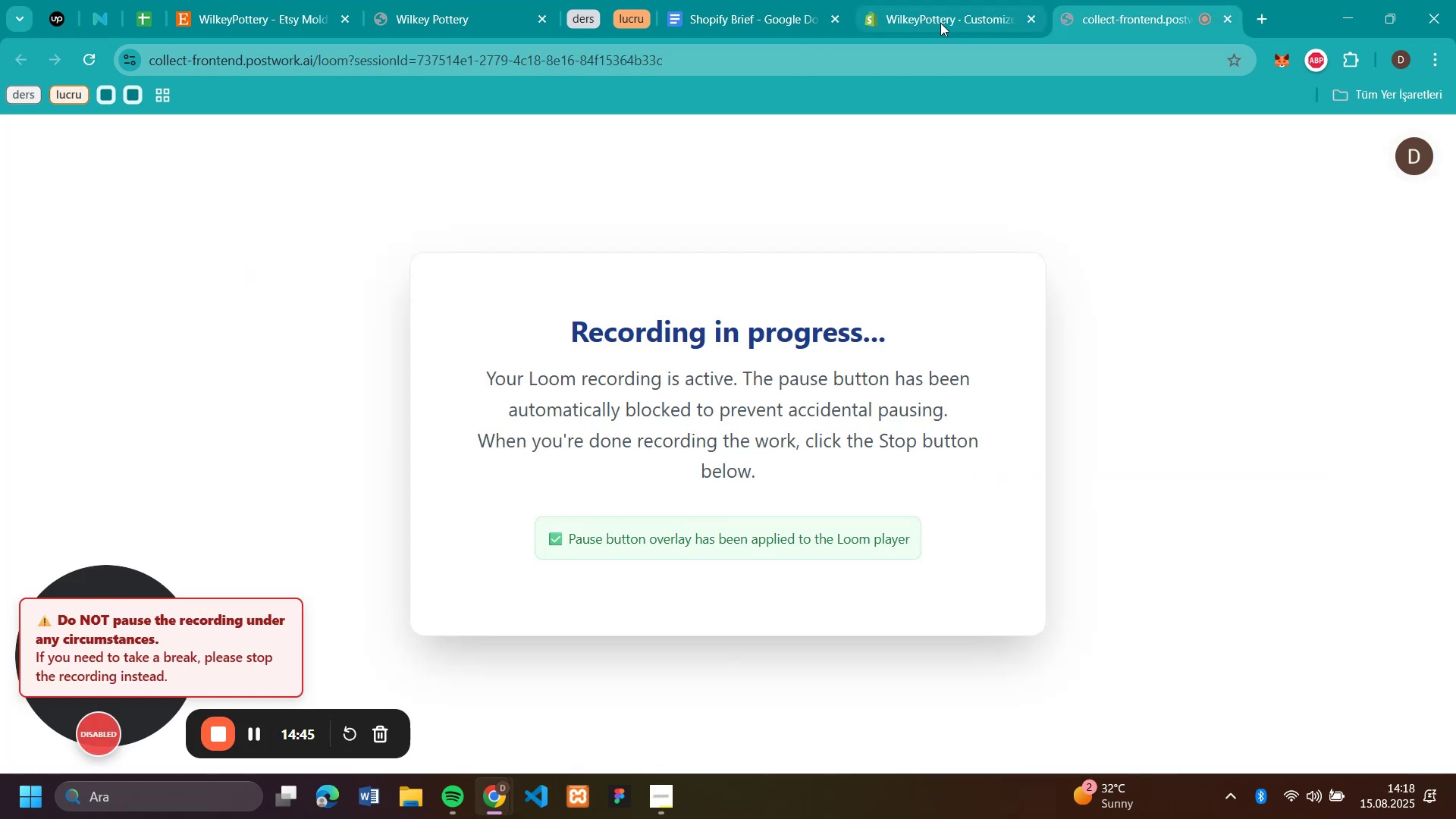 
left_click([927, 25])
 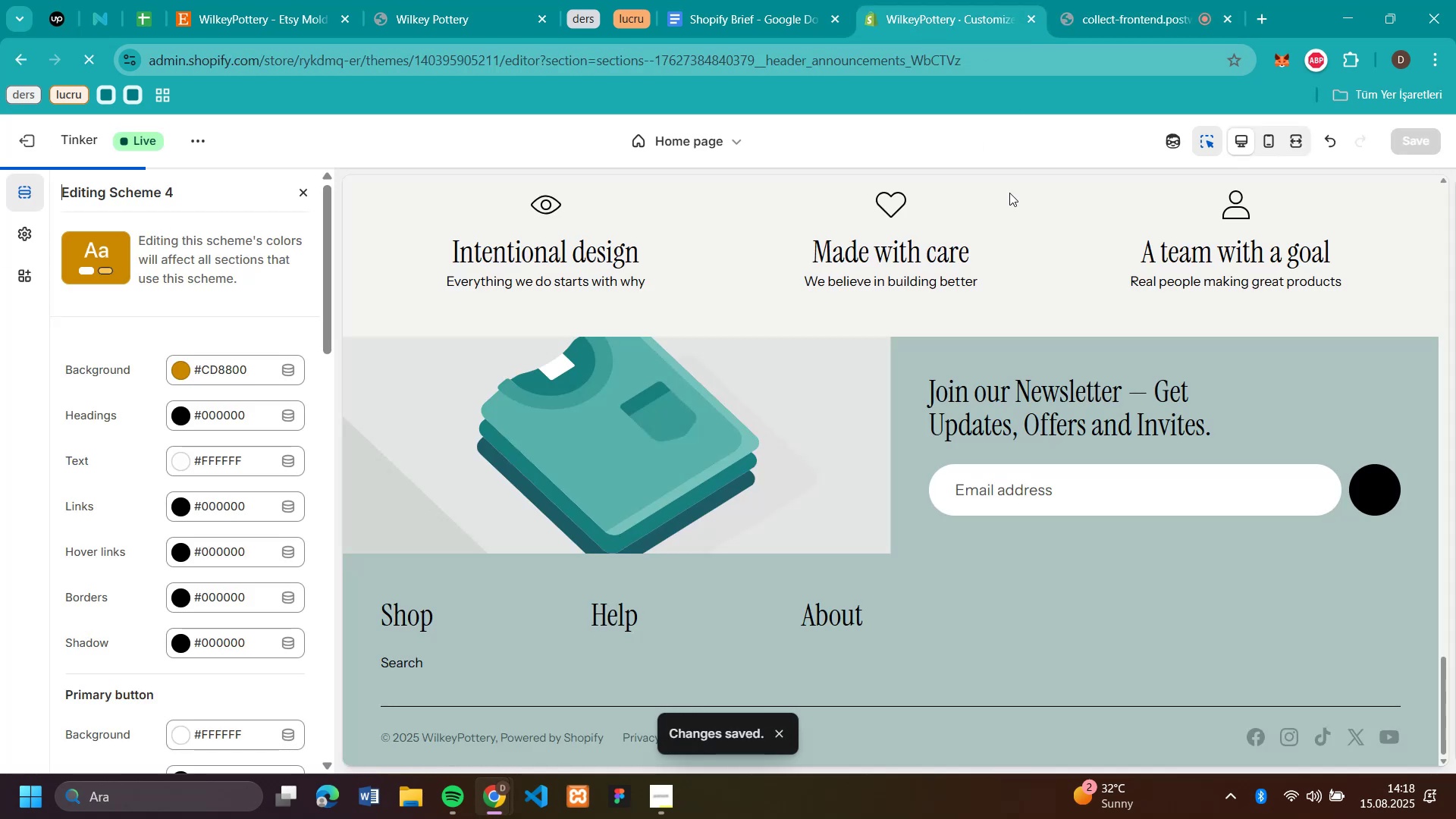 
scroll: coordinate [928, 367], scroll_direction: up, amount: 63.0
 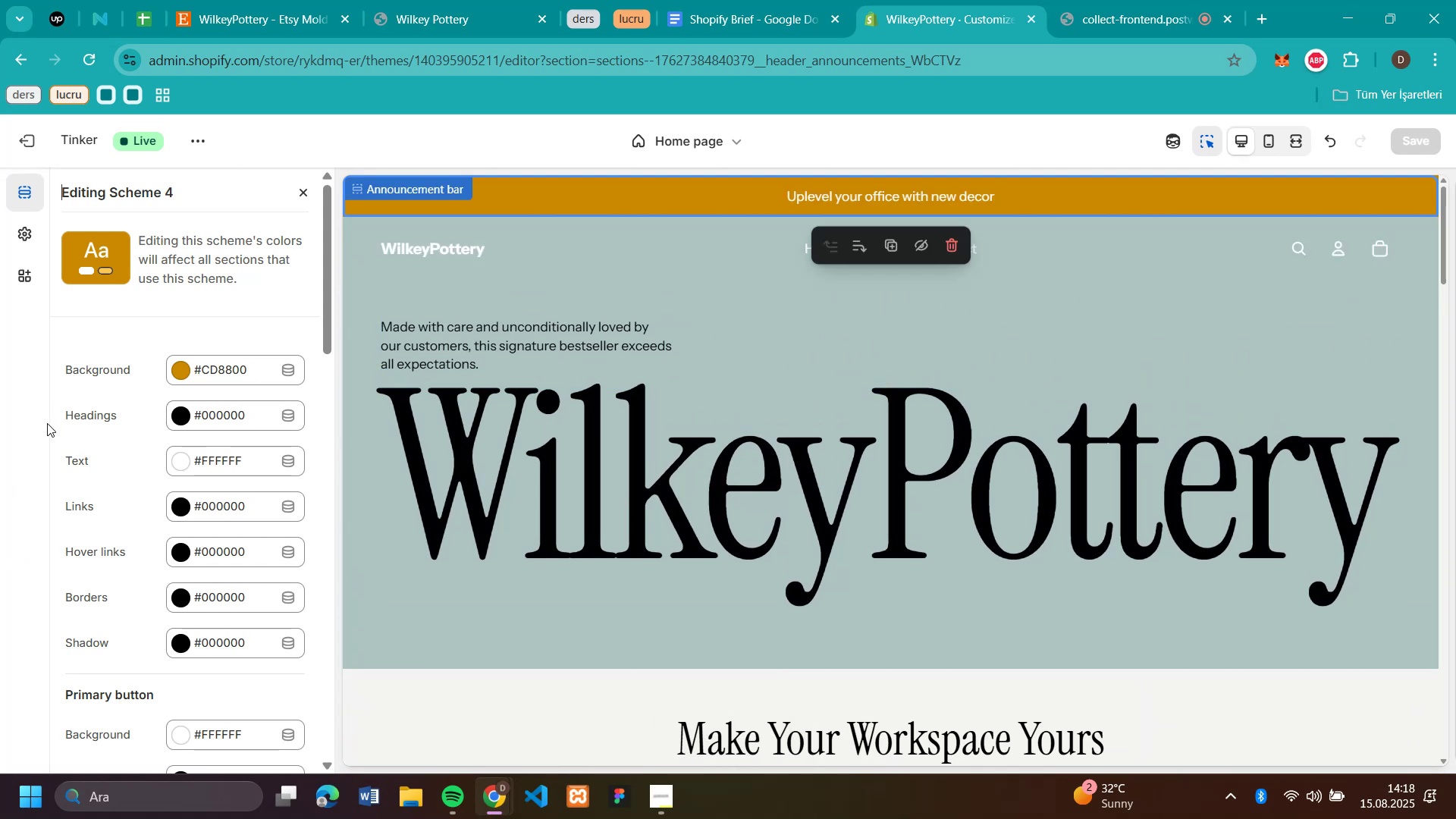 
wait(6.47)
 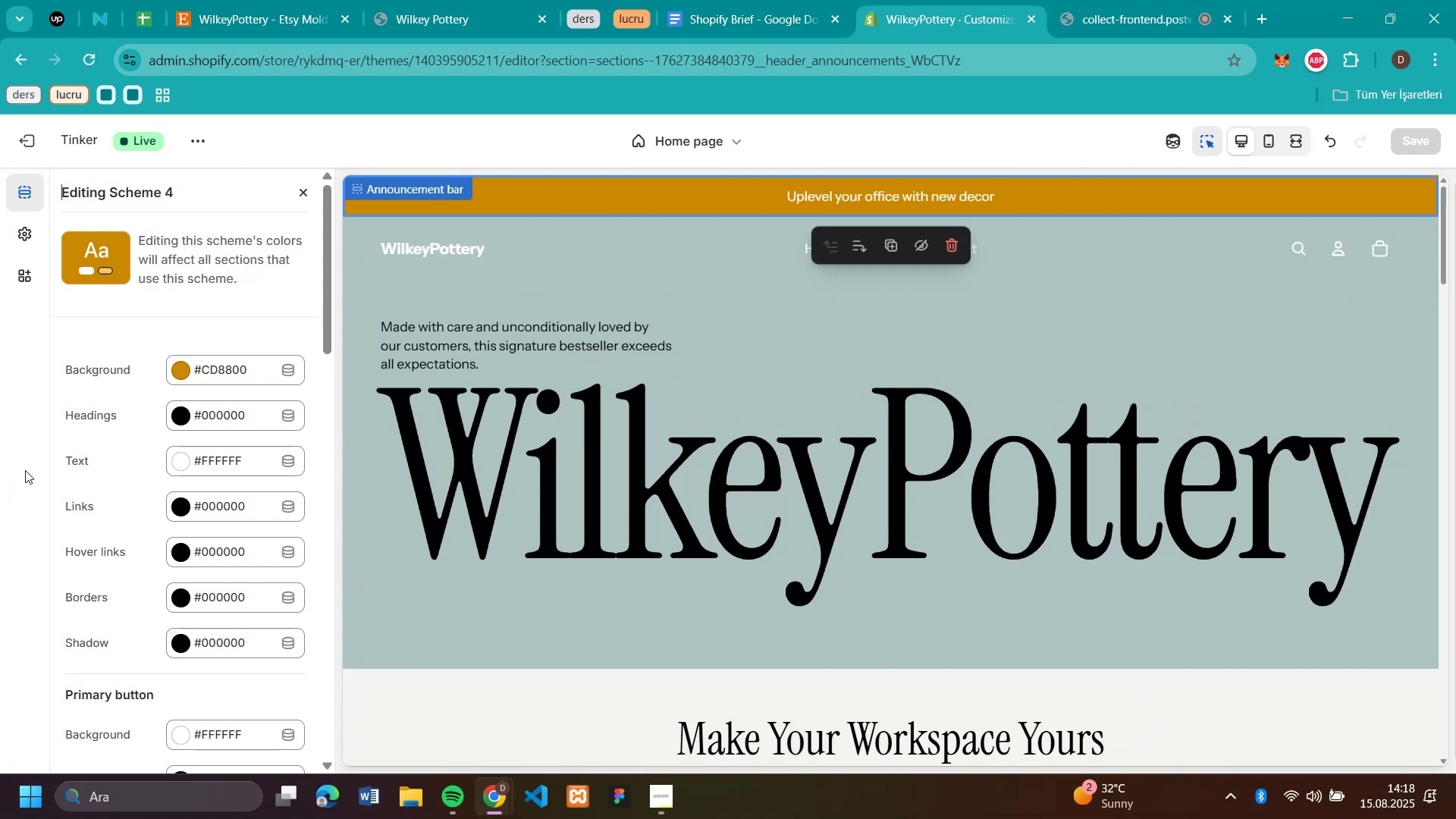 
left_click([259, 17])
 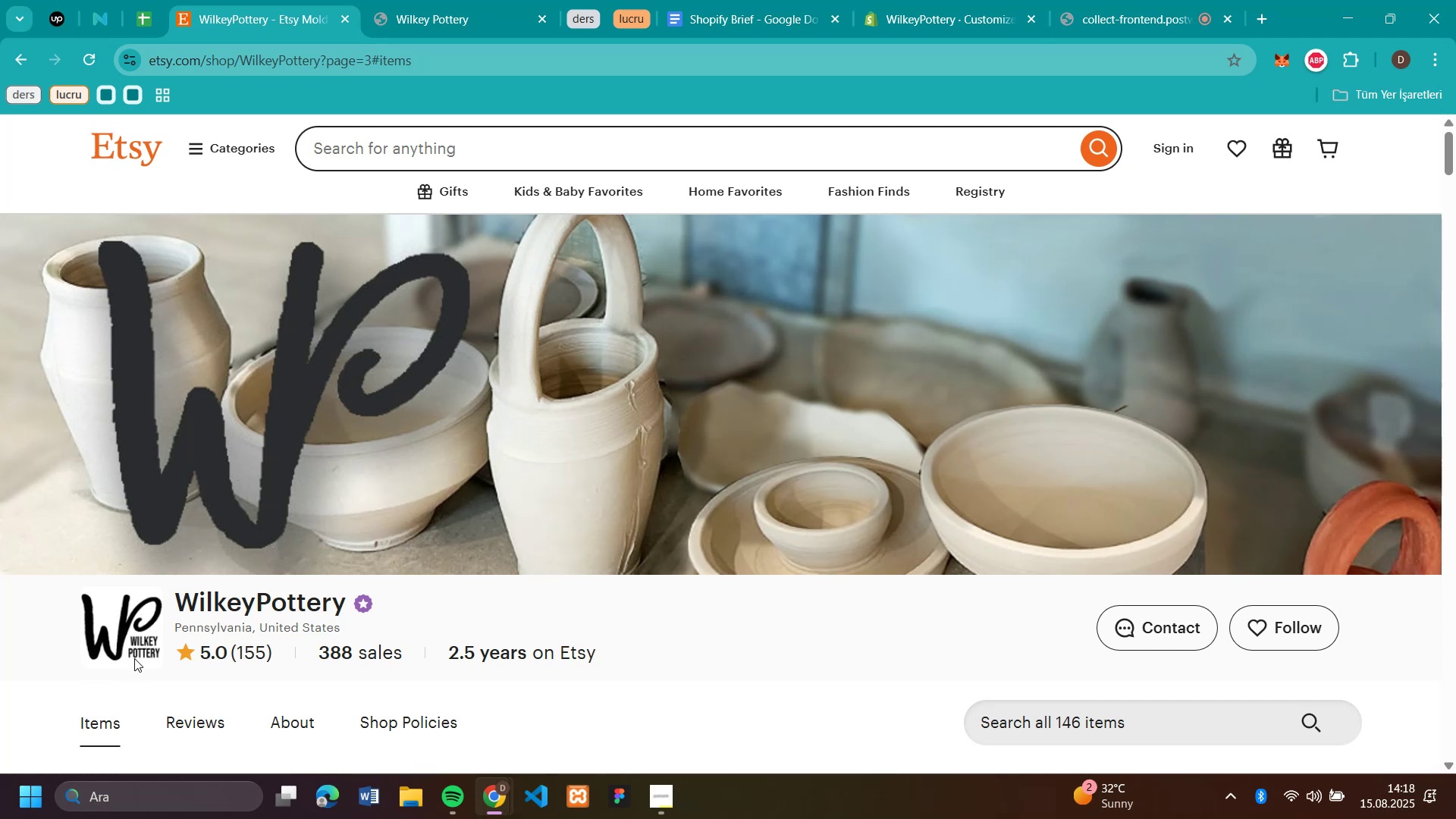 
wait(5.18)
 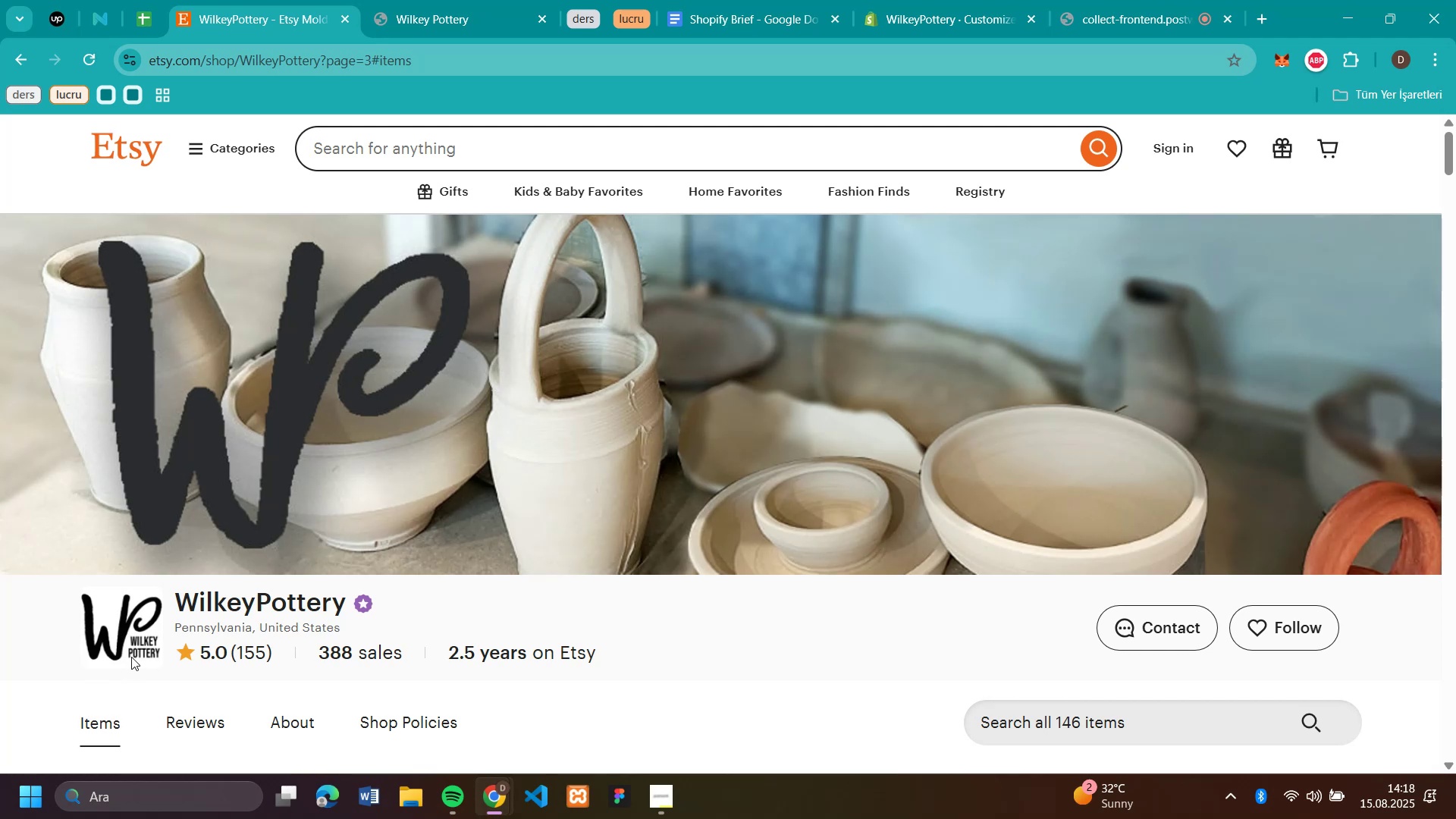 
left_click([953, 28])
 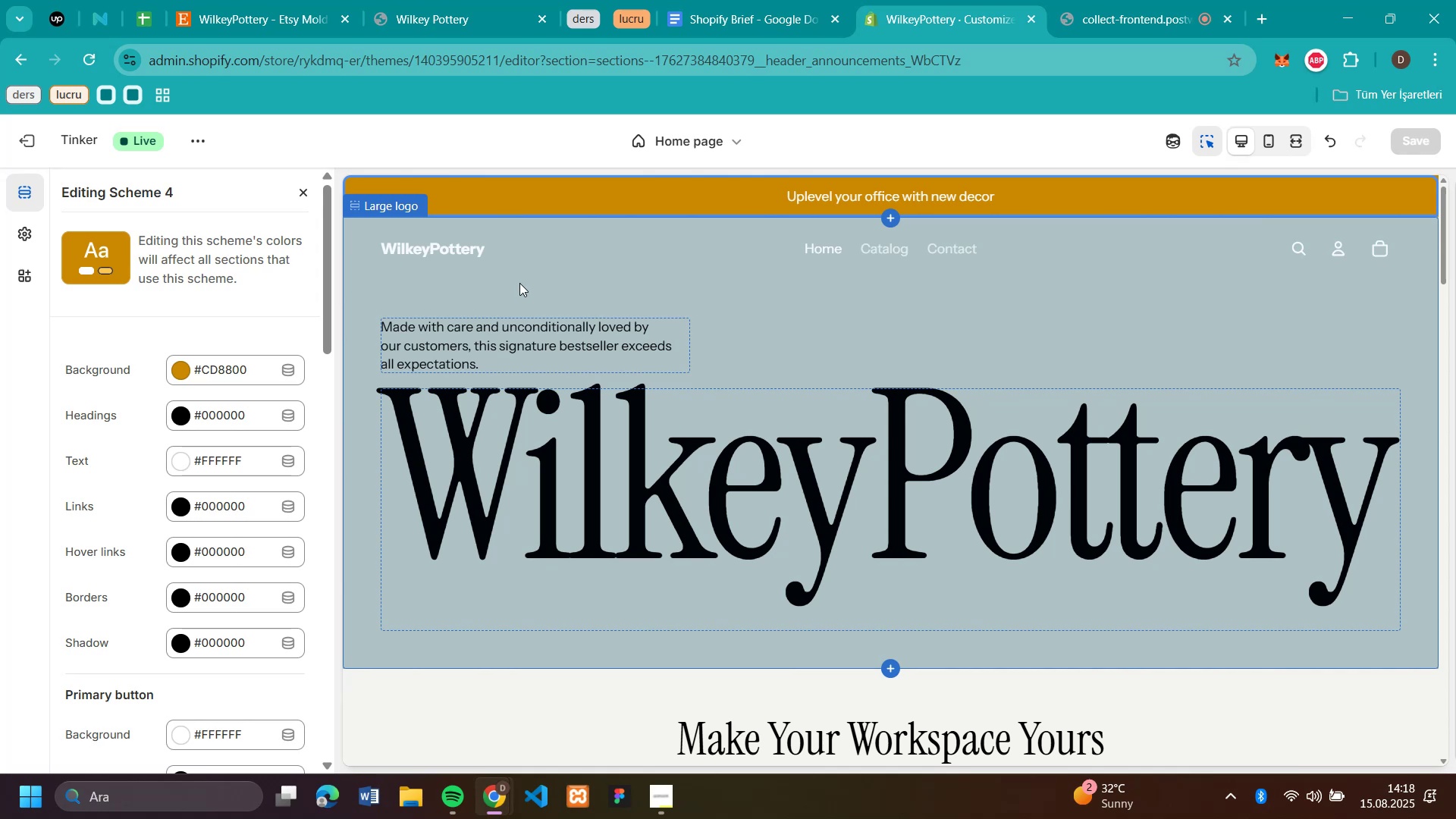 
wait(11.09)
 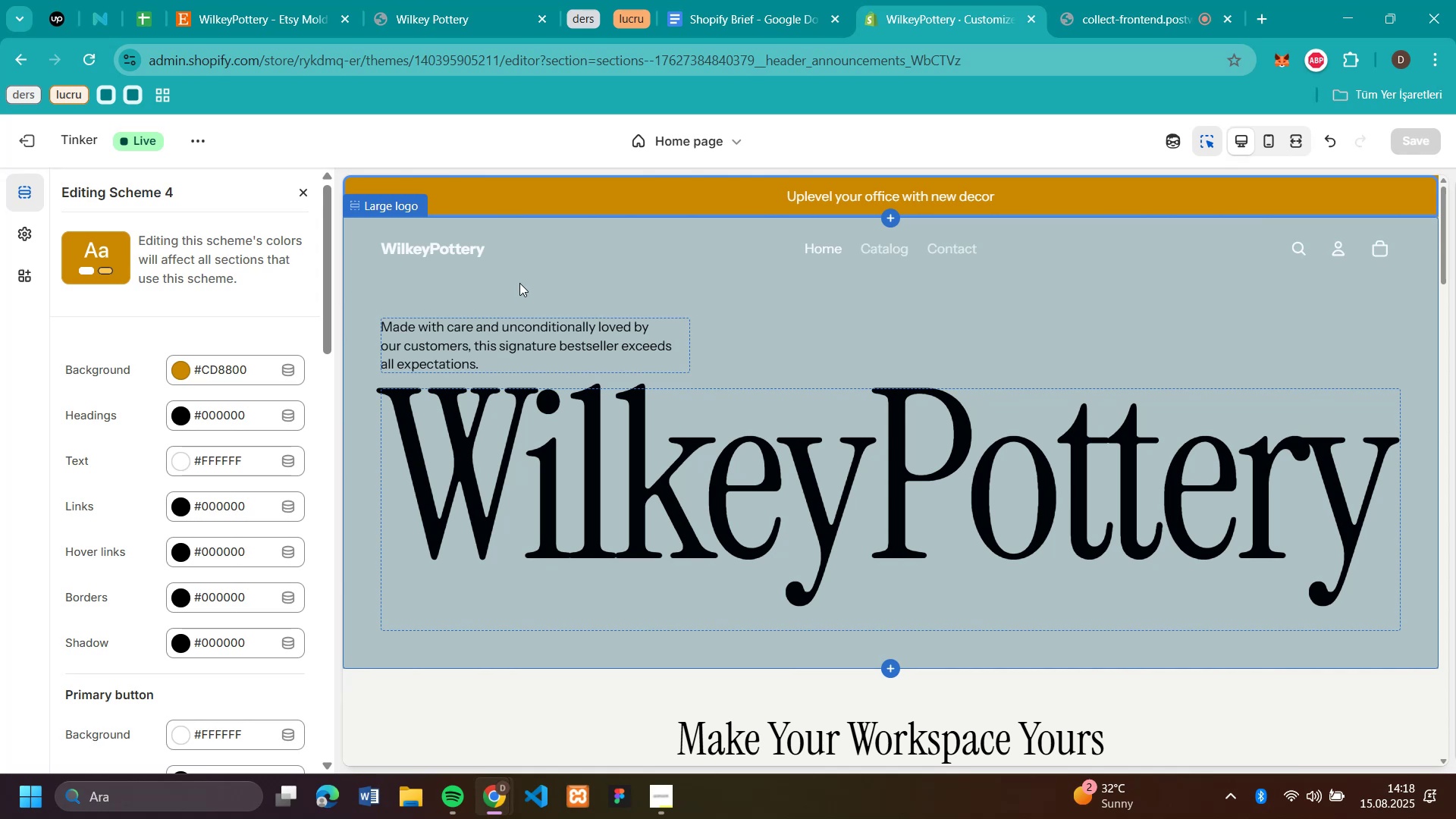 
left_click([868, 266])
 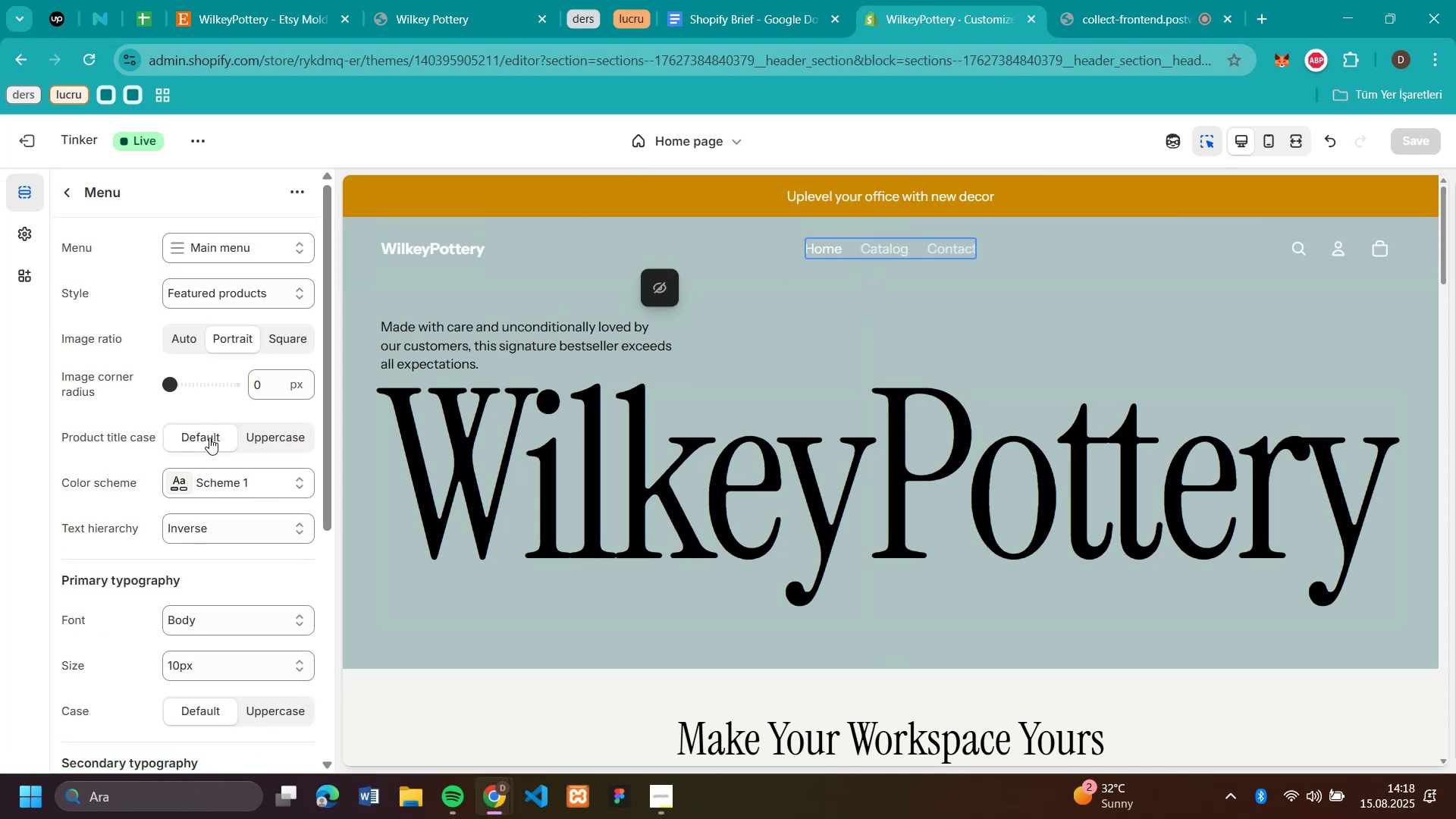 
wait(5.06)
 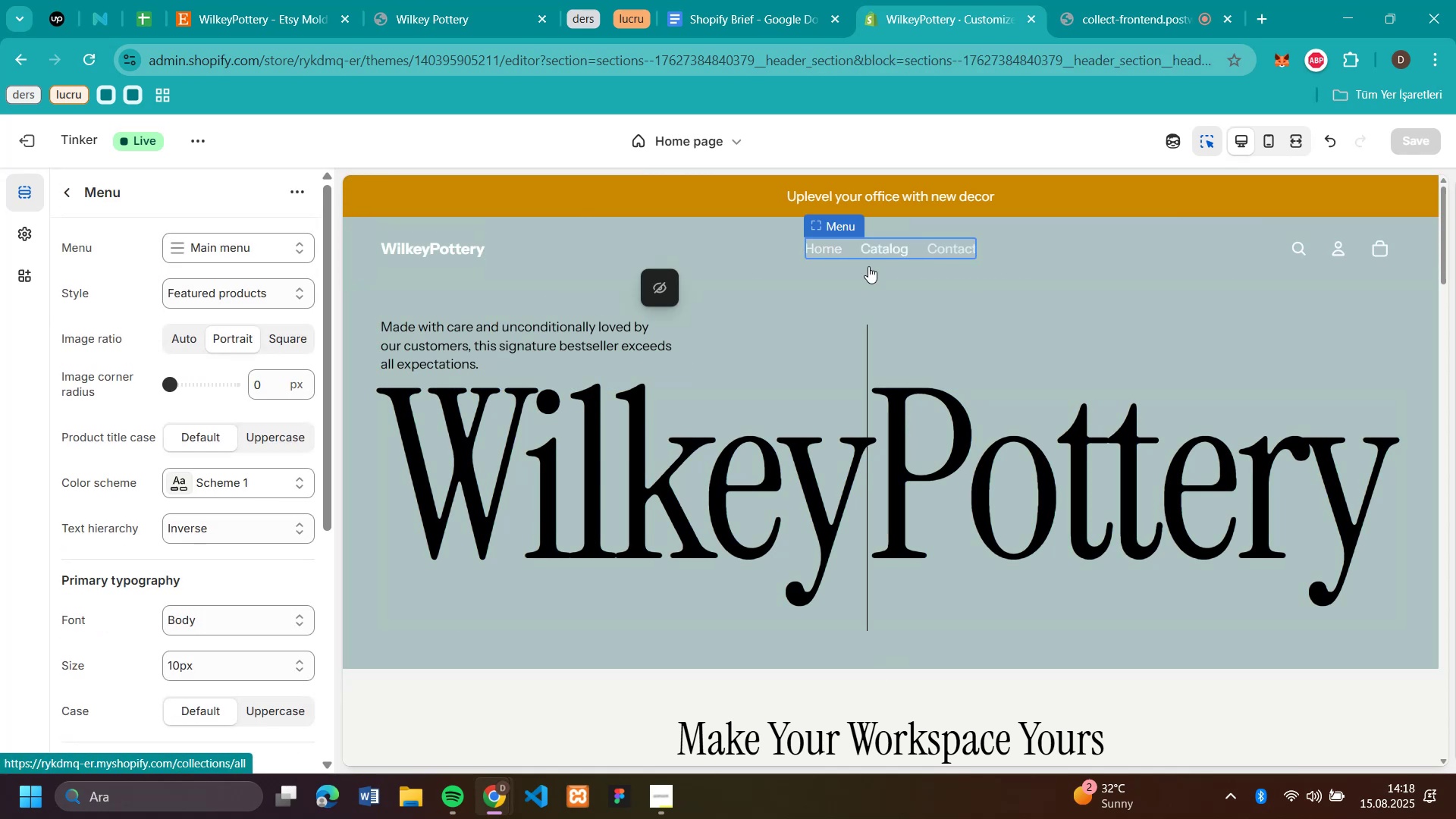 
left_click([215, 531])
 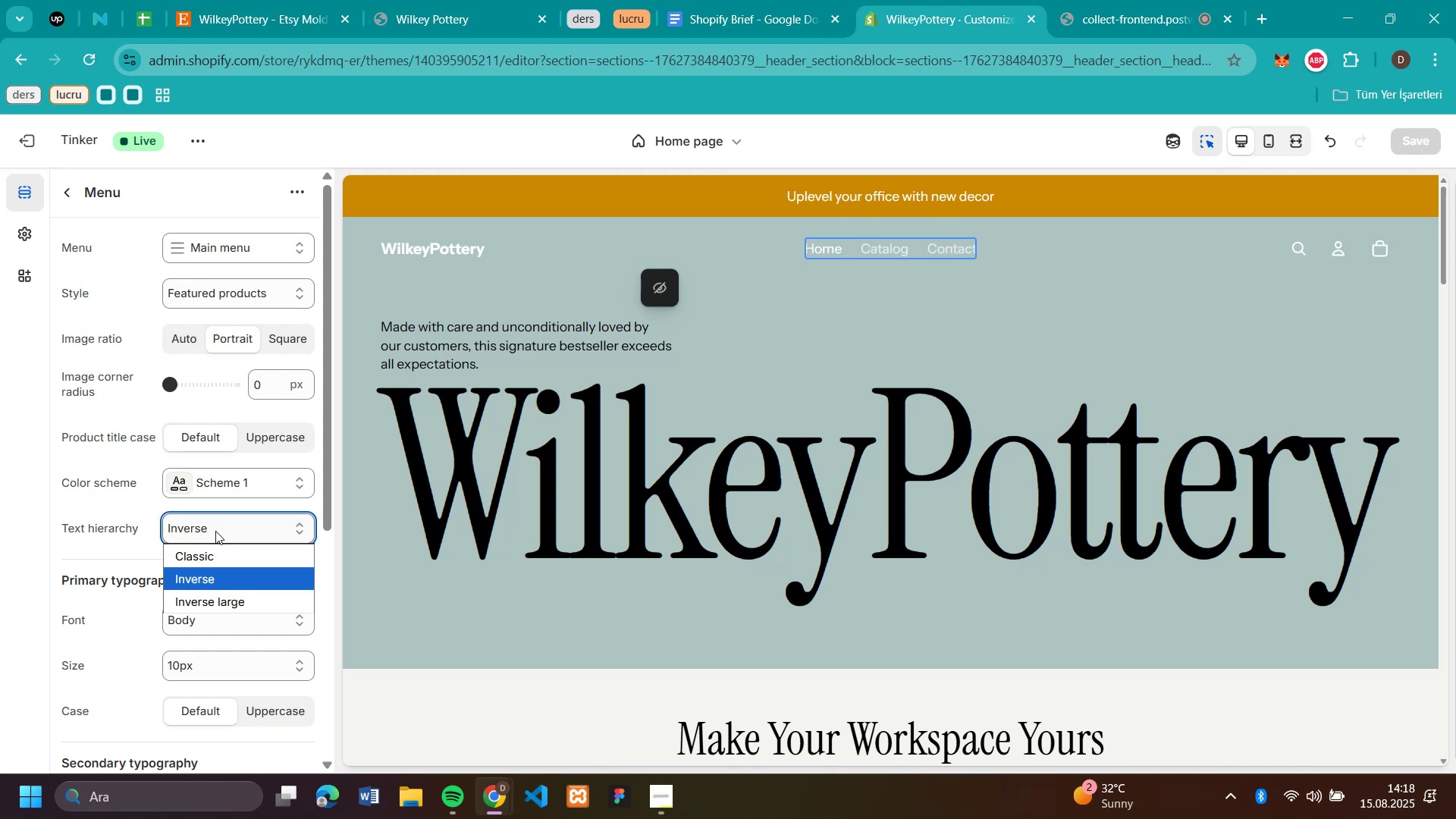 
left_click([215, 531])
 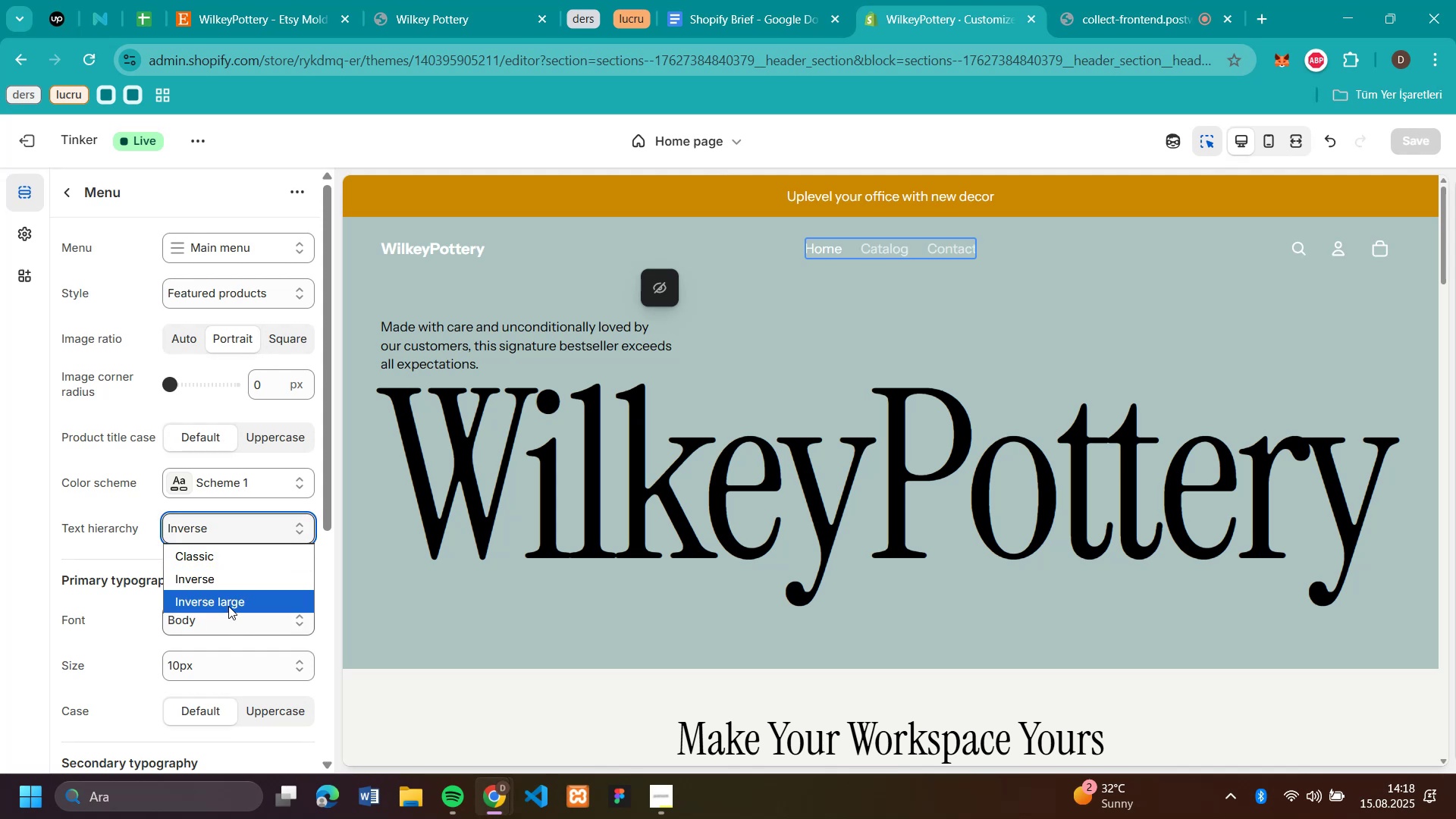 
left_click([228, 606])
 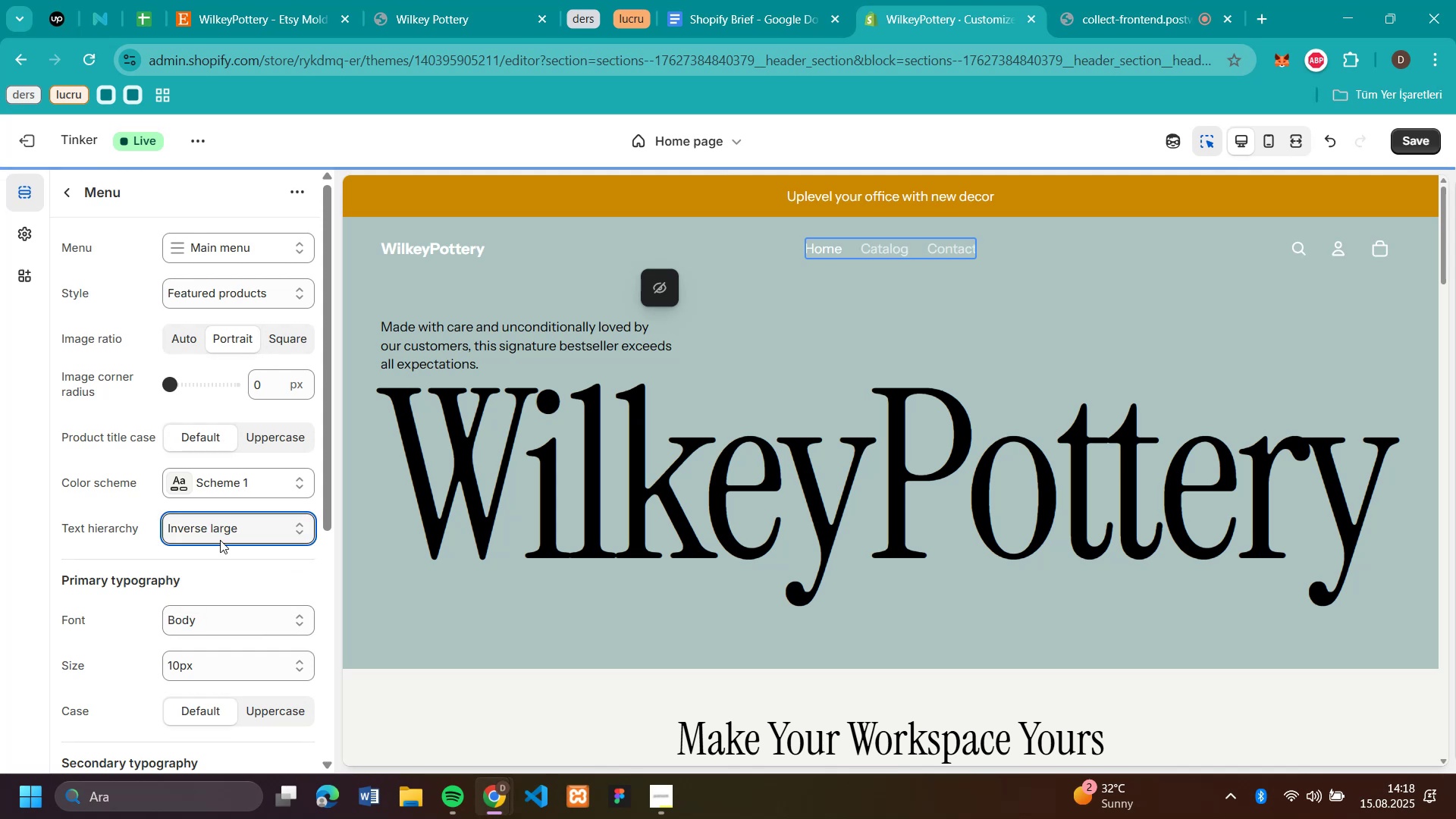 
left_click([215, 531])
 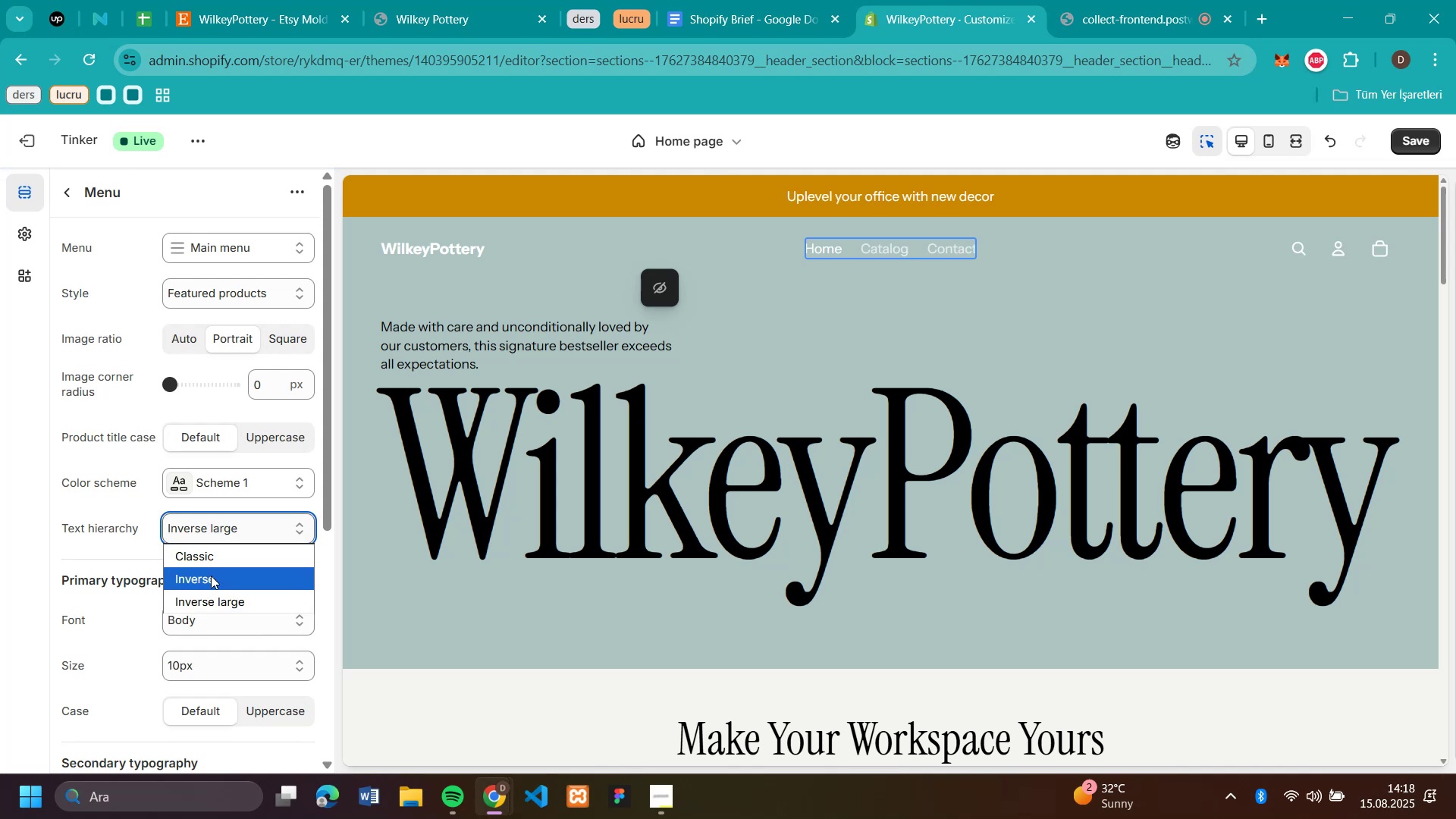 
left_click([211, 576])
 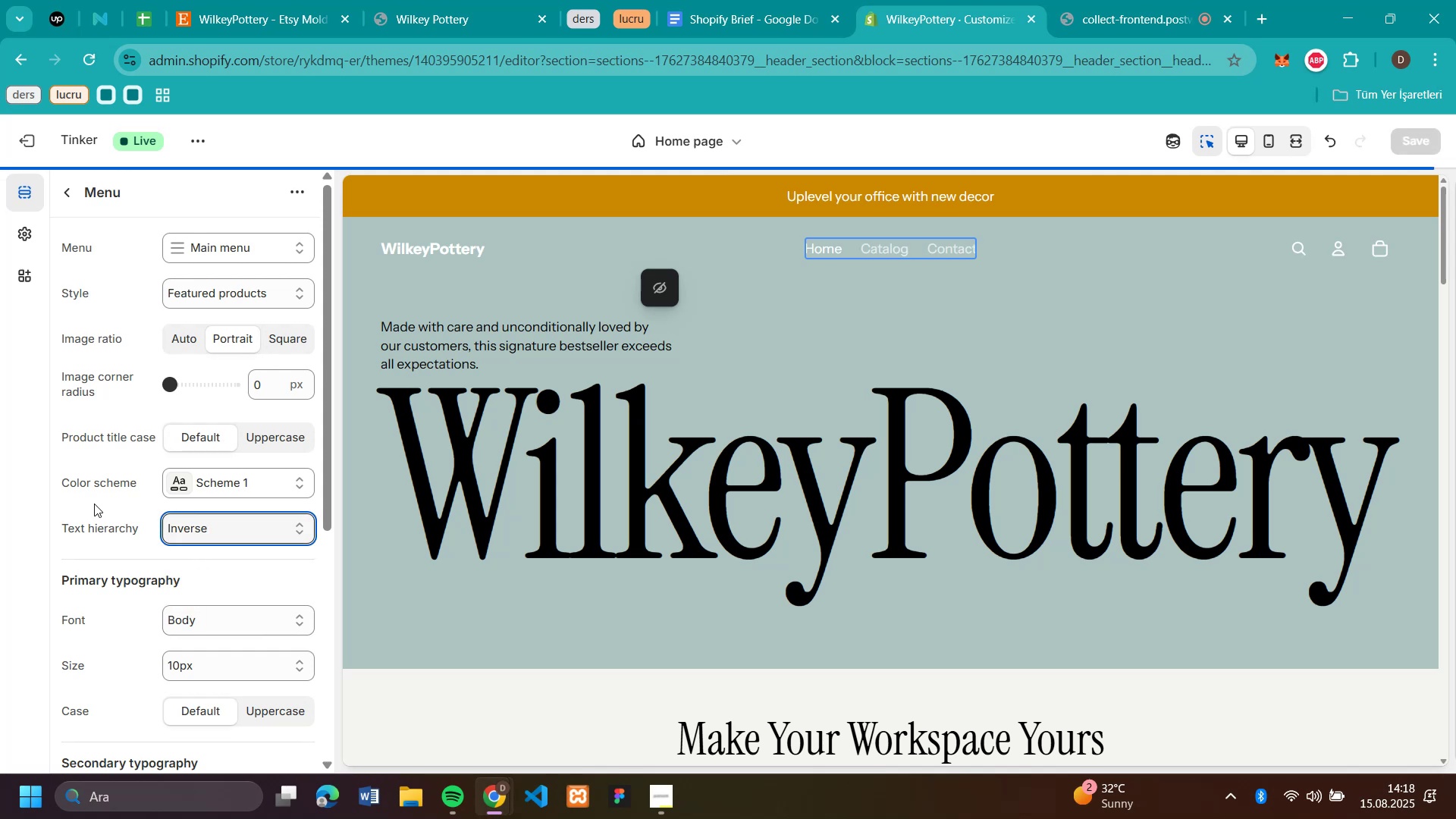 
scroll: coordinate [93, 438], scroll_direction: up, amount: 3.0
 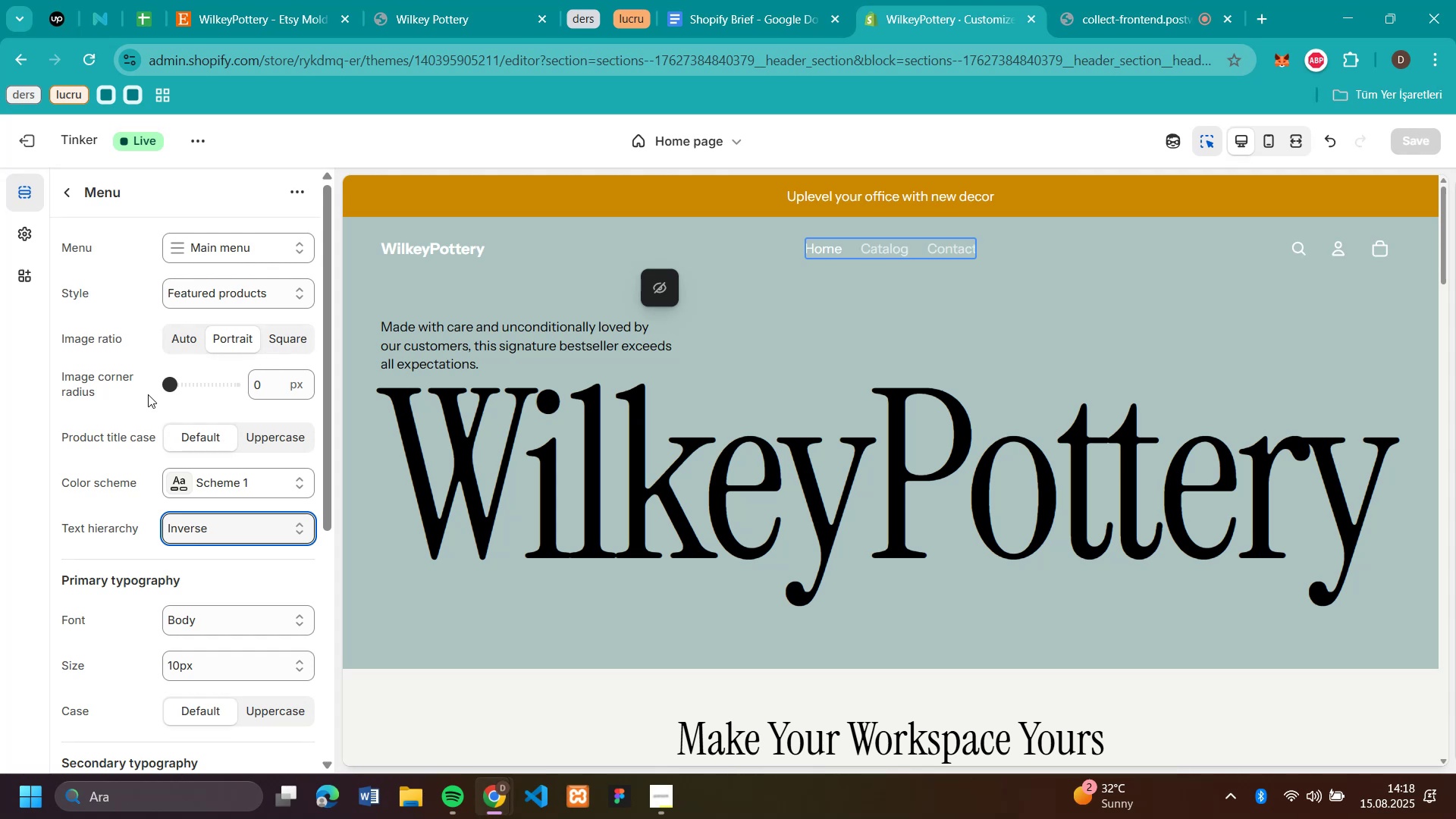 
wait(5.14)
 